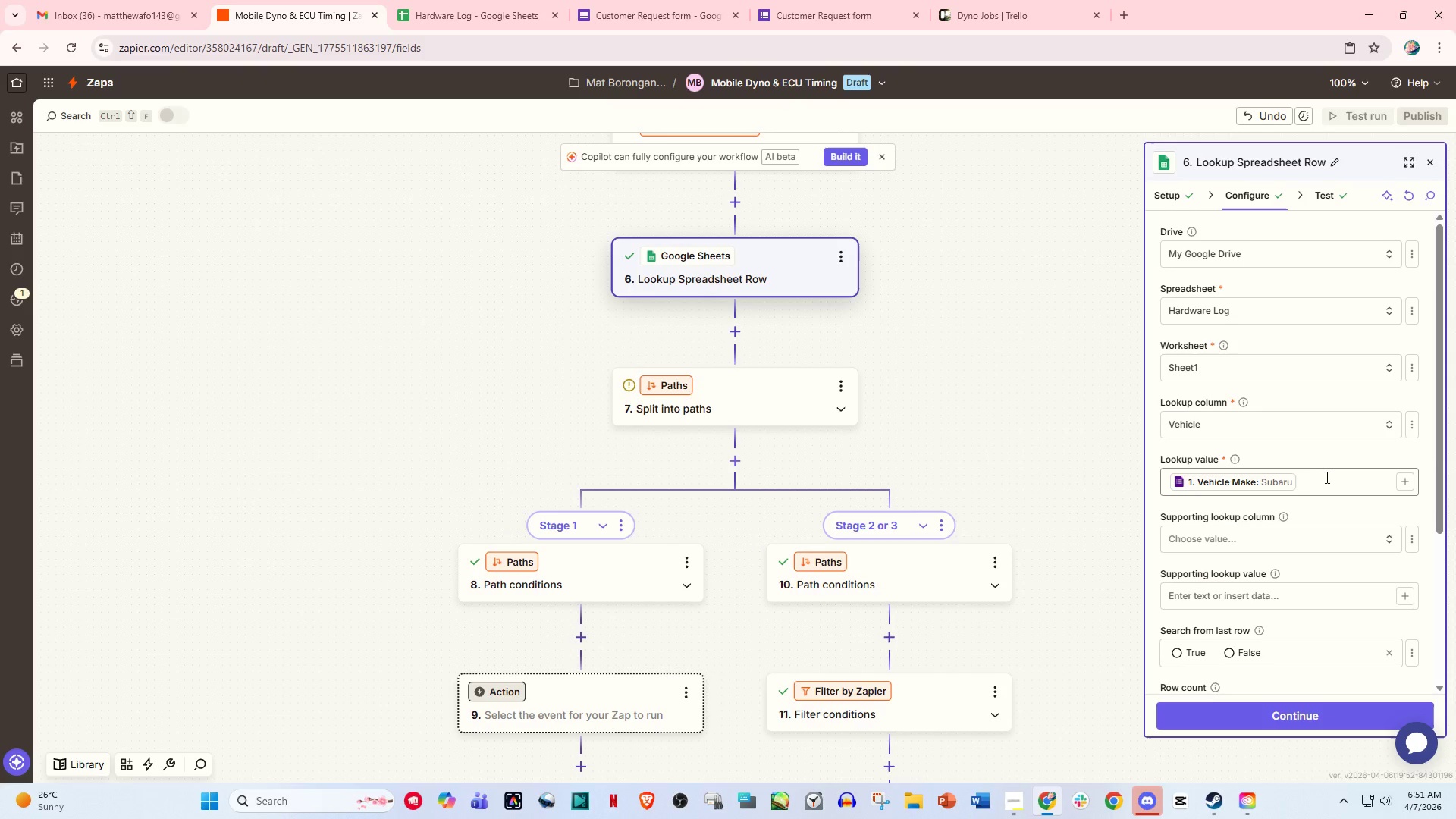 
scroll: coordinate [1272, 438], scroll_direction: up, amount: 1.0
 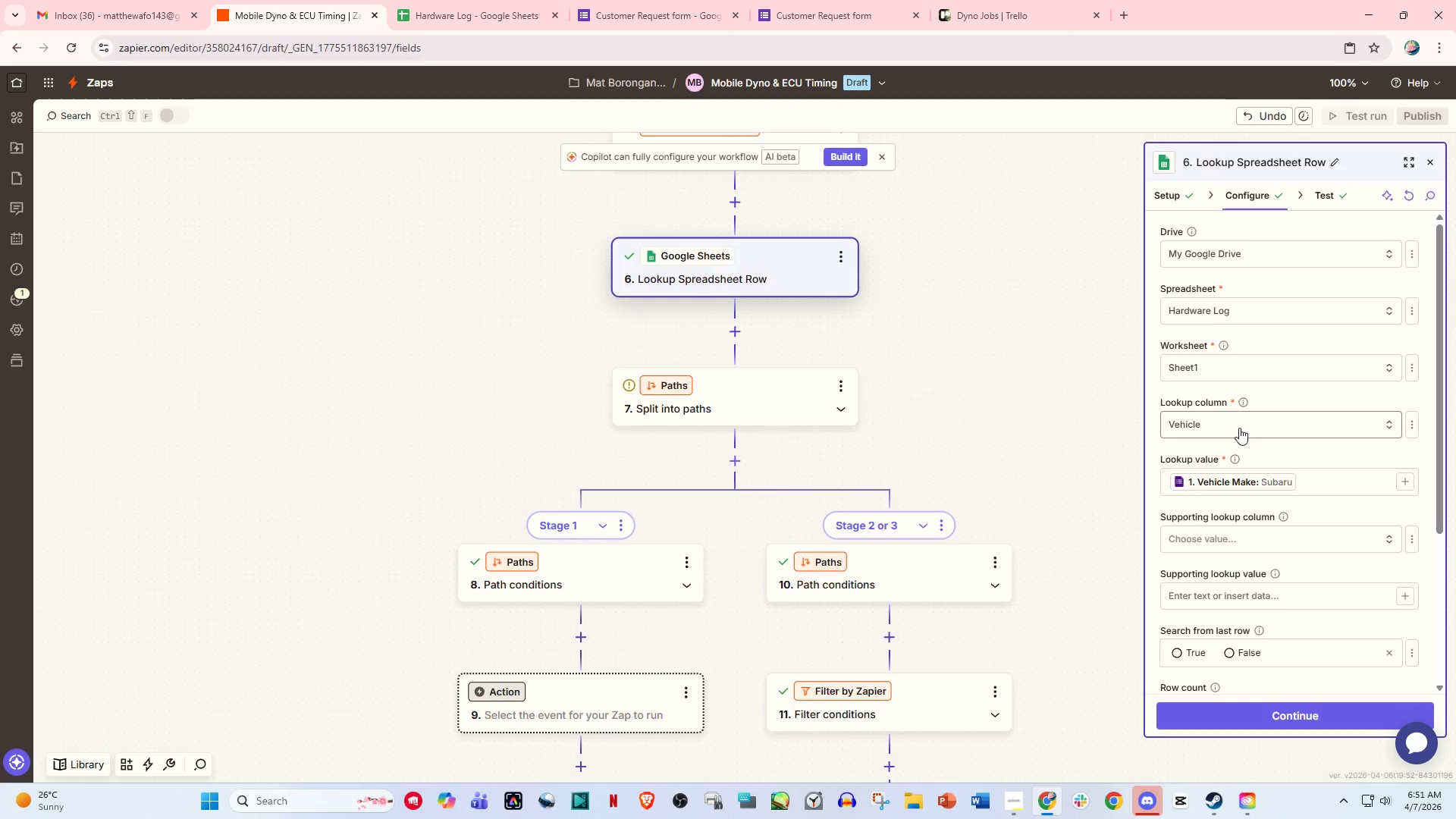 
left_click([1302, 482])
 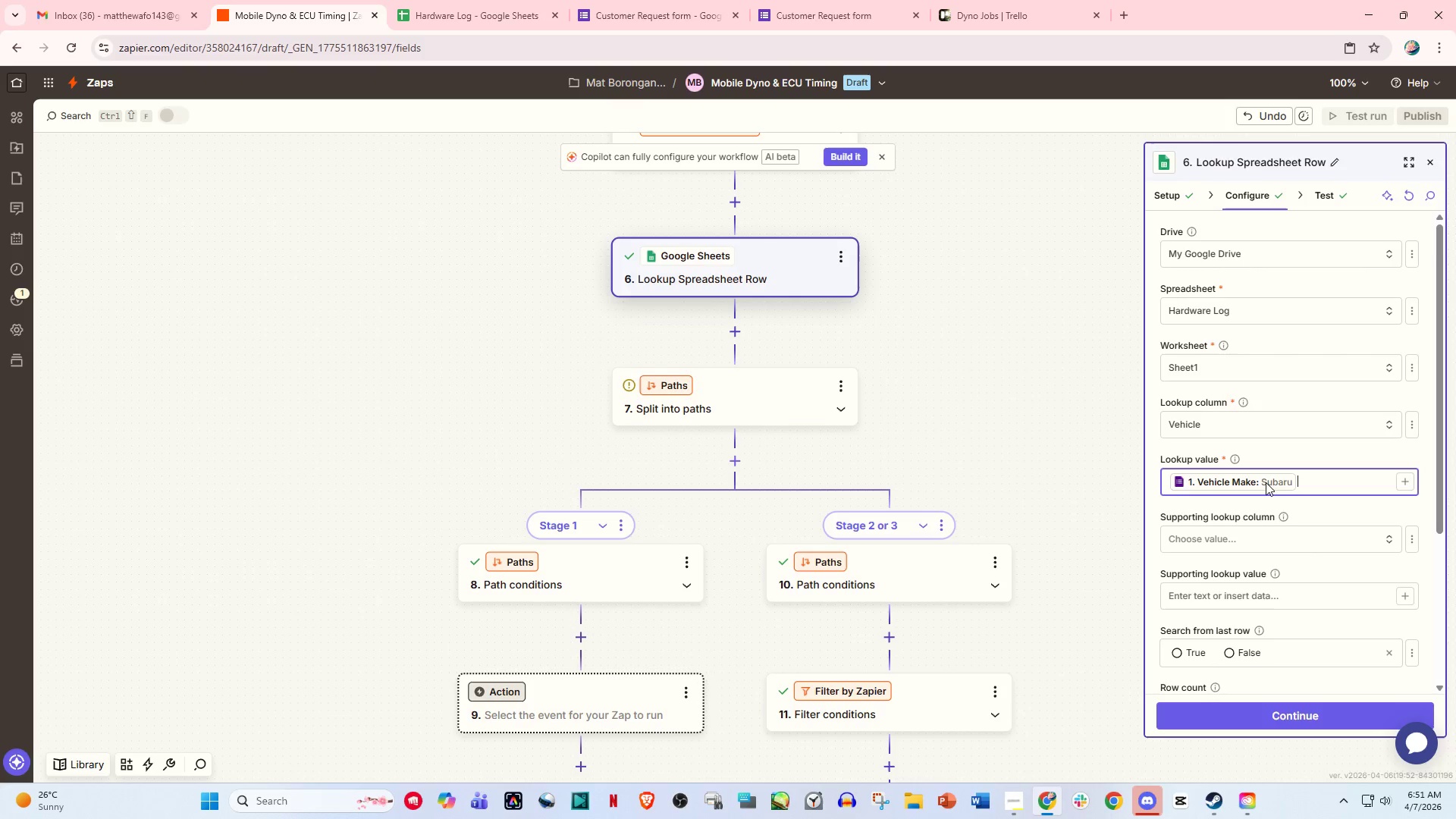 
scroll: coordinate [758, 400], scroll_direction: up, amount: 11.0
 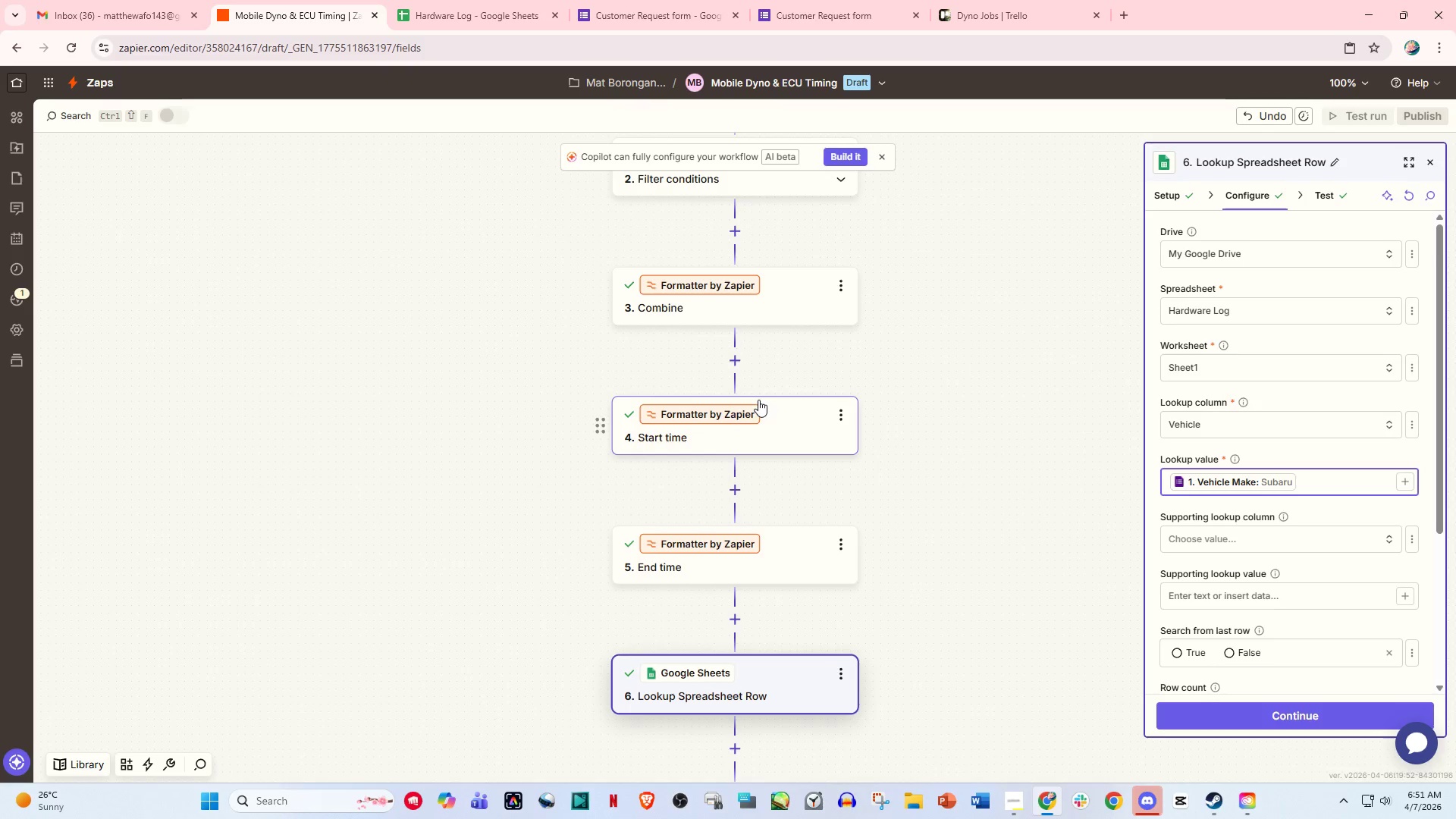 
scroll: coordinate [758, 400], scroll_direction: down, amount: 9.0
 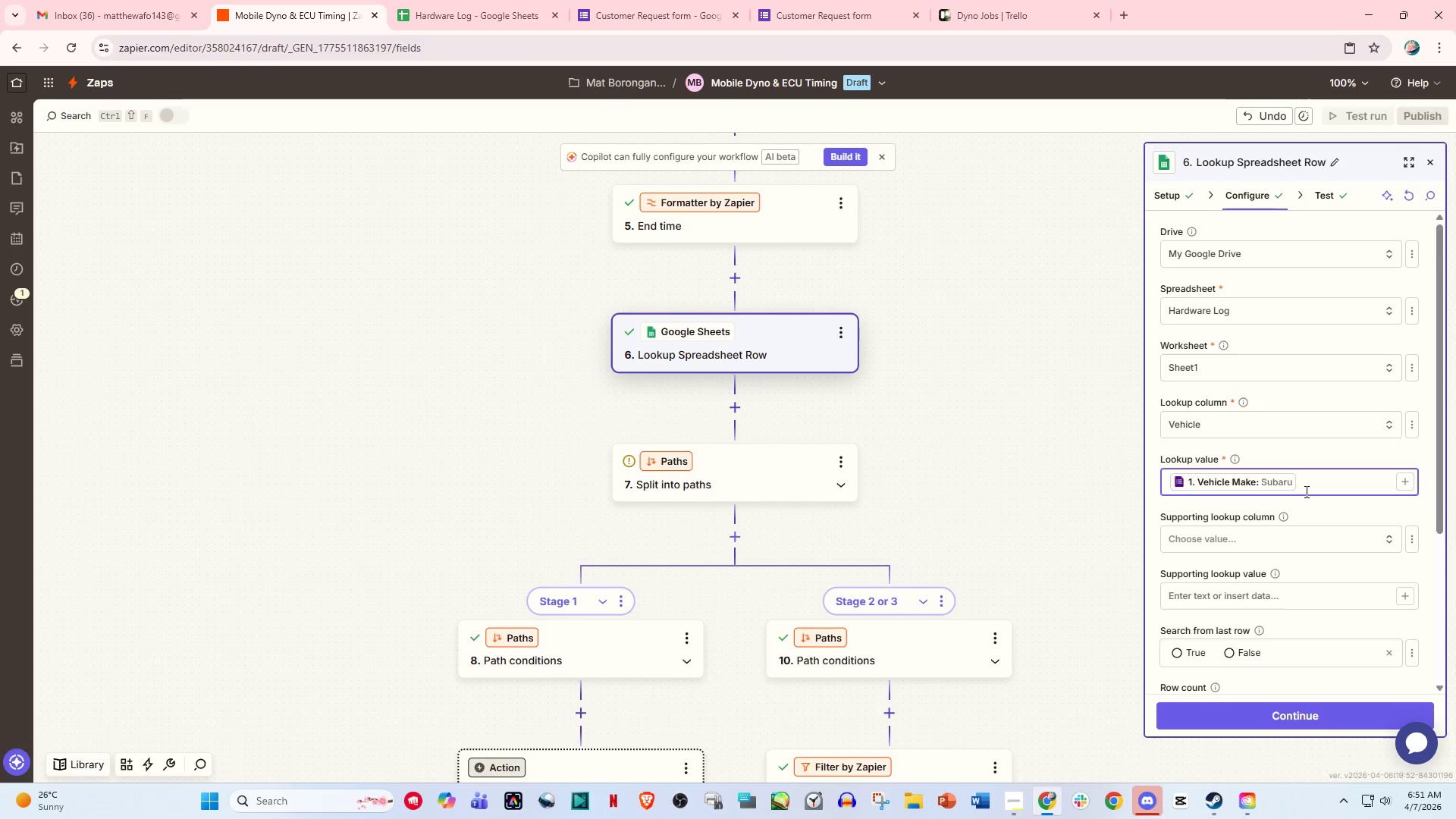 
left_click([1305, 491])
 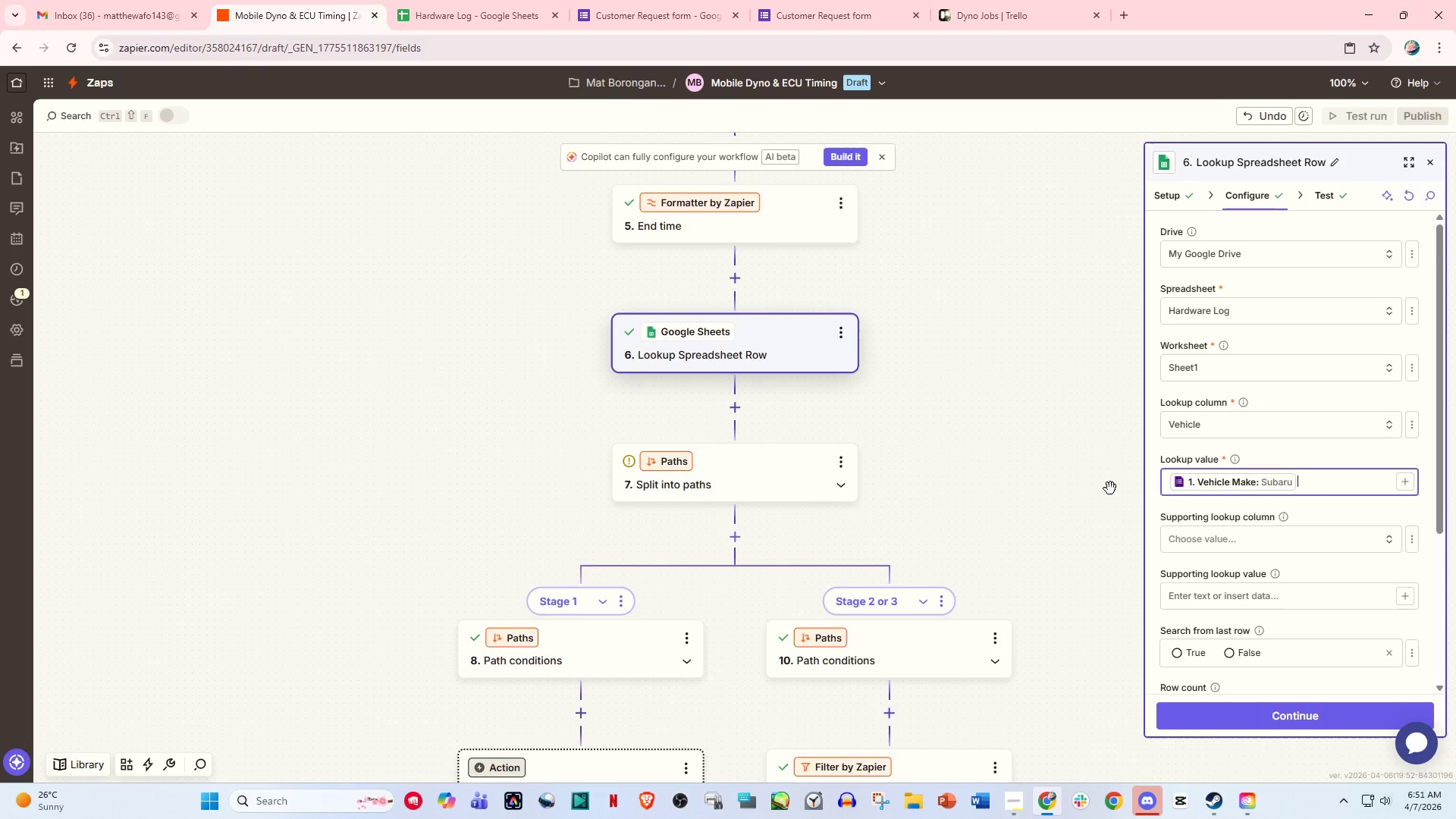 
scroll: coordinate [740, 386], scroll_direction: up, amount: 3.0
 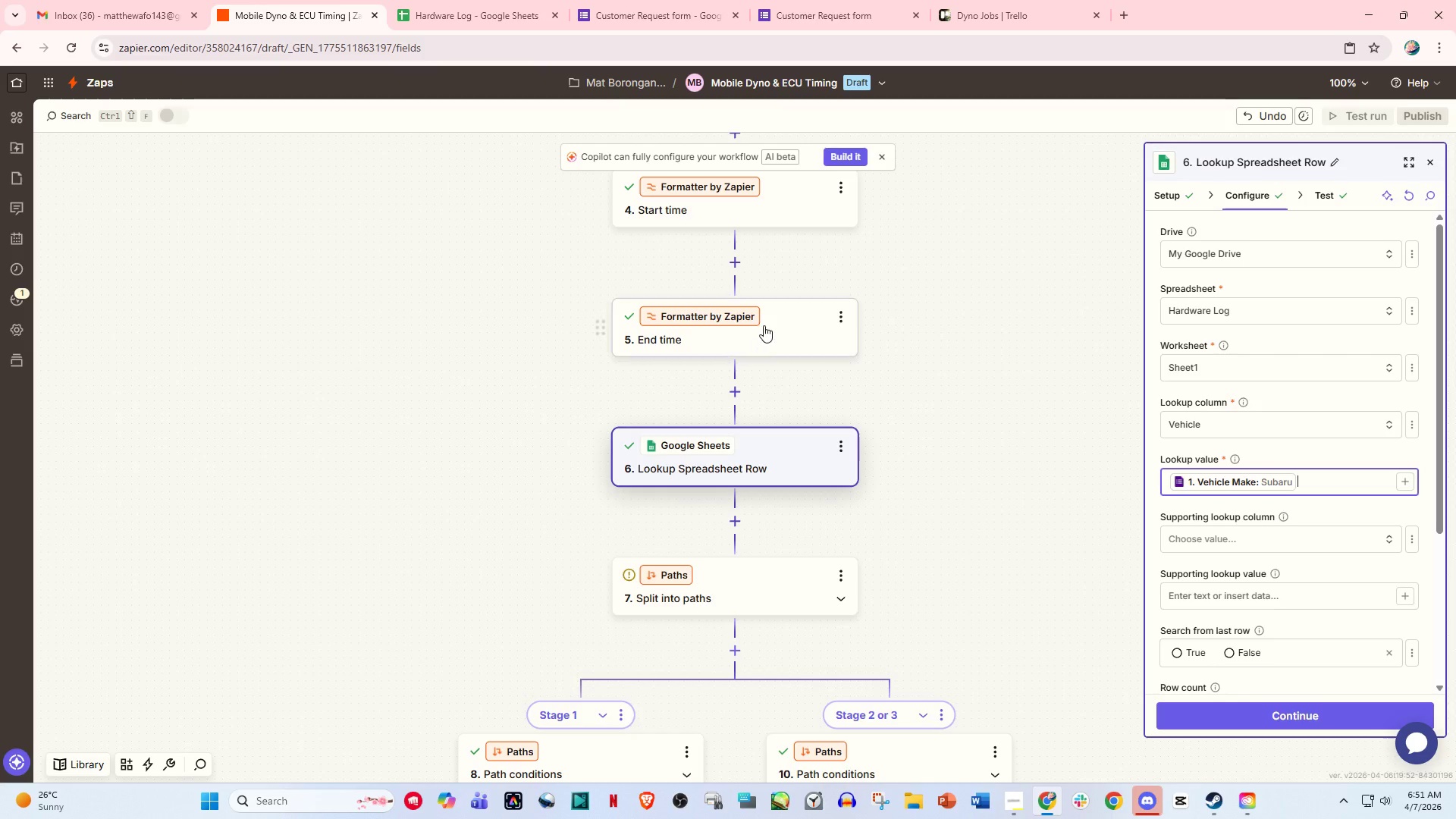 
left_click([764, 325])
 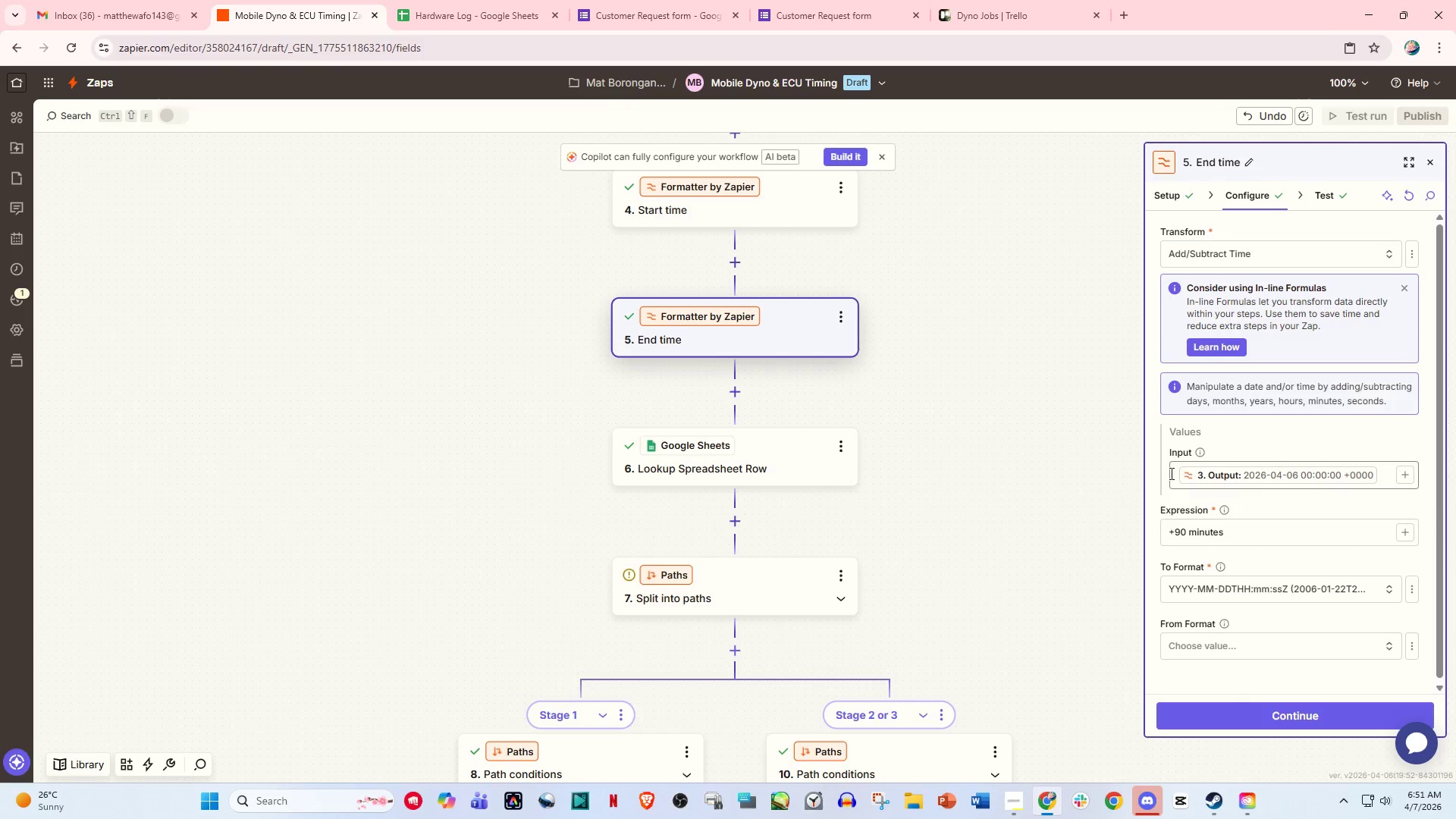 
scroll: coordinate [829, 409], scroll_direction: up, amount: 2.0
 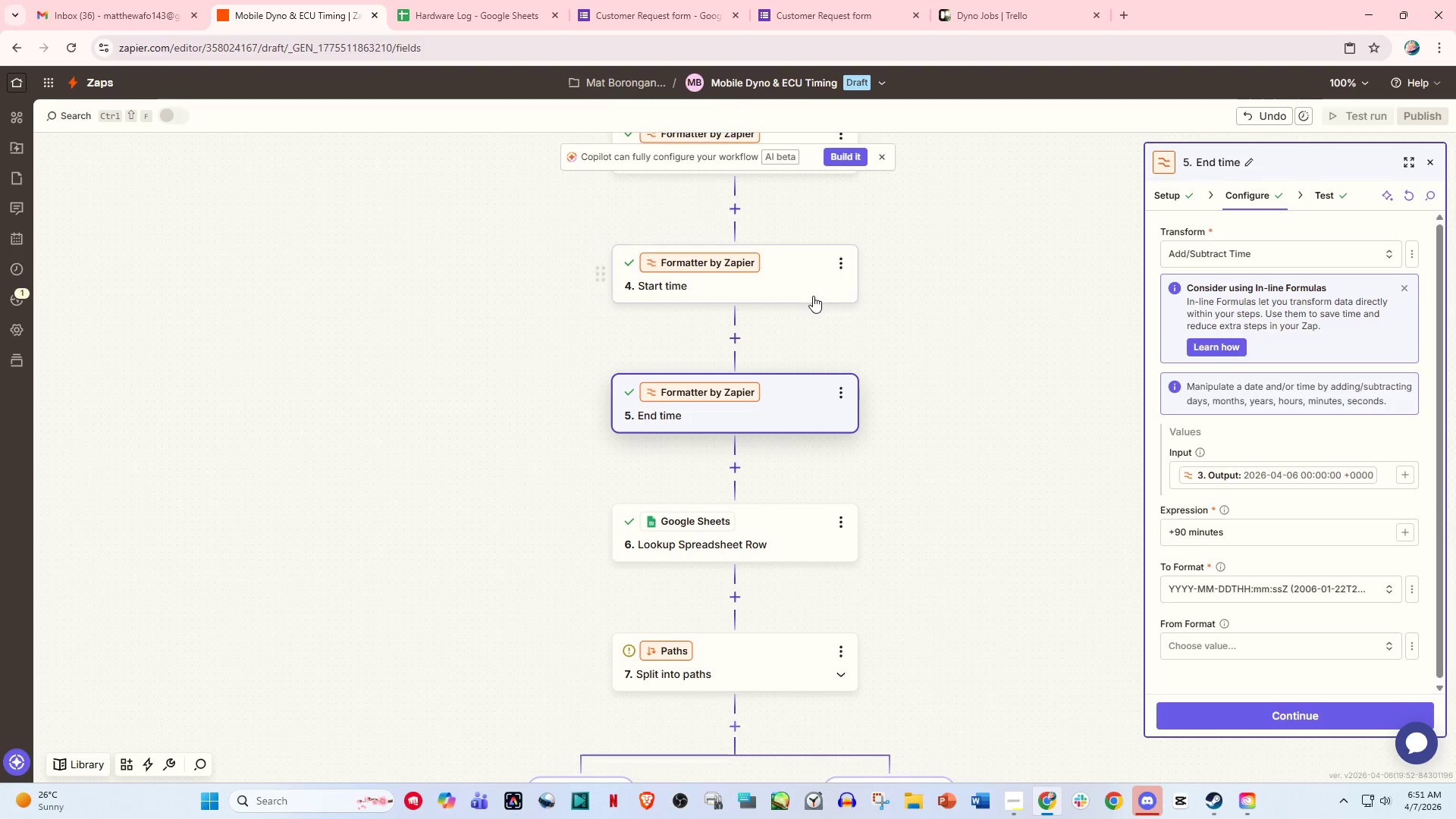 
left_click([799, 287])
 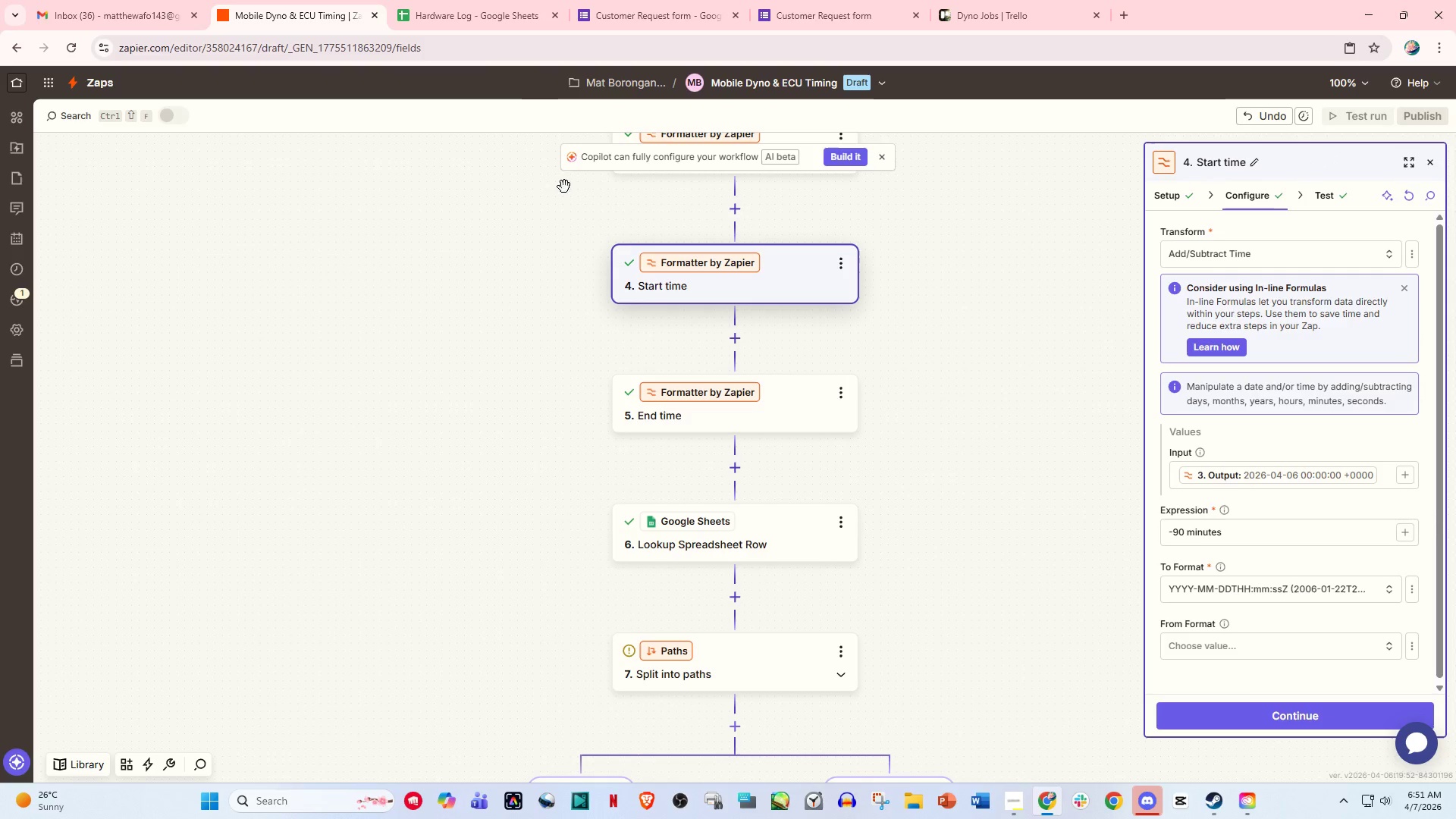 
left_click([413, 0])
 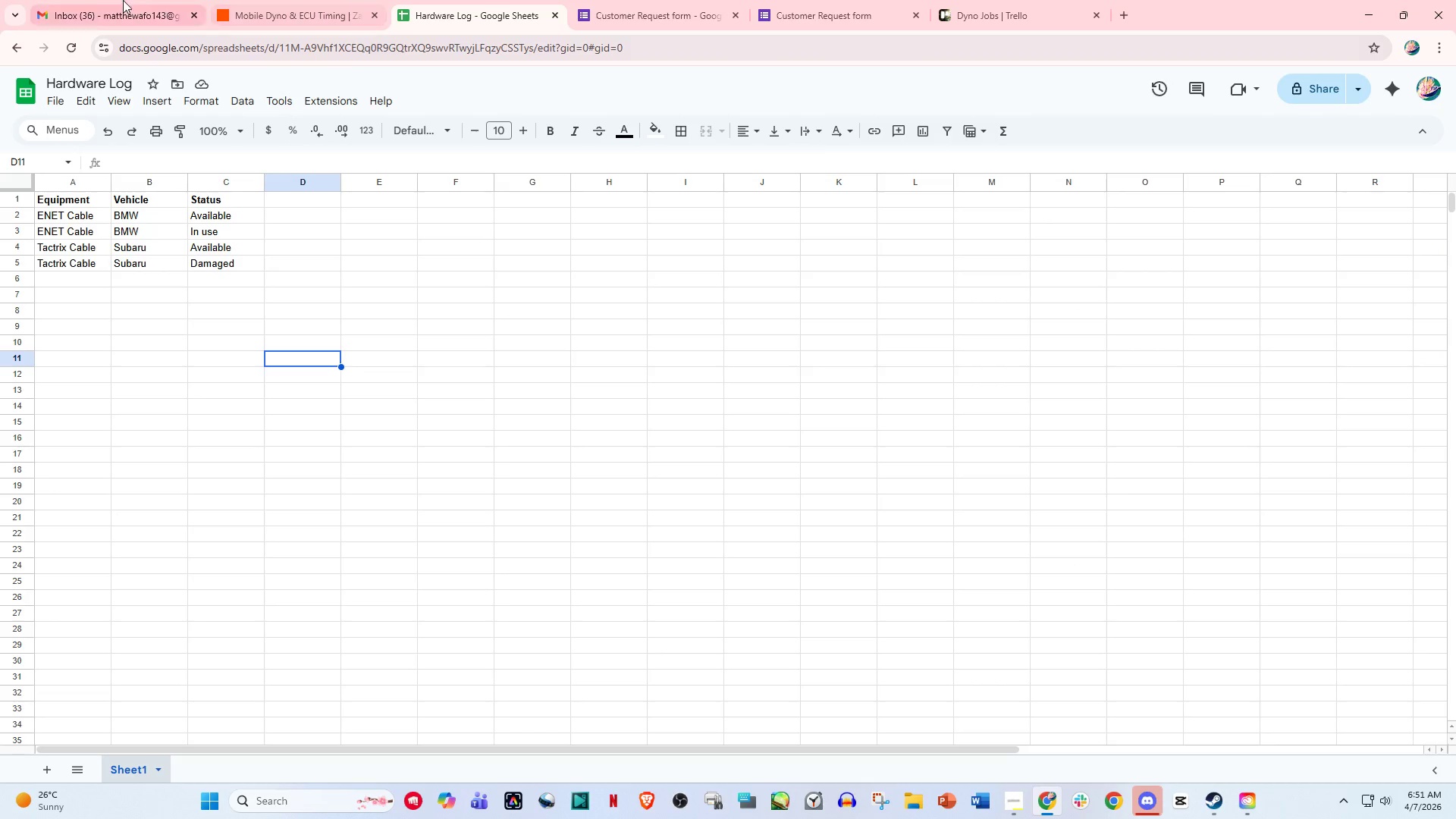 
left_click([80, 0])
 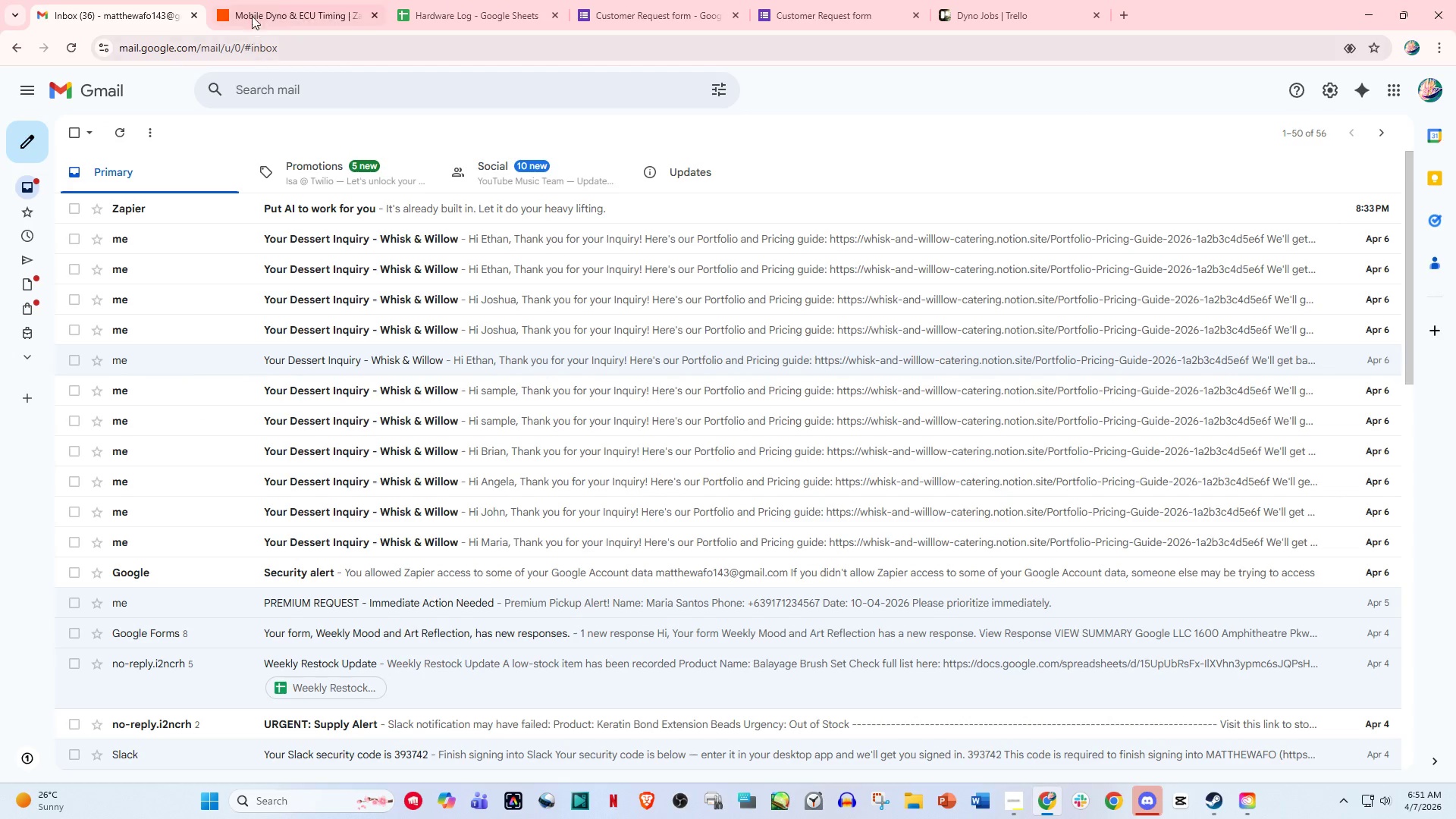 
left_click([460, 0])
 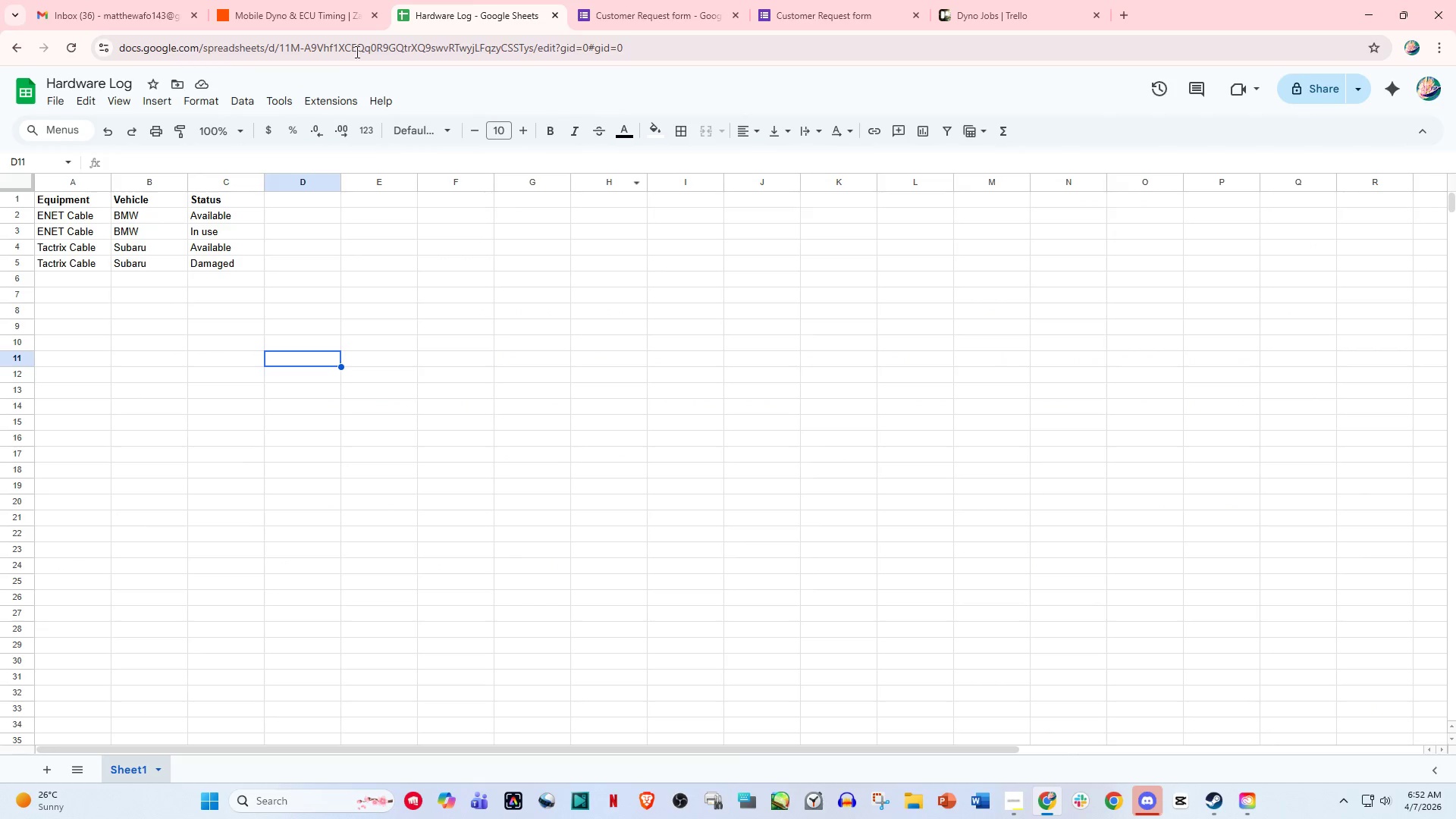 
left_click([330, 0])
 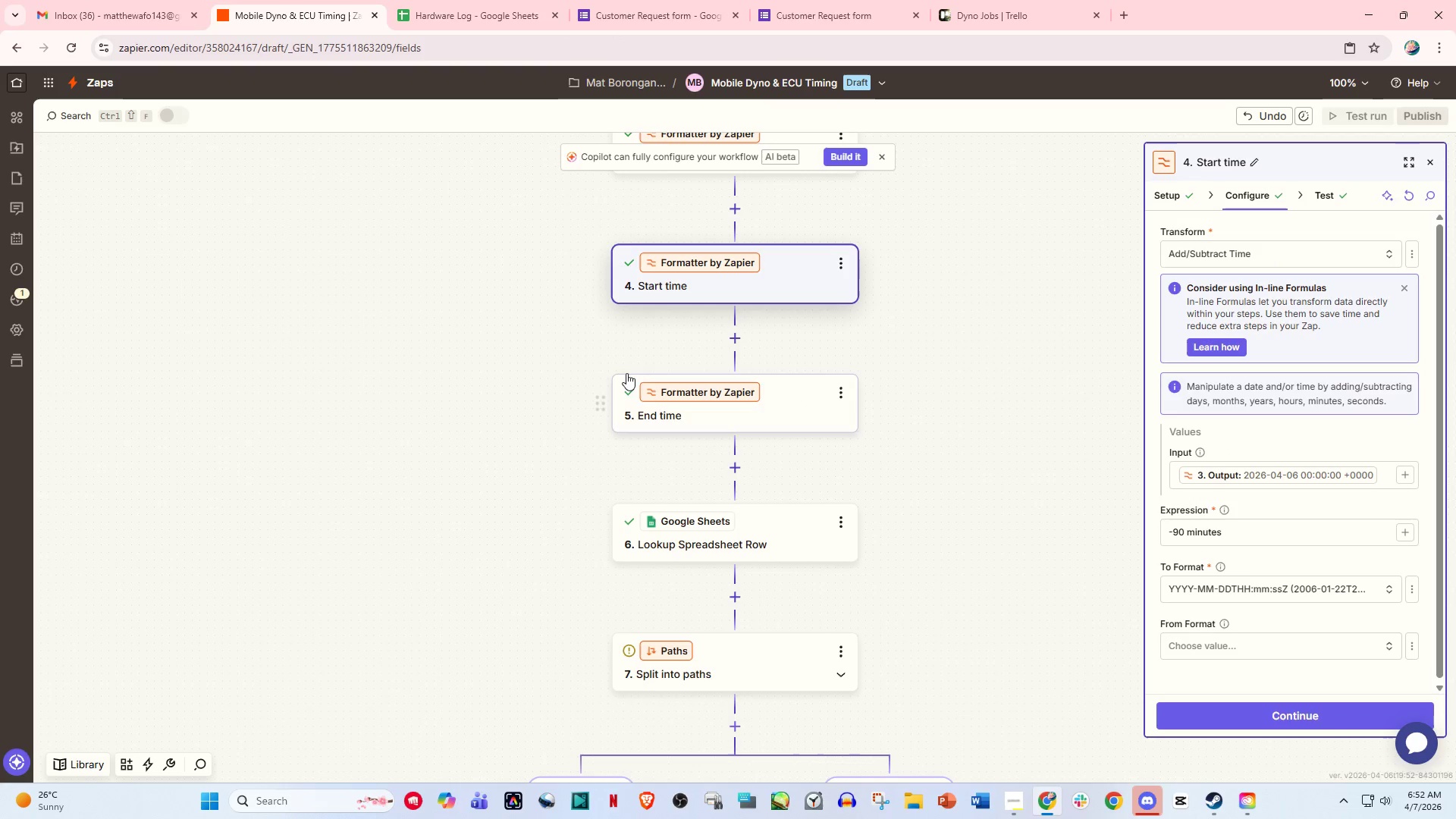 
scroll: coordinate [654, 491], scroll_direction: down, amount: 8.0
 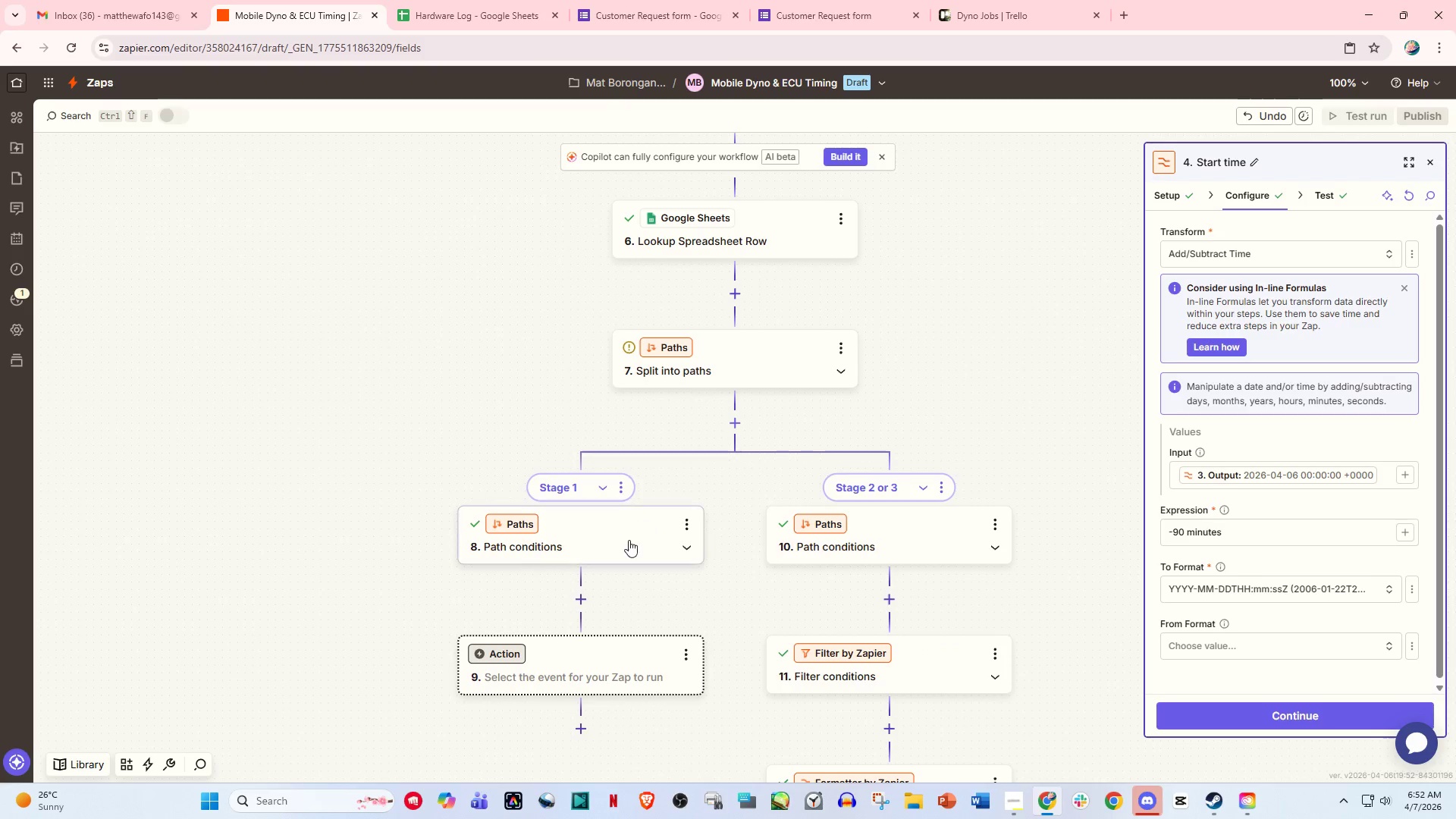 
left_click([629, 540])
 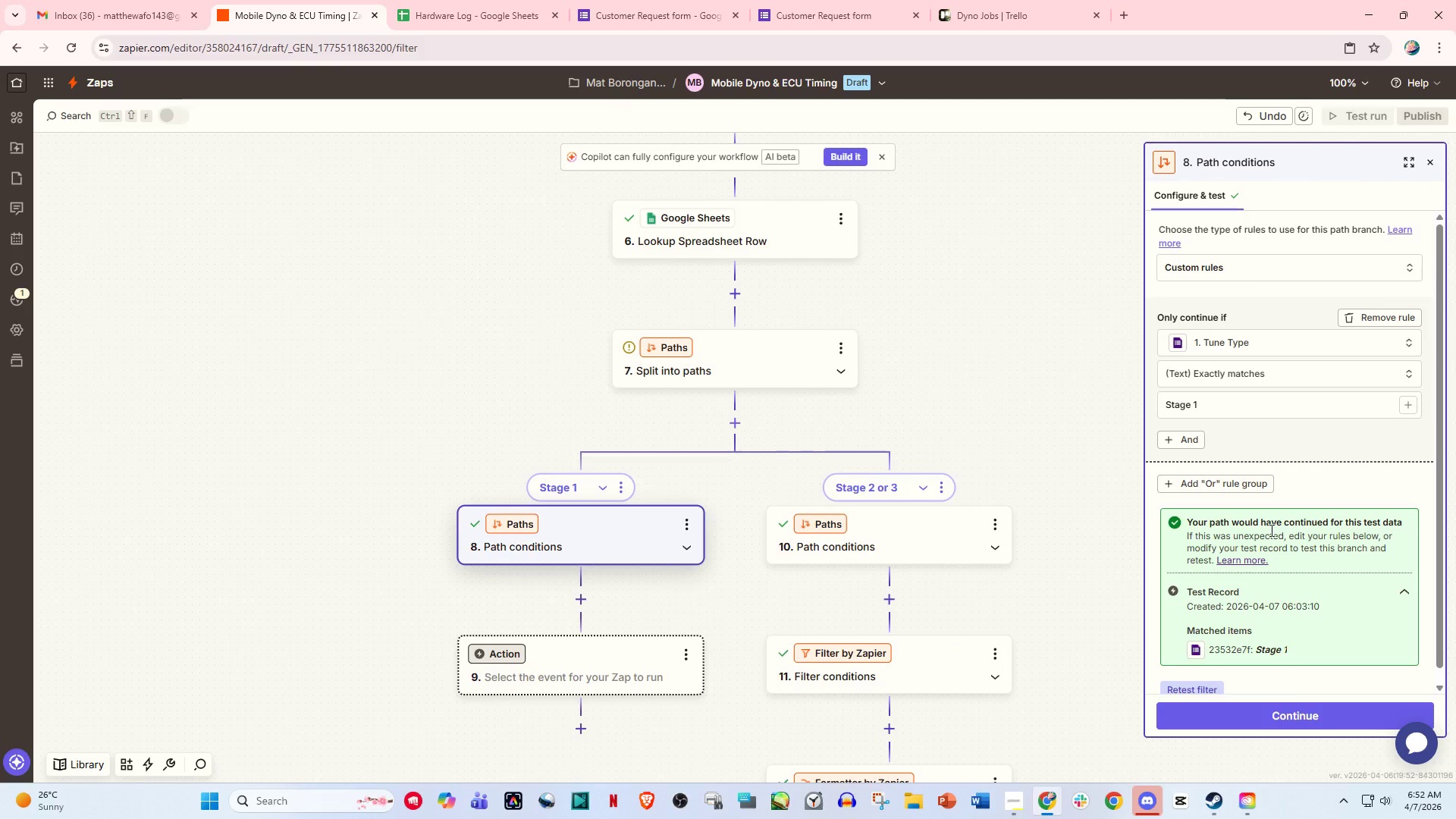 
left_click([1257, 343])
 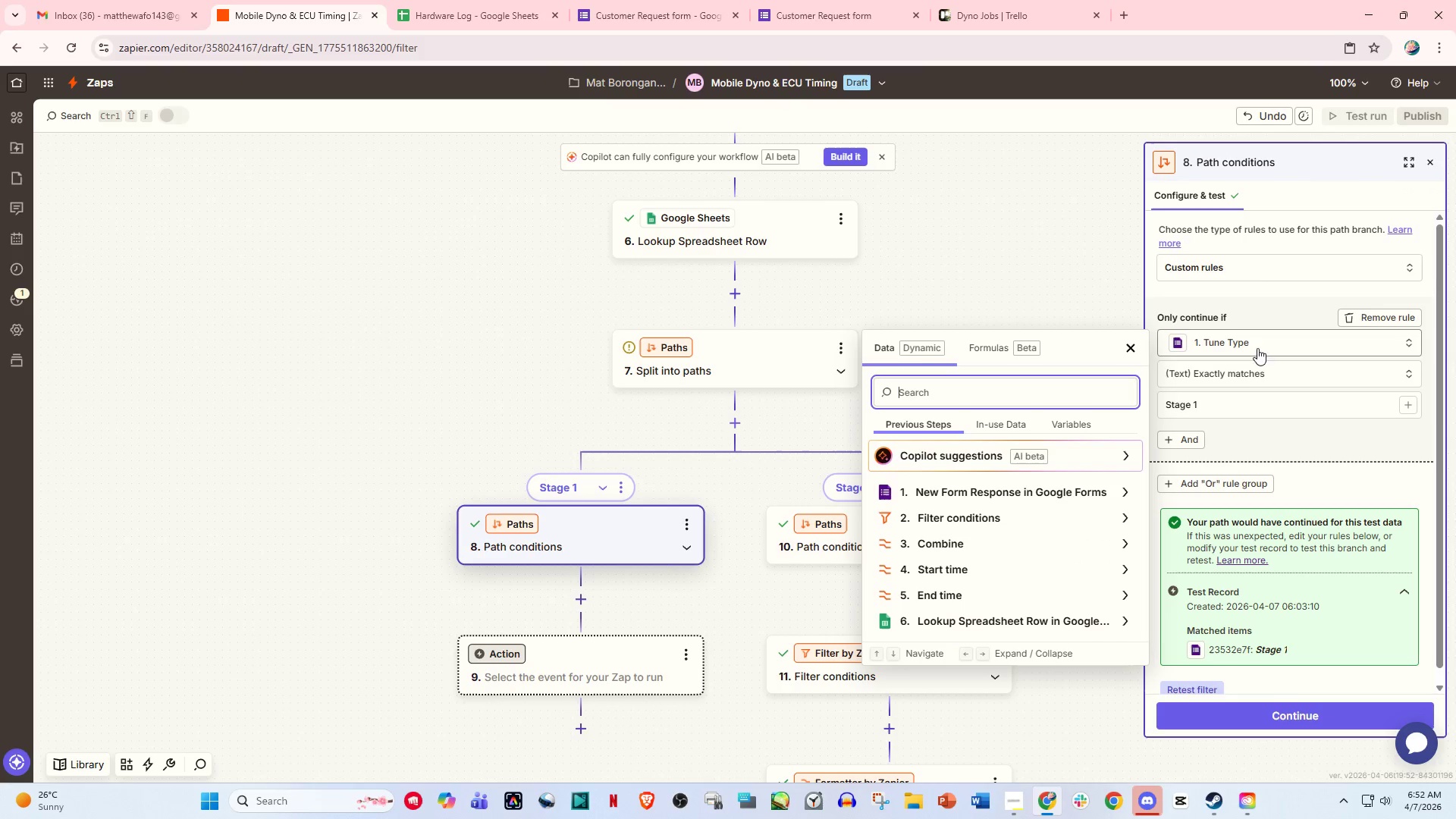 
left_click([1263, 352])
 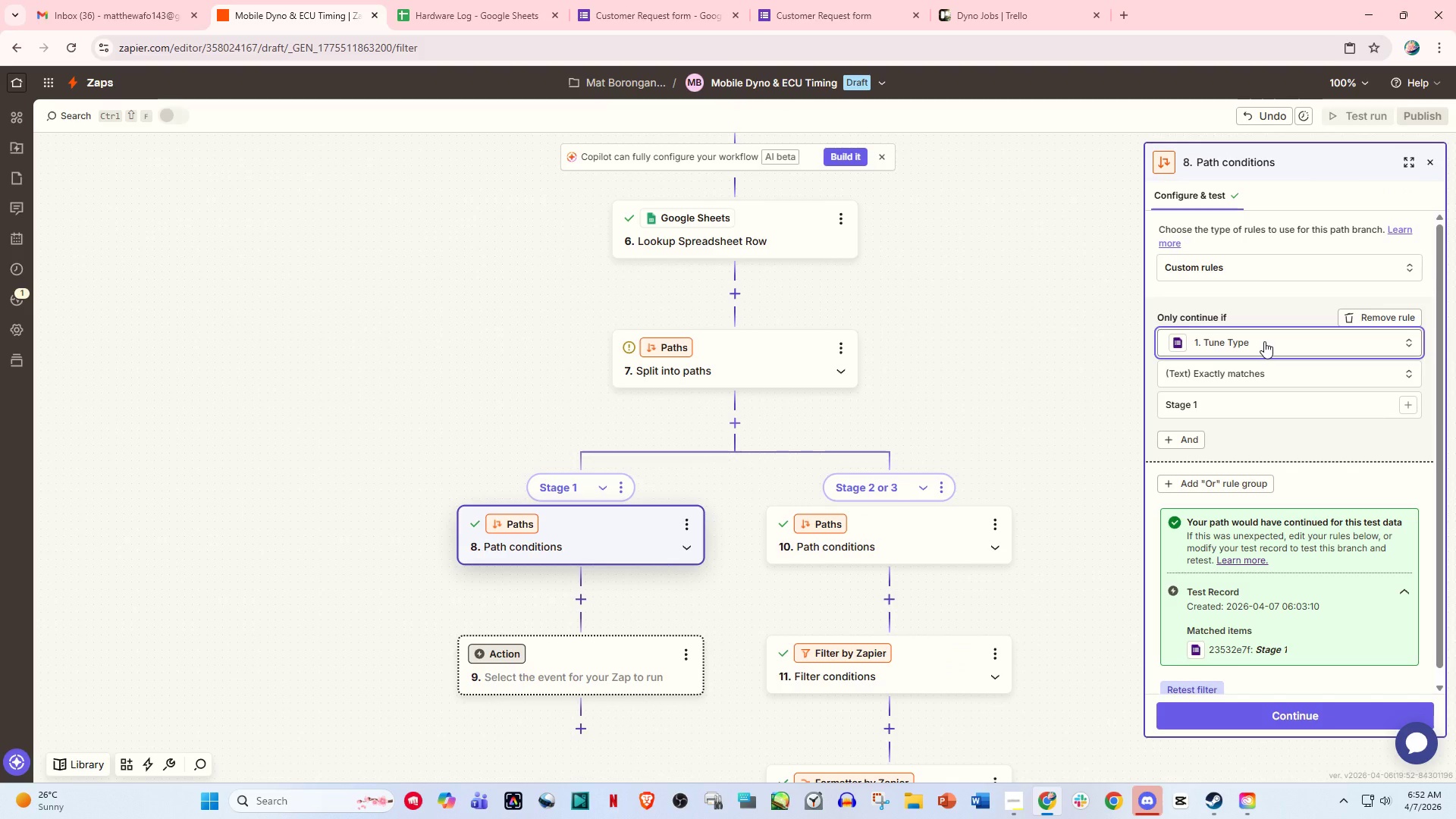 
left_click([1264, 341])
 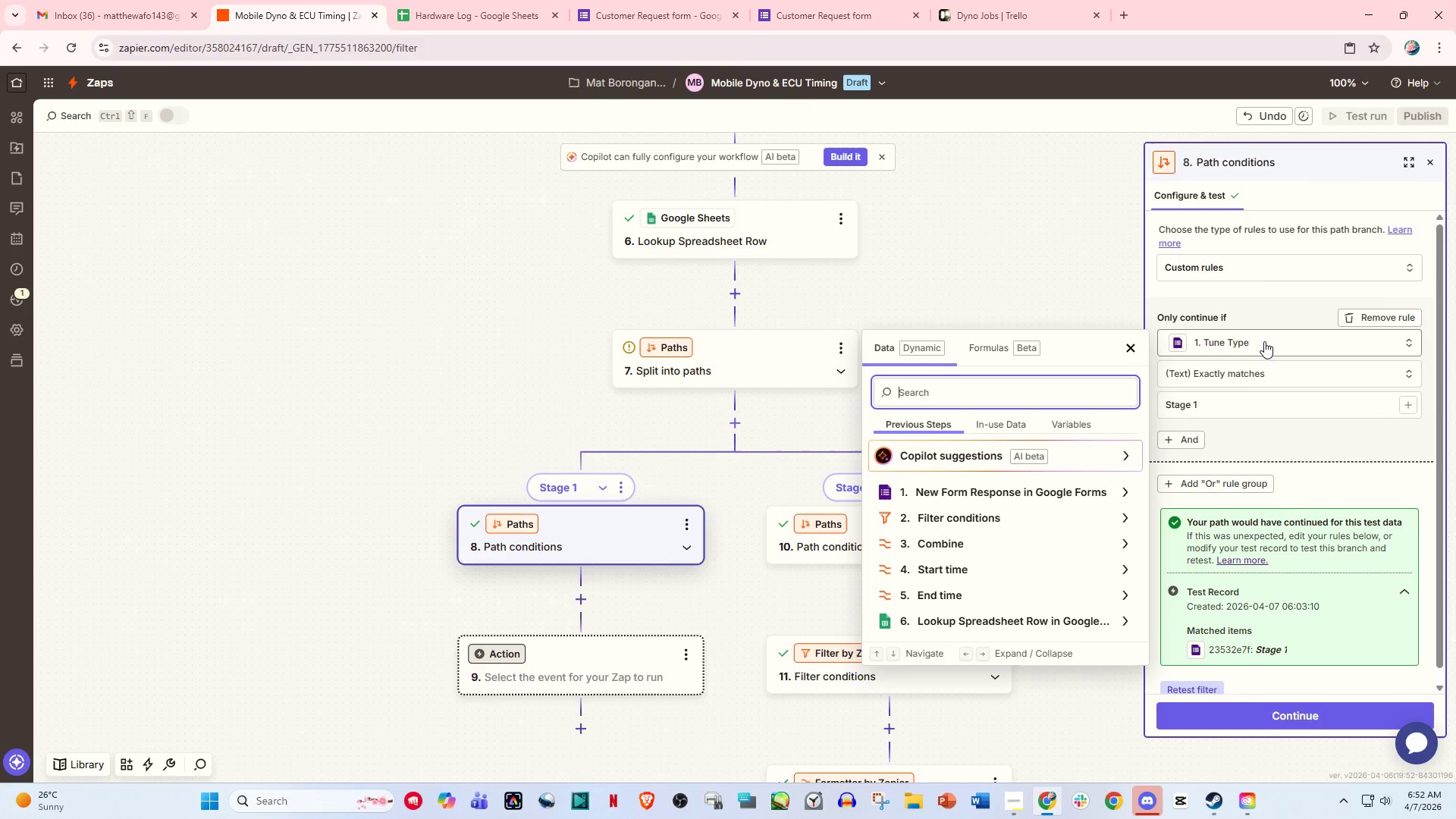 
key(Backspace)
 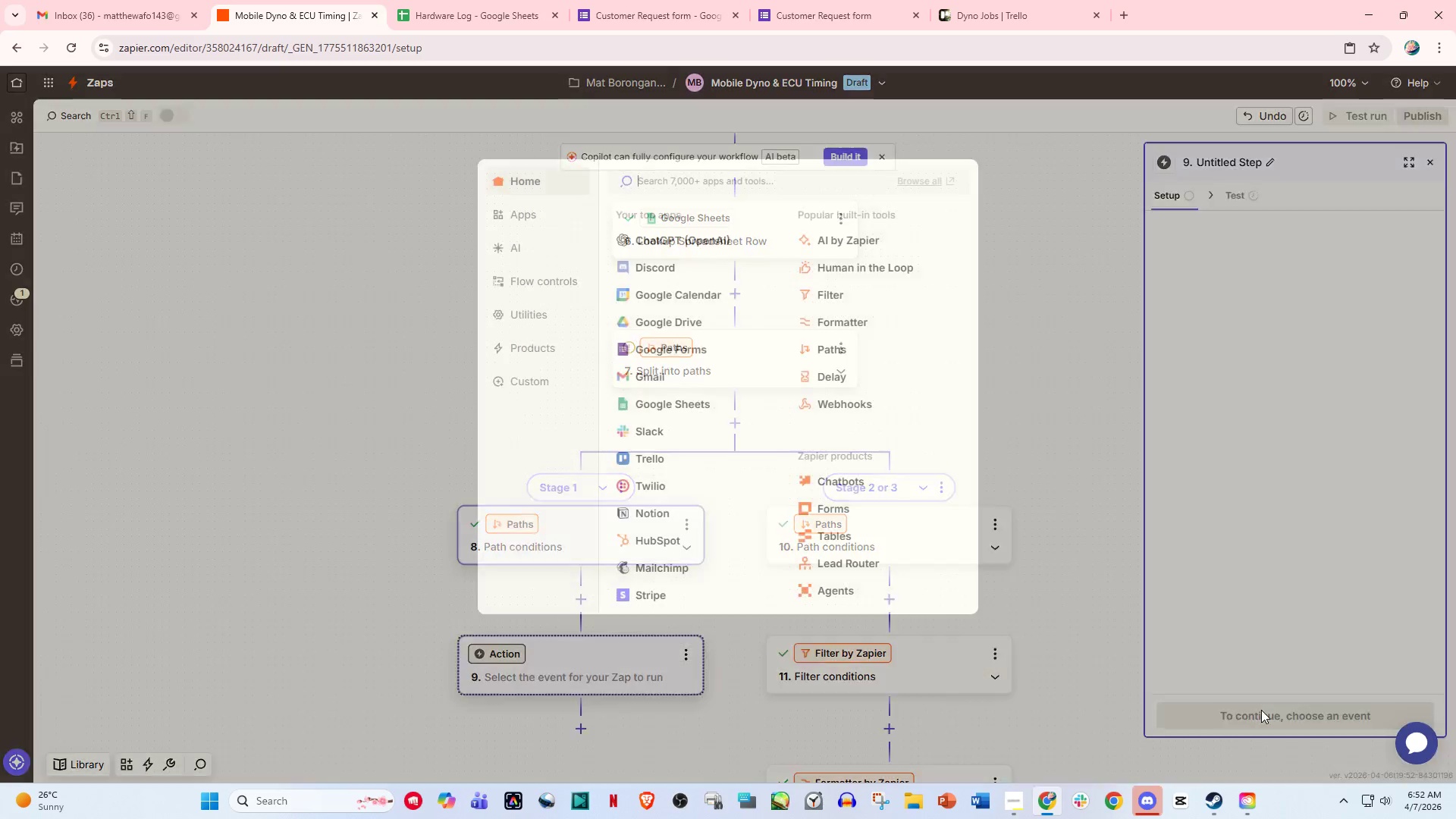 
left_click([1073, 384])
 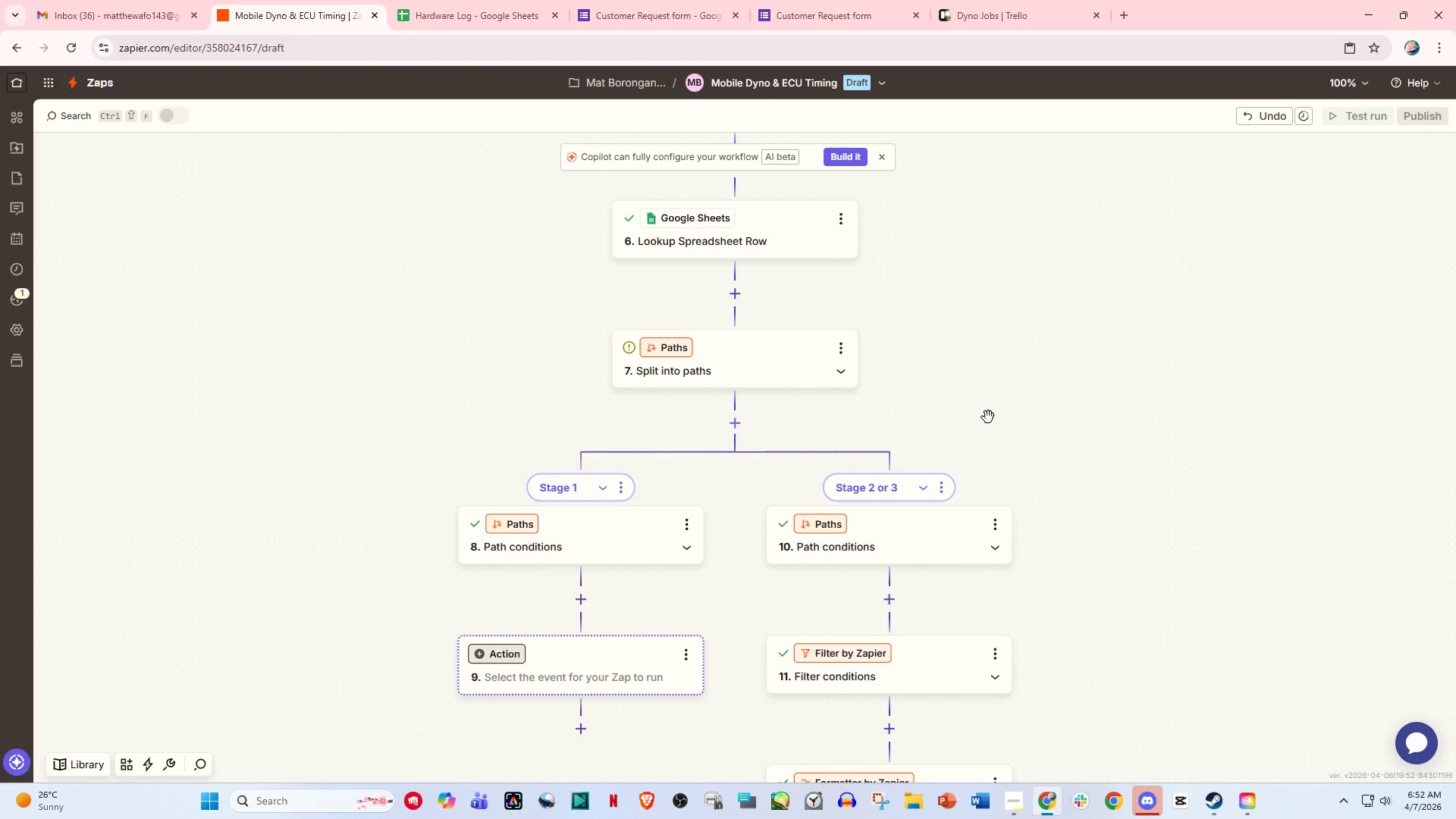 
left_click([639, 528])
 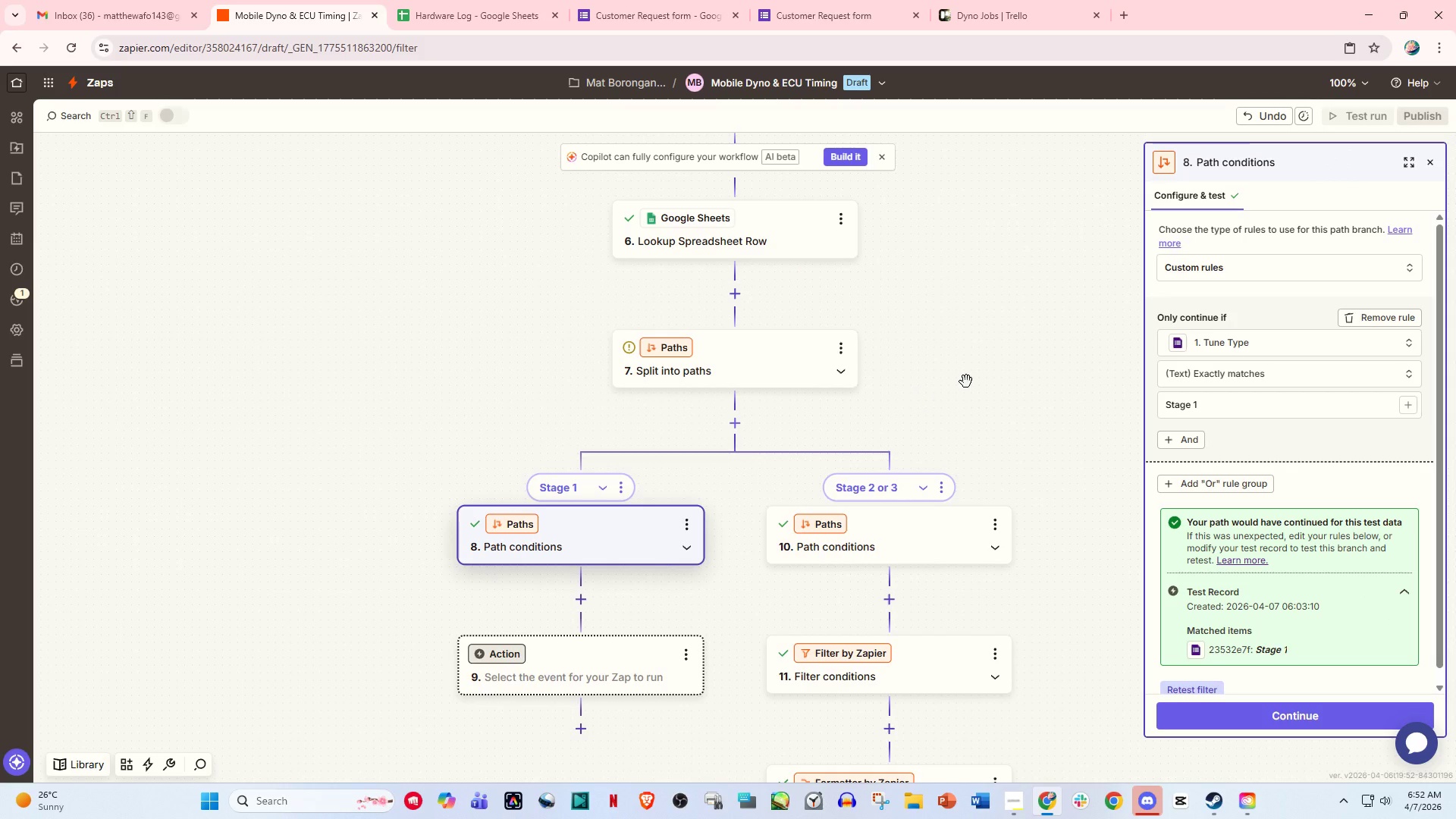 
wait(6.08)
 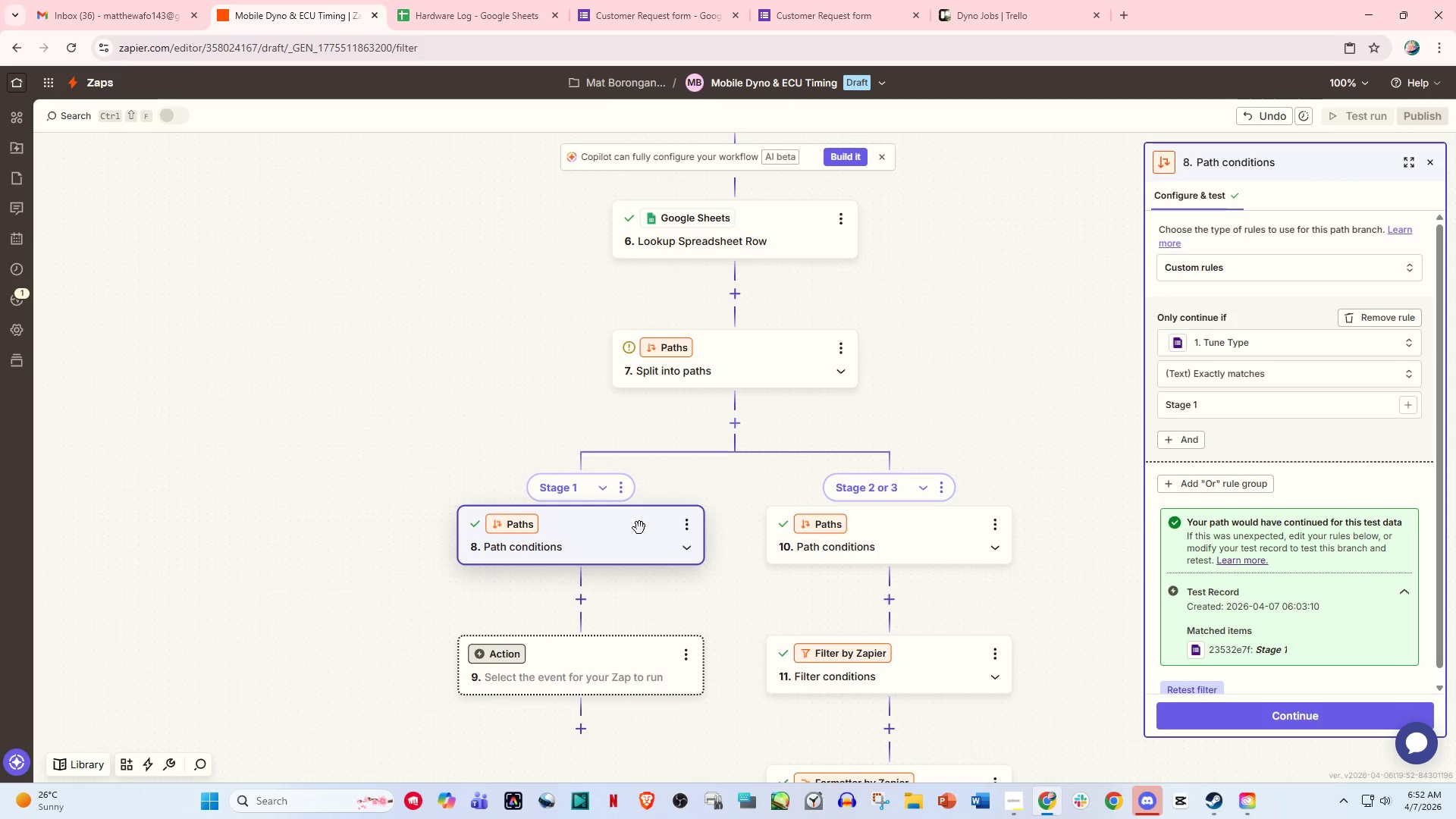 
left_click([1448, 157])
 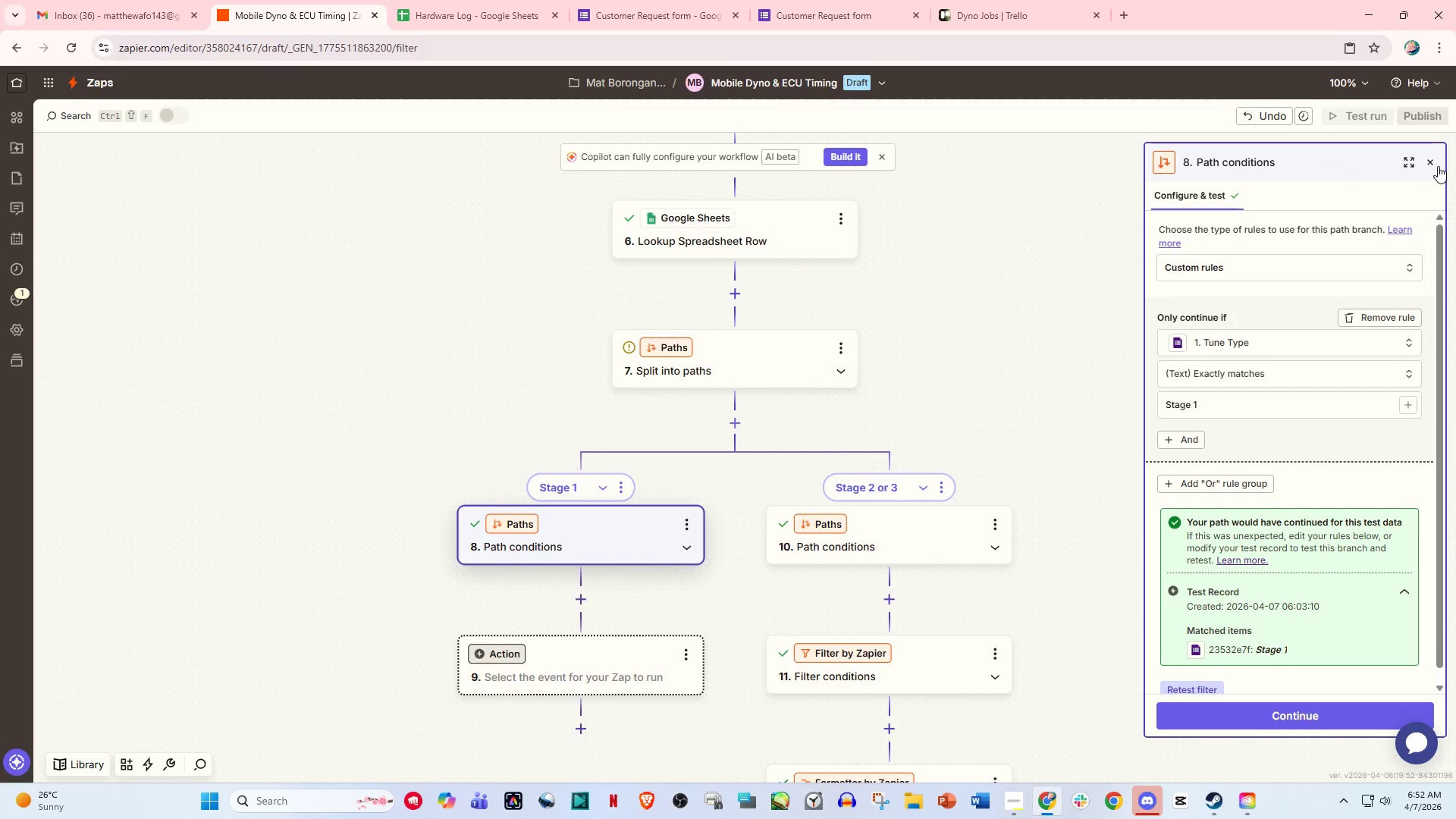 
left_click([1436, 167])
 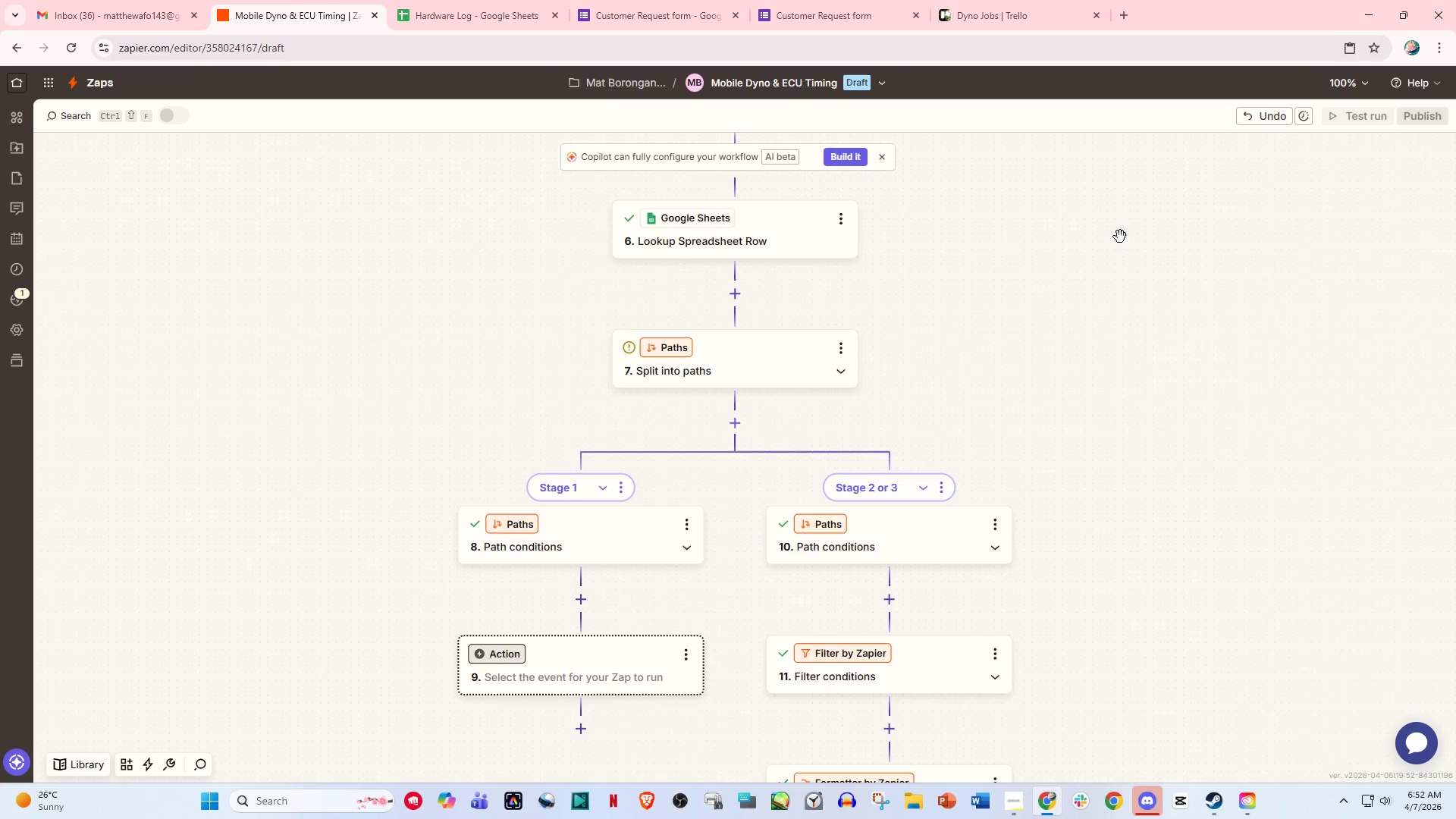 
scroll: coordinate [847, 280], scroll_direction: up, amount: 1.0
 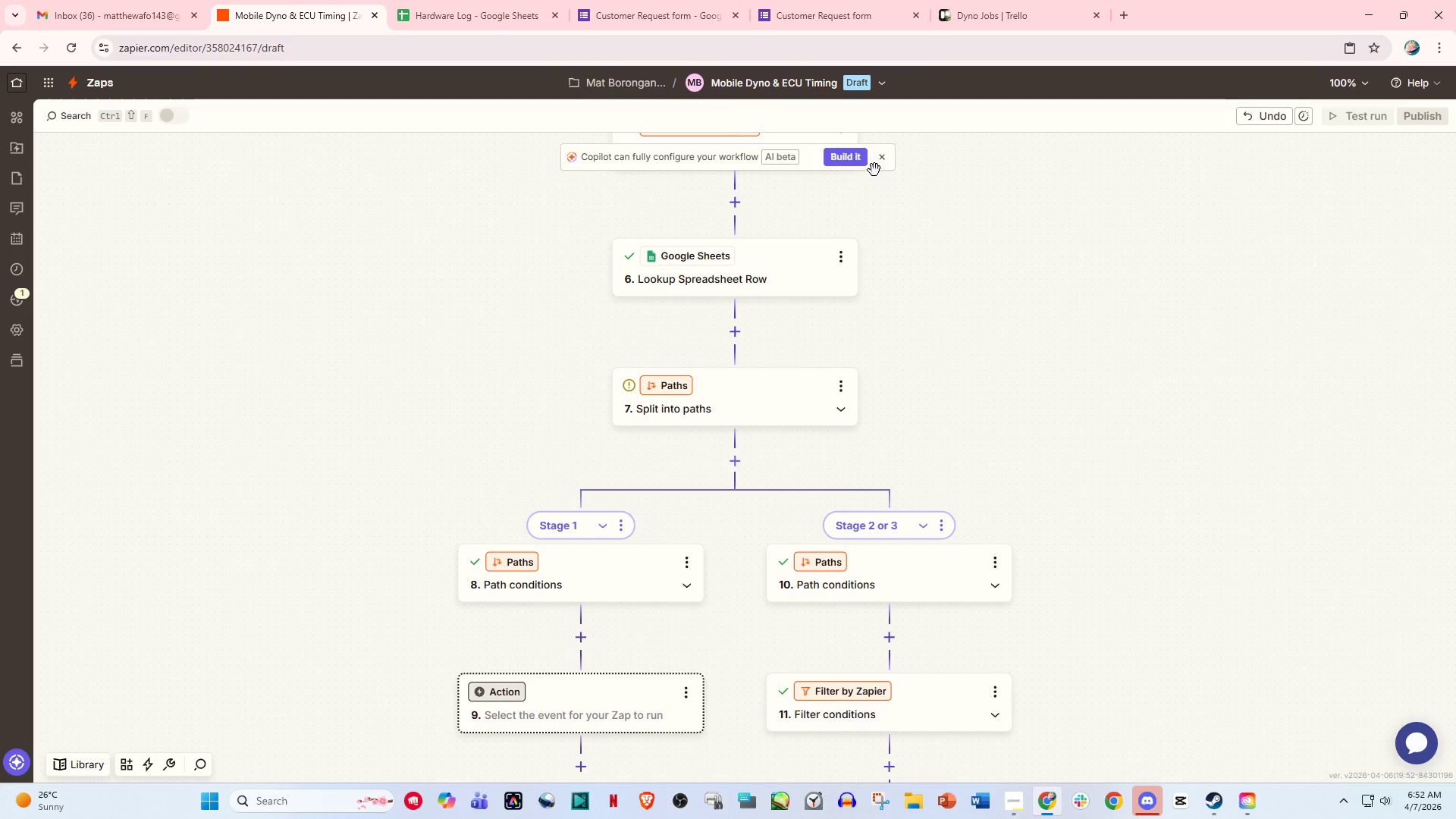 
left_click([882, 163])
 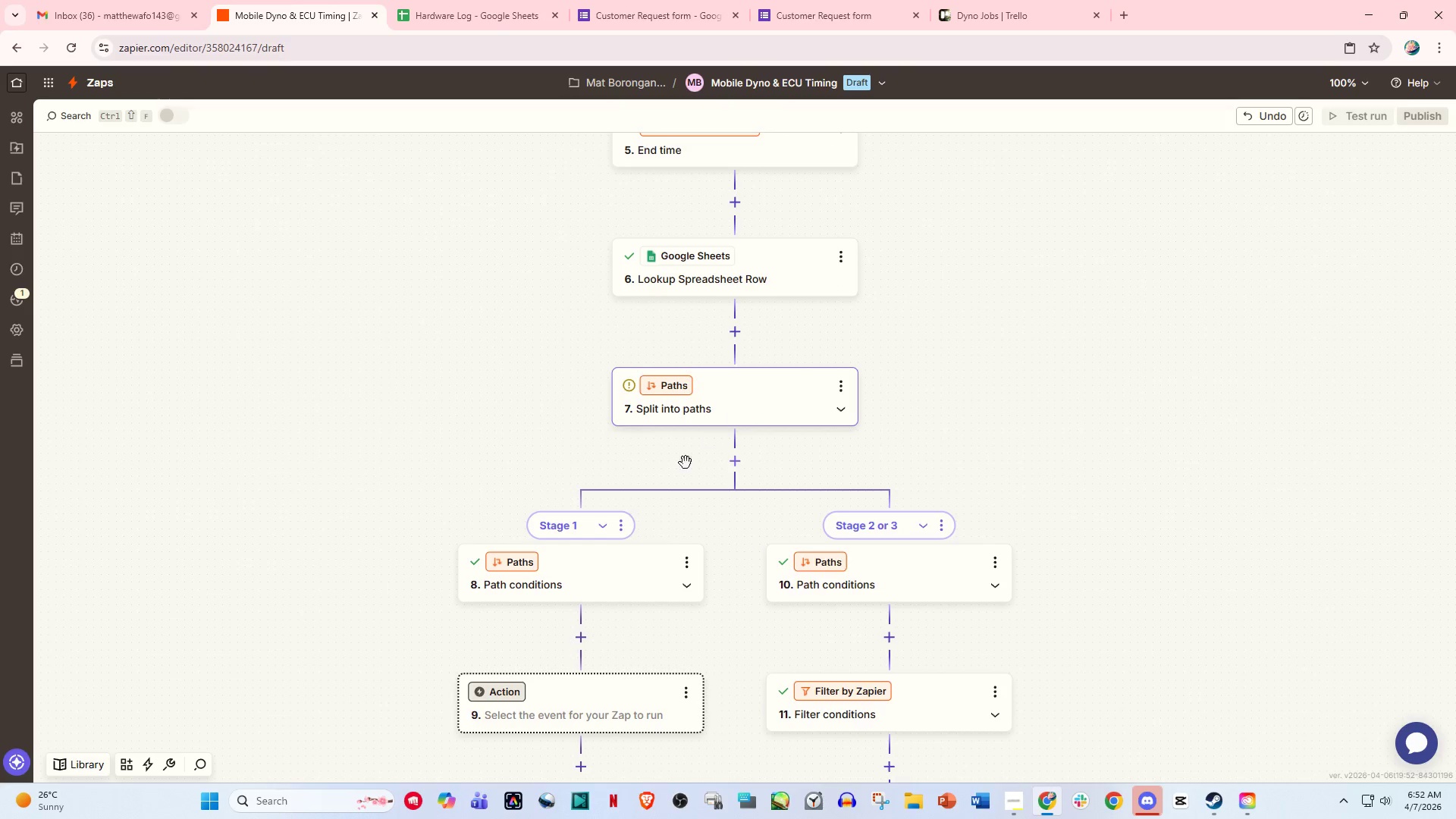 
left_click([621, 587])
 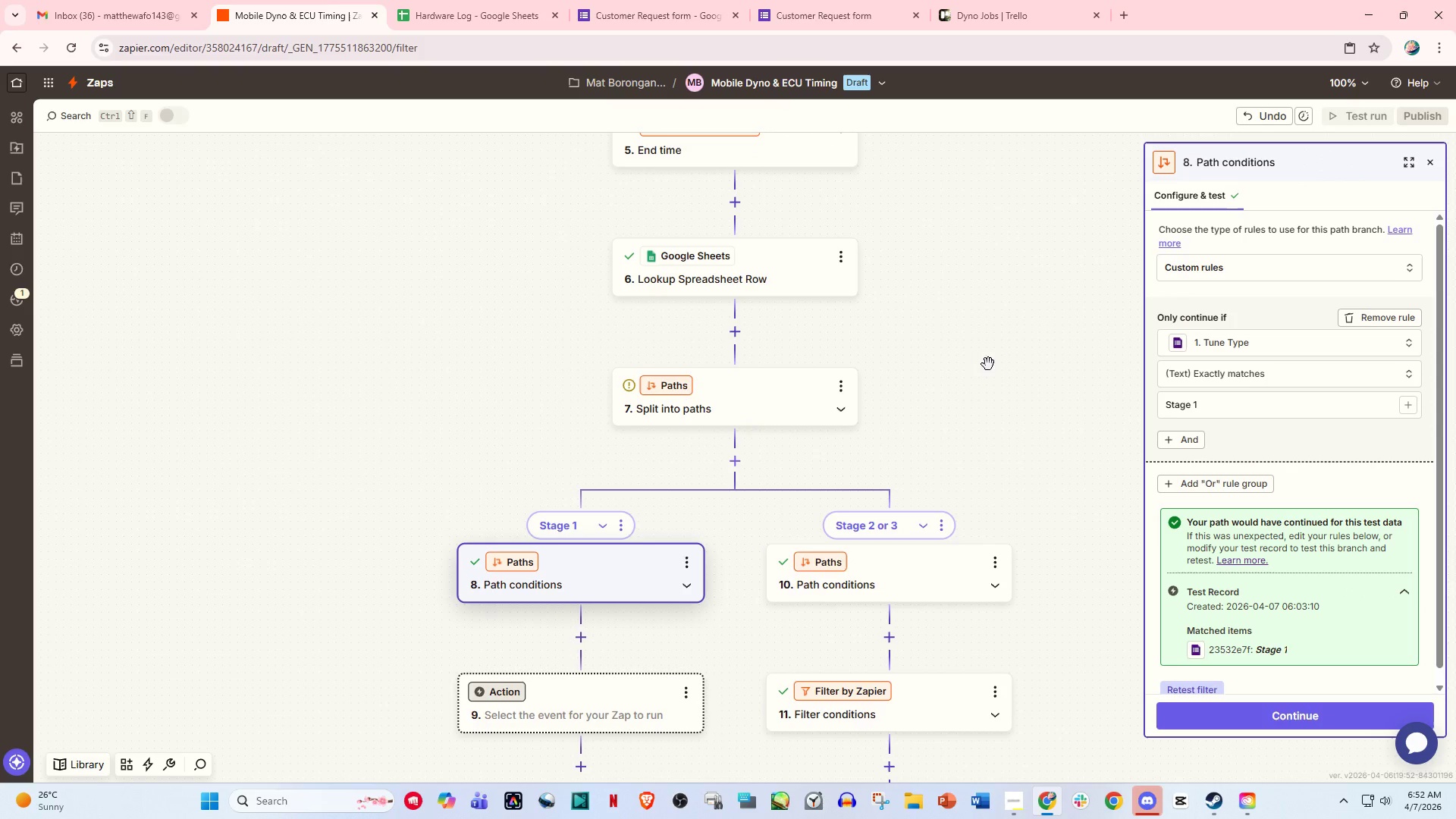 
scroll: coordinate [690, 322], scroll_direction: up, amount: 18.0
 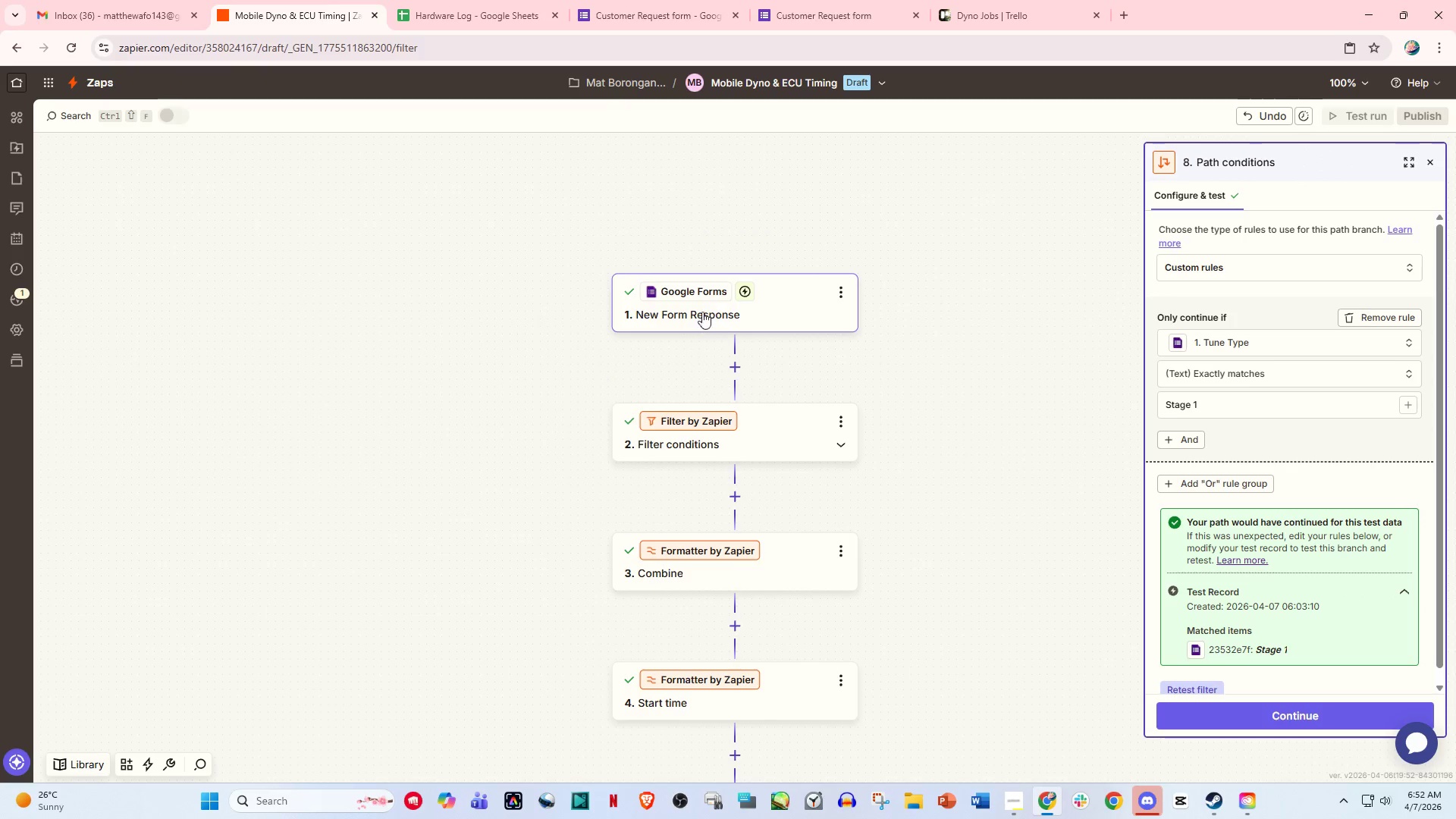 
left_click([720, 305])
 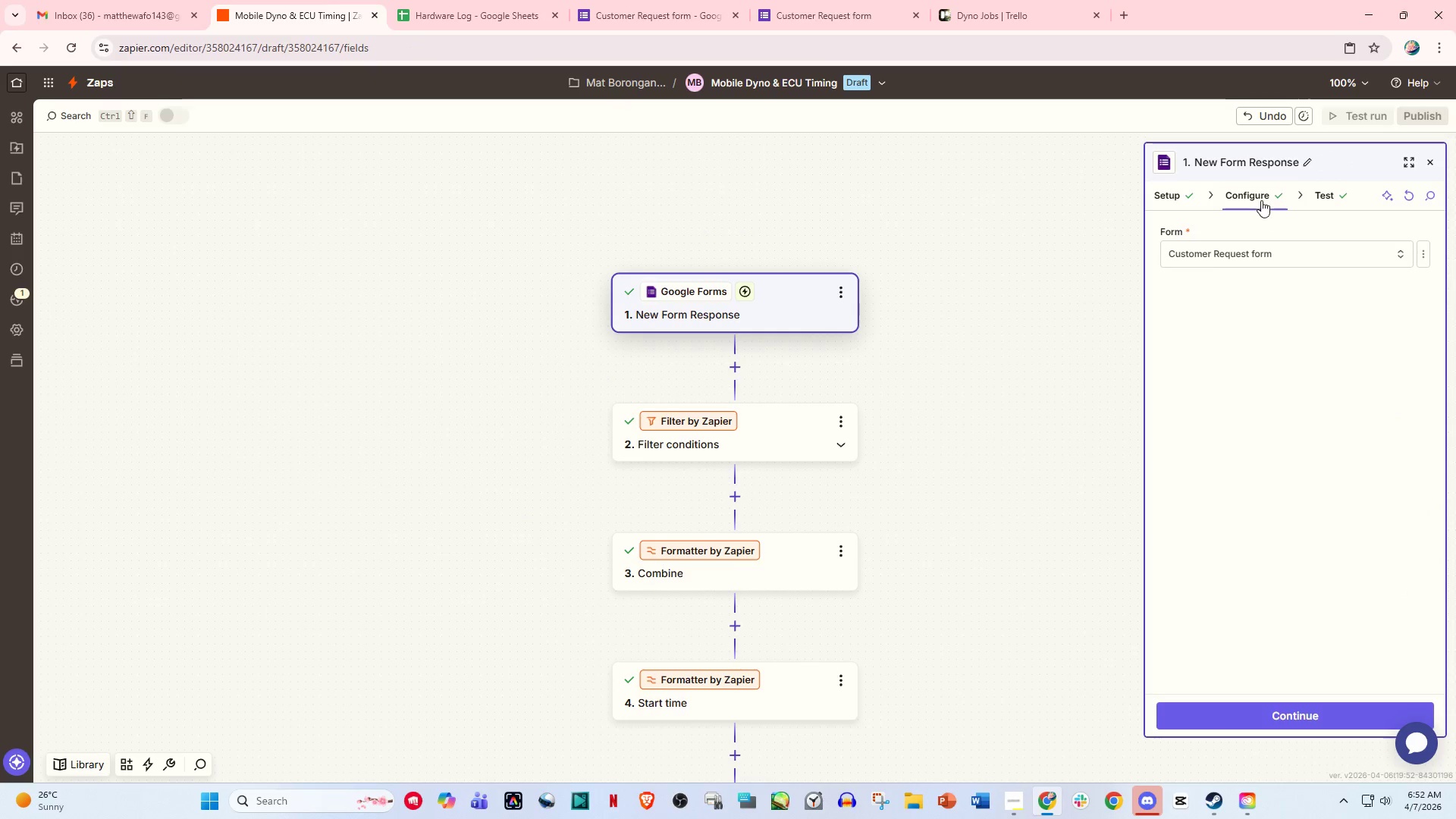 
double_click([1329, 201])
 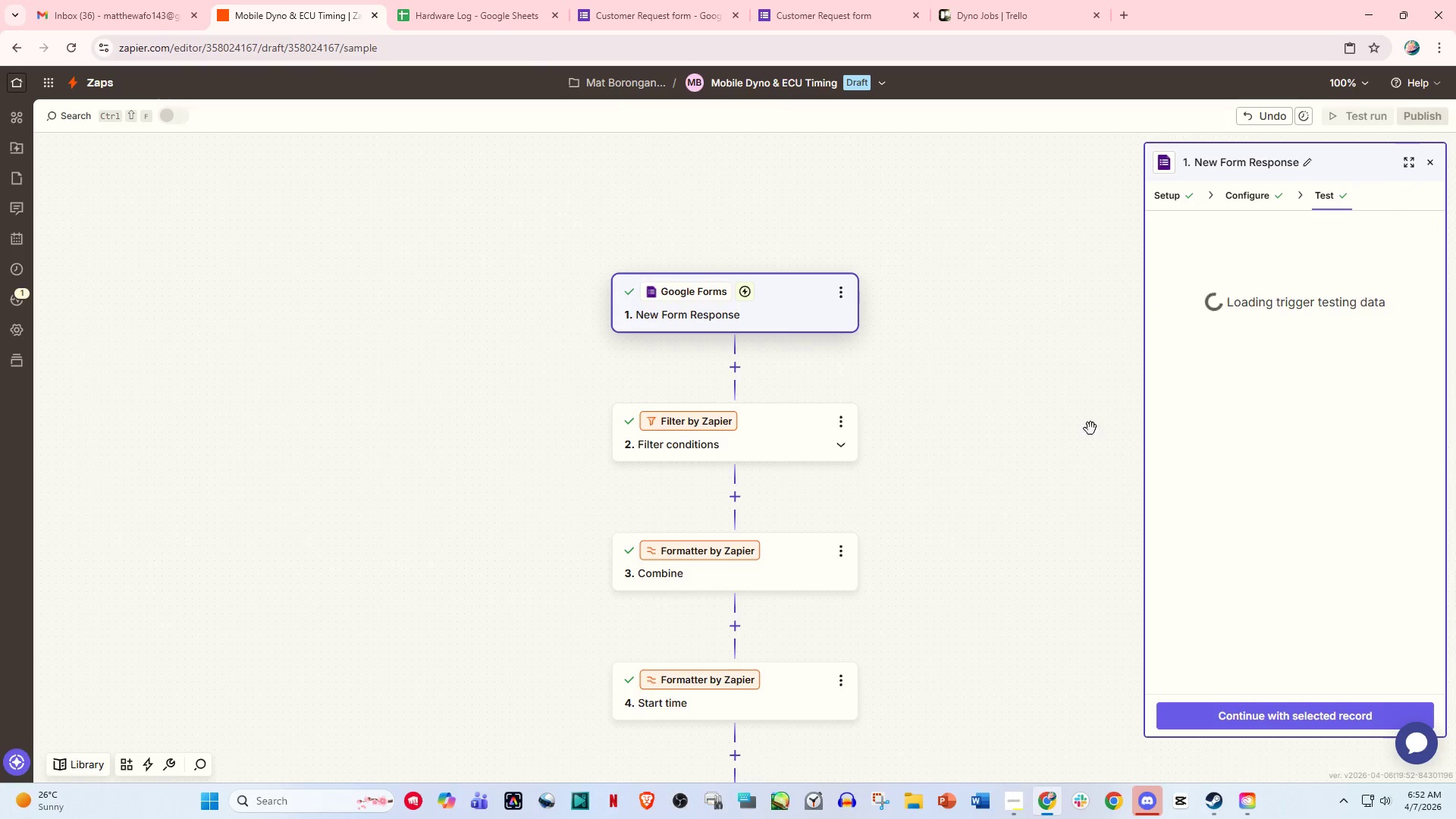 
left_click([777, 420])
 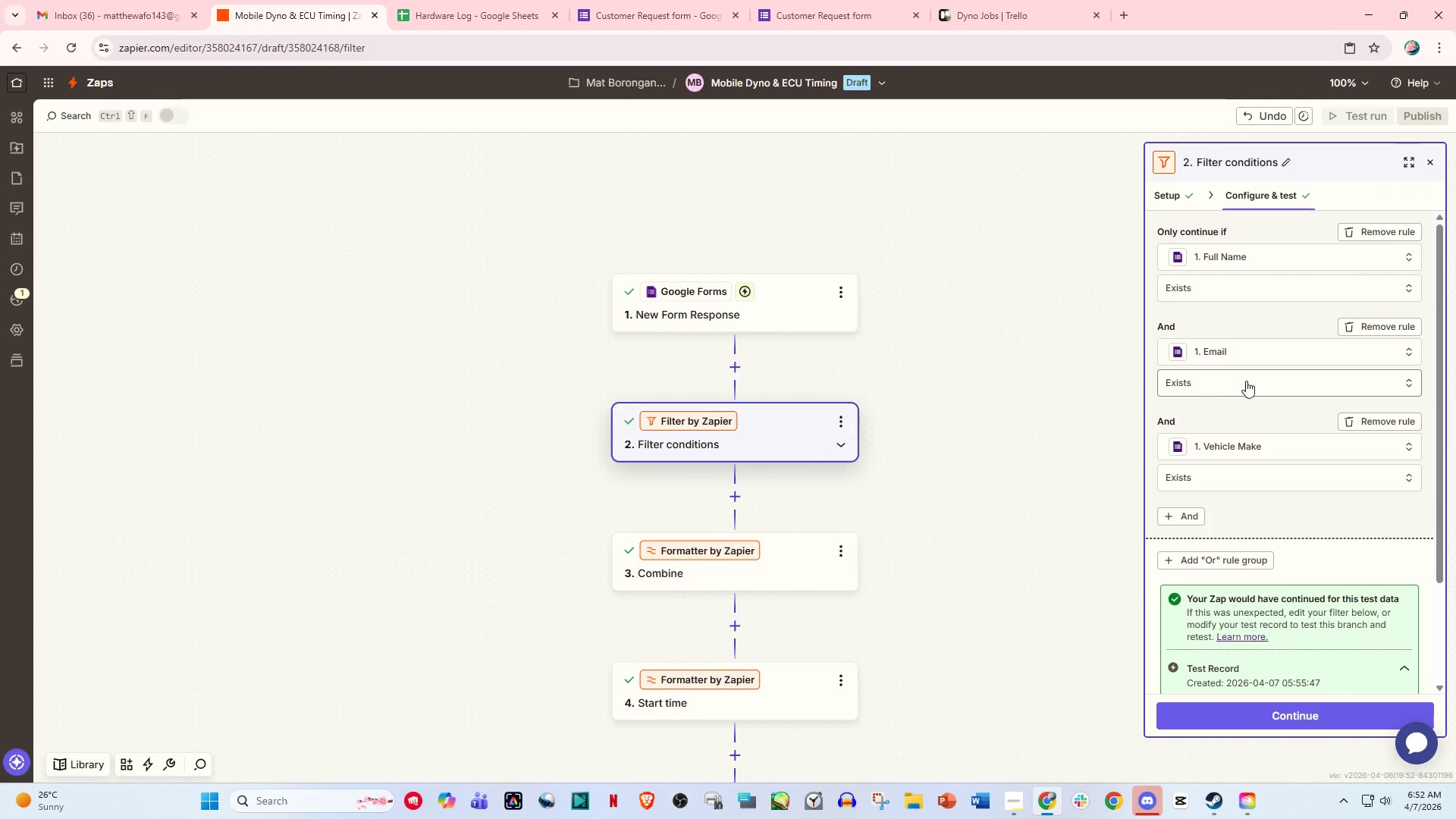 
left_click([1266, 449])
 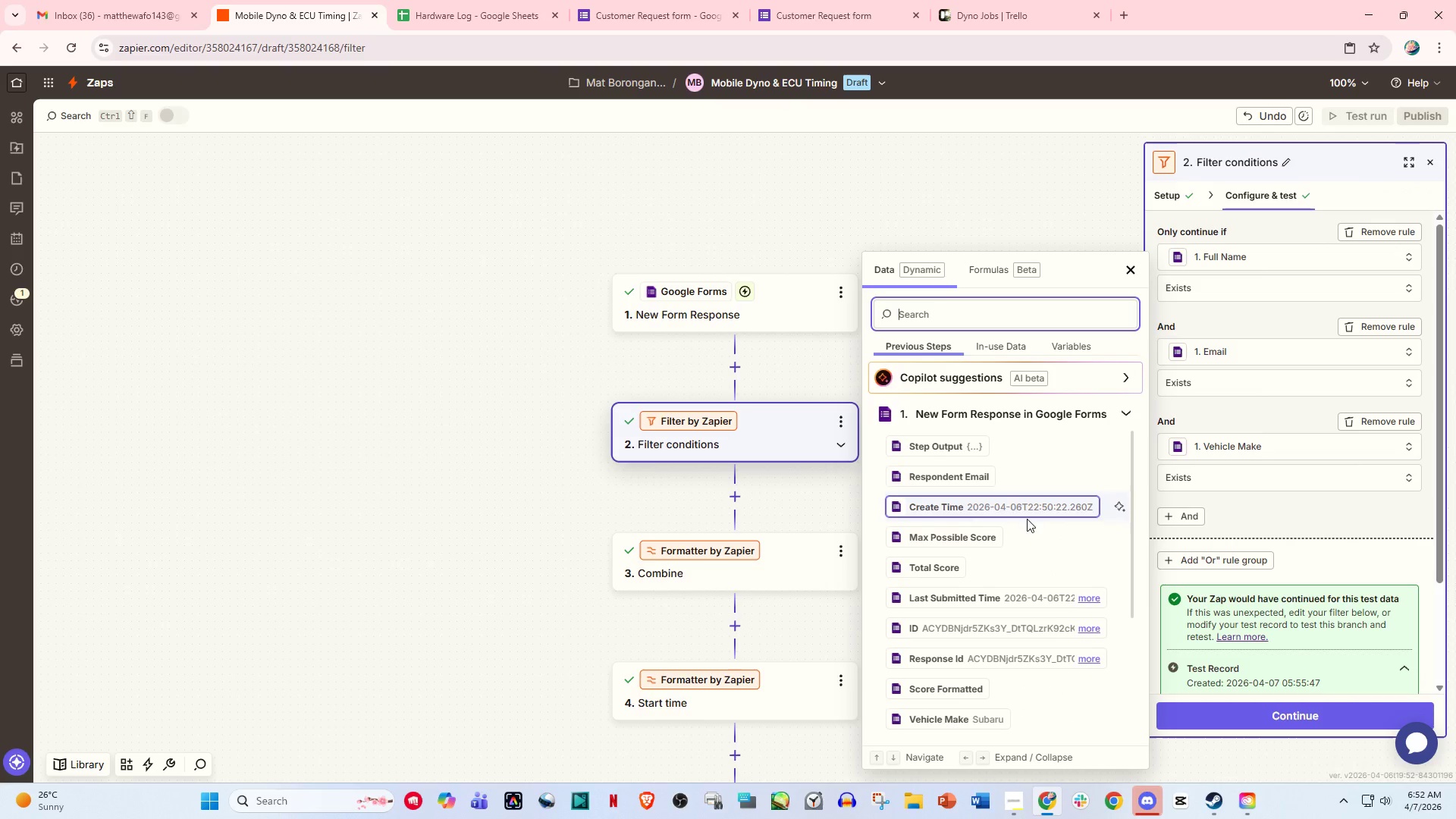 
left_click([1034, 416])
 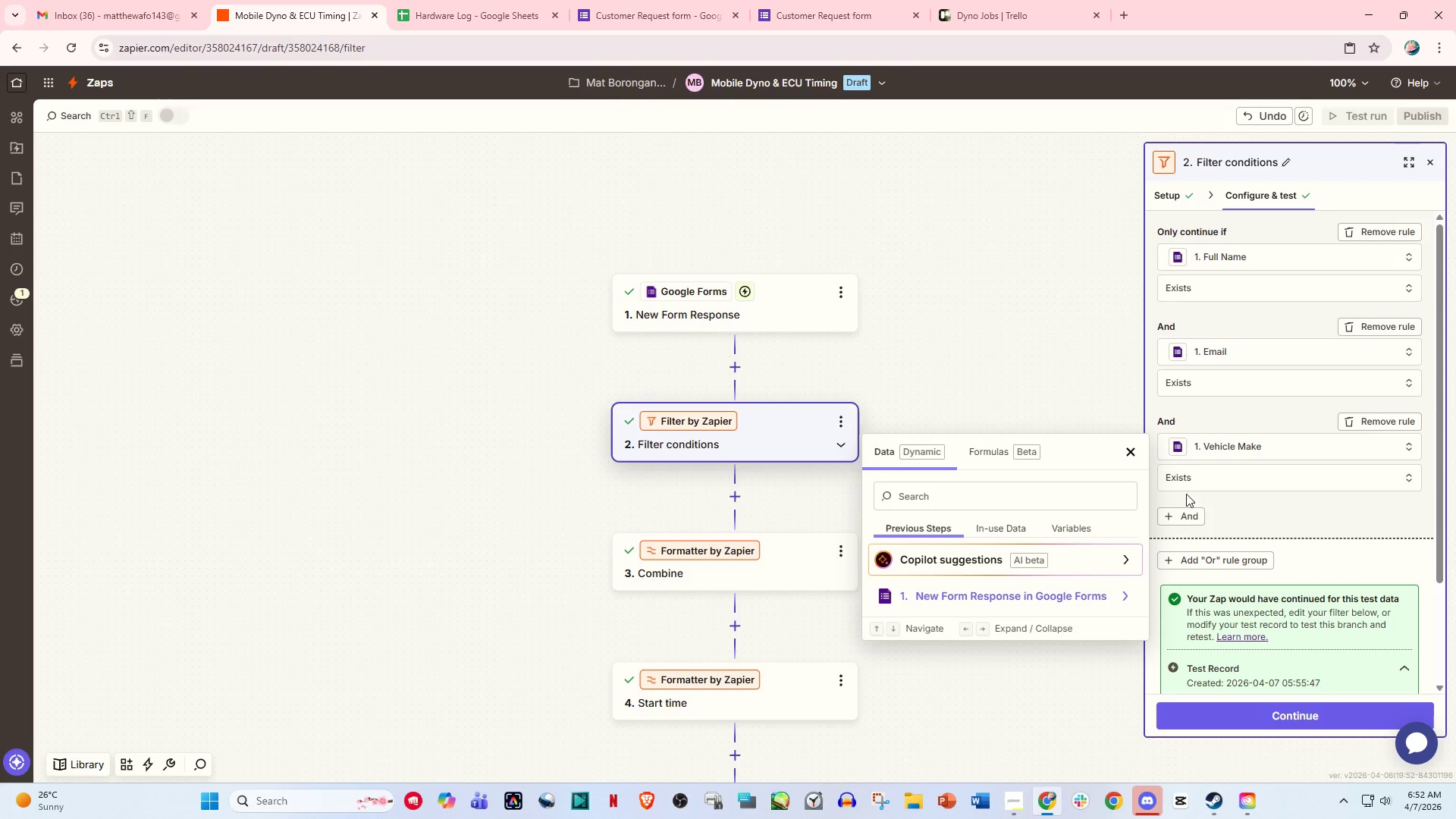 
left_click([1228, 455])
 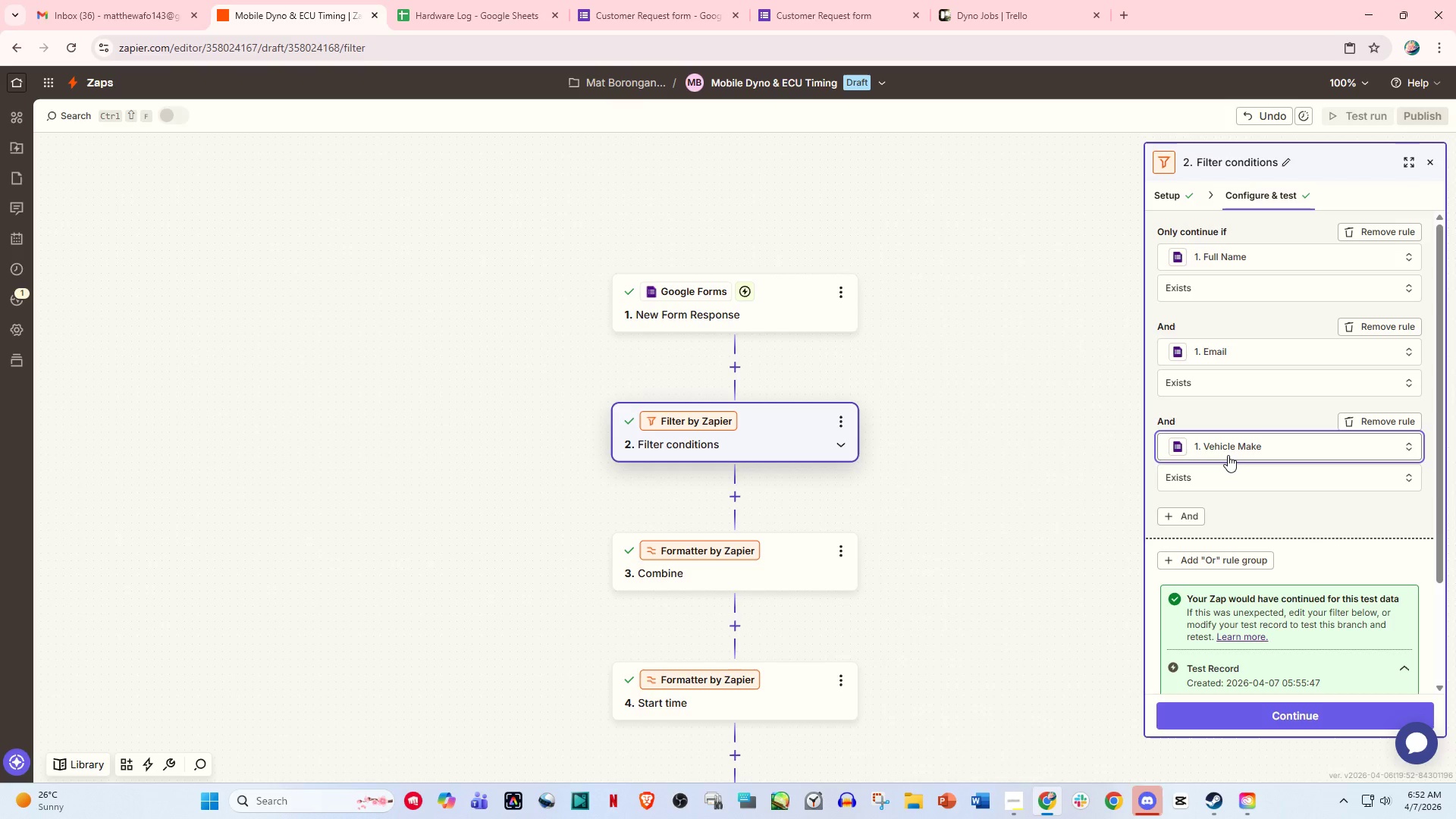 
left_click([1228, 455])
 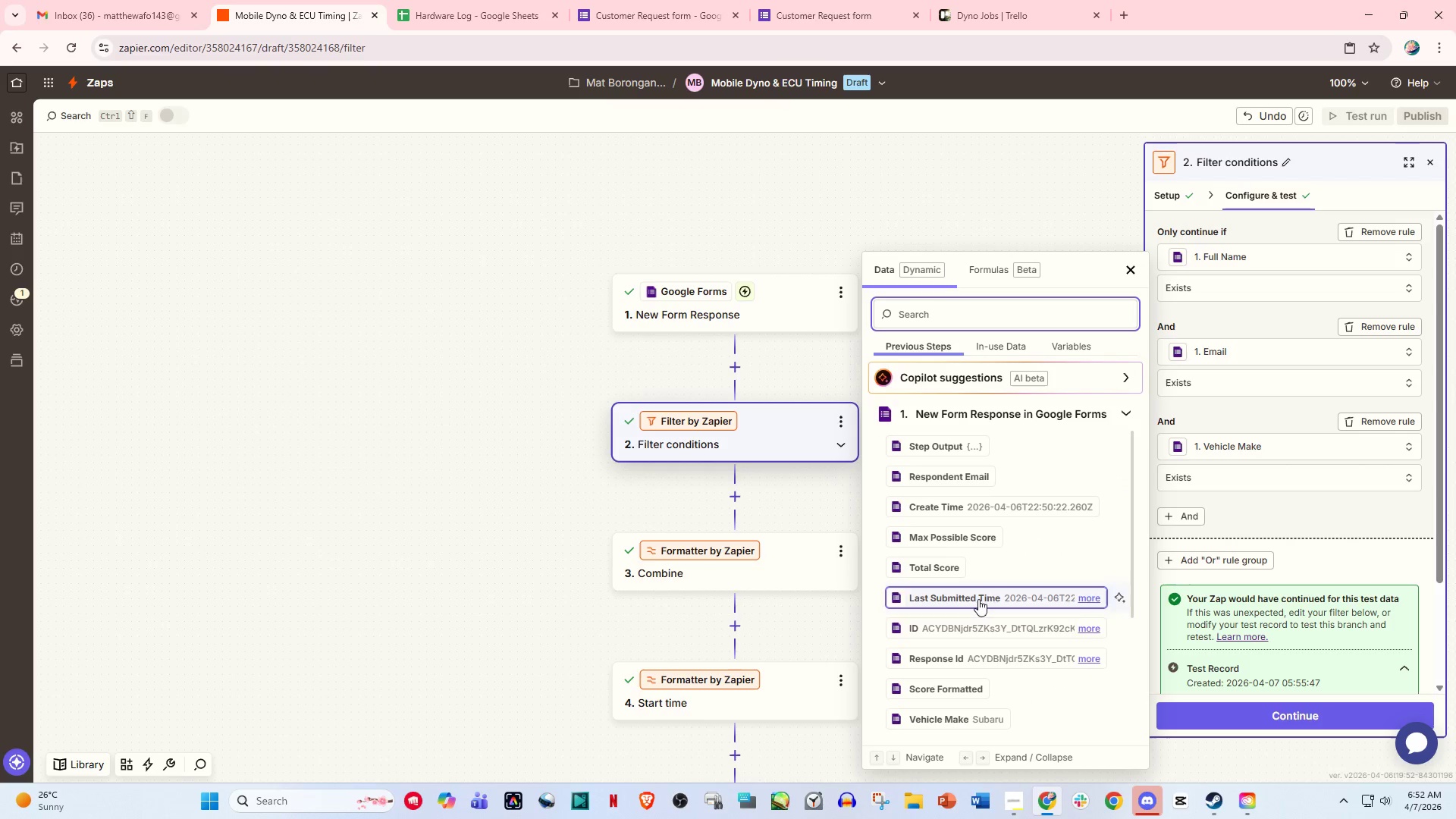 
scroll: coordinate [976, 623], scroll_direction: down, amount: 1.0
 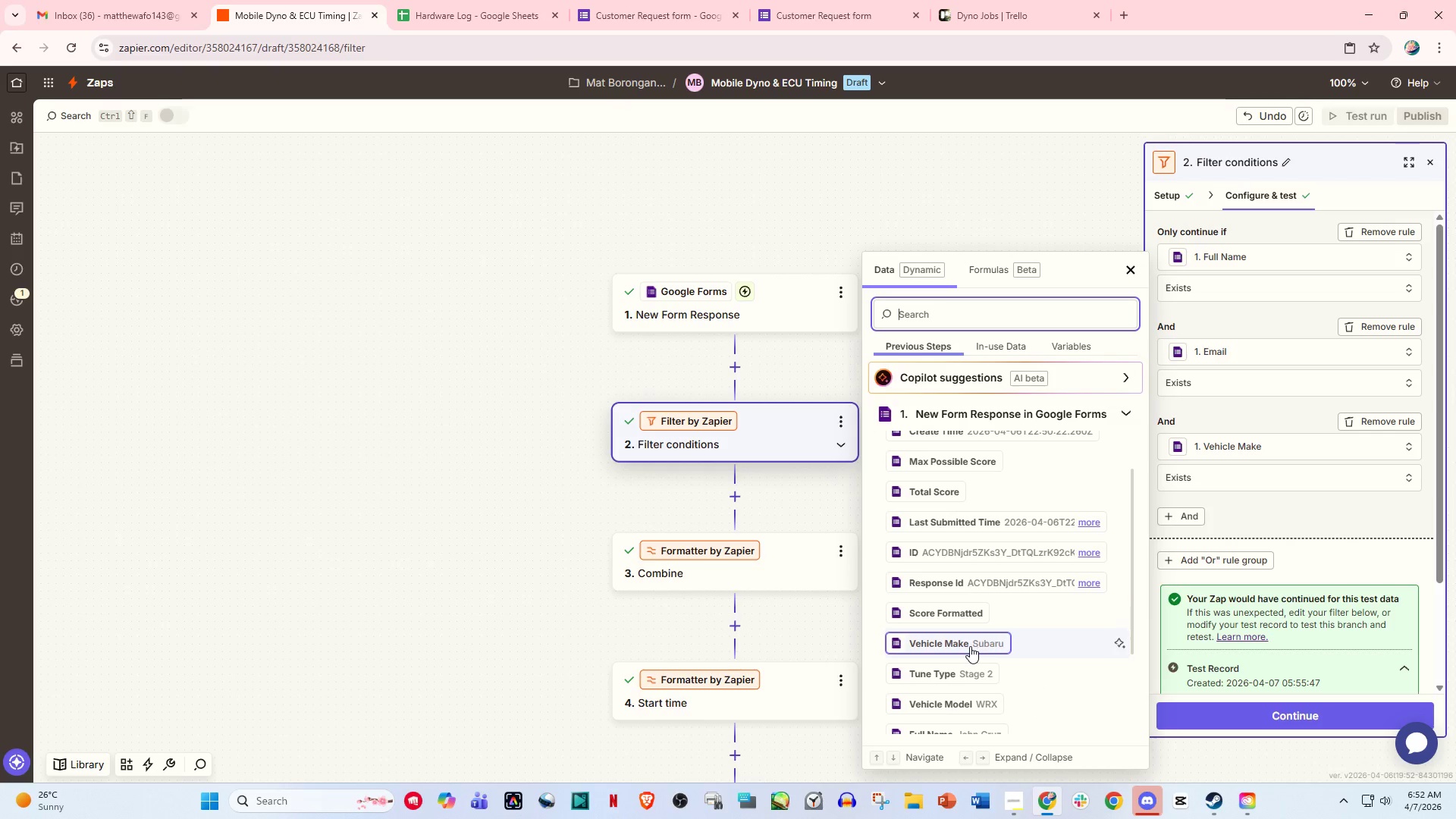 
left_click([970, 646])
 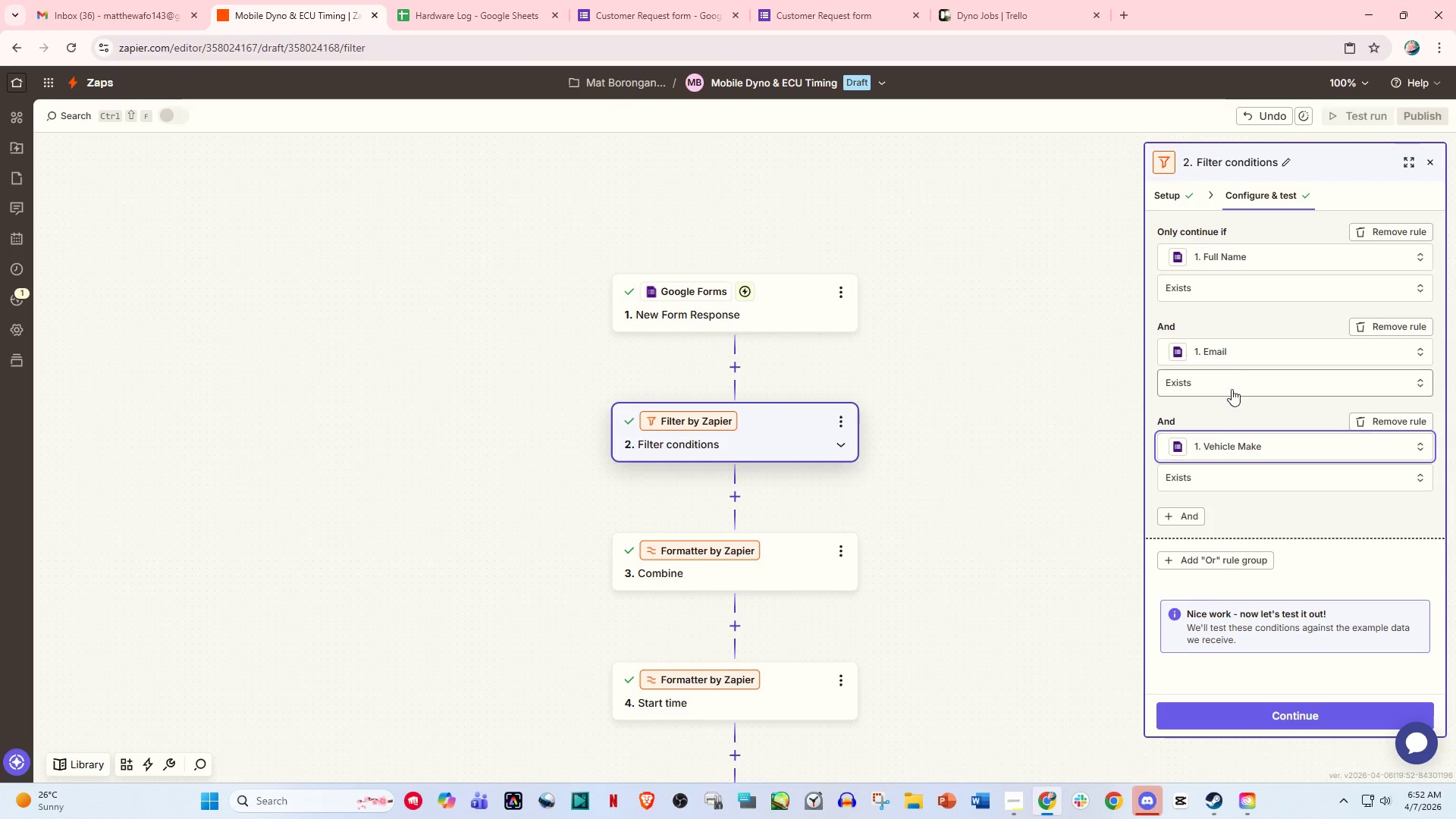 
left_click([1235, 353])
 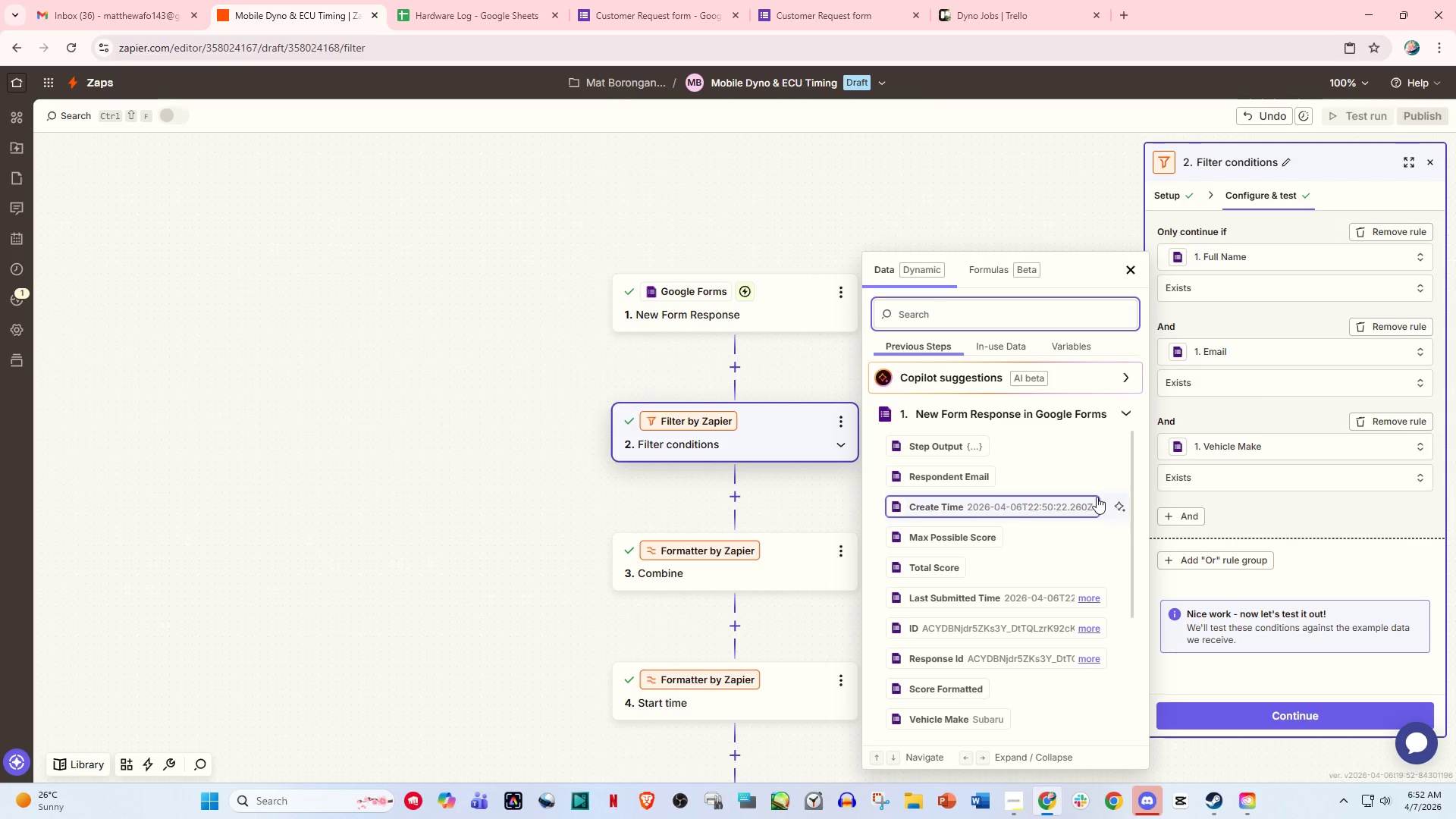 
scroll: coordinate [1200, 594], scroll_direction: down, amount: 2.0
 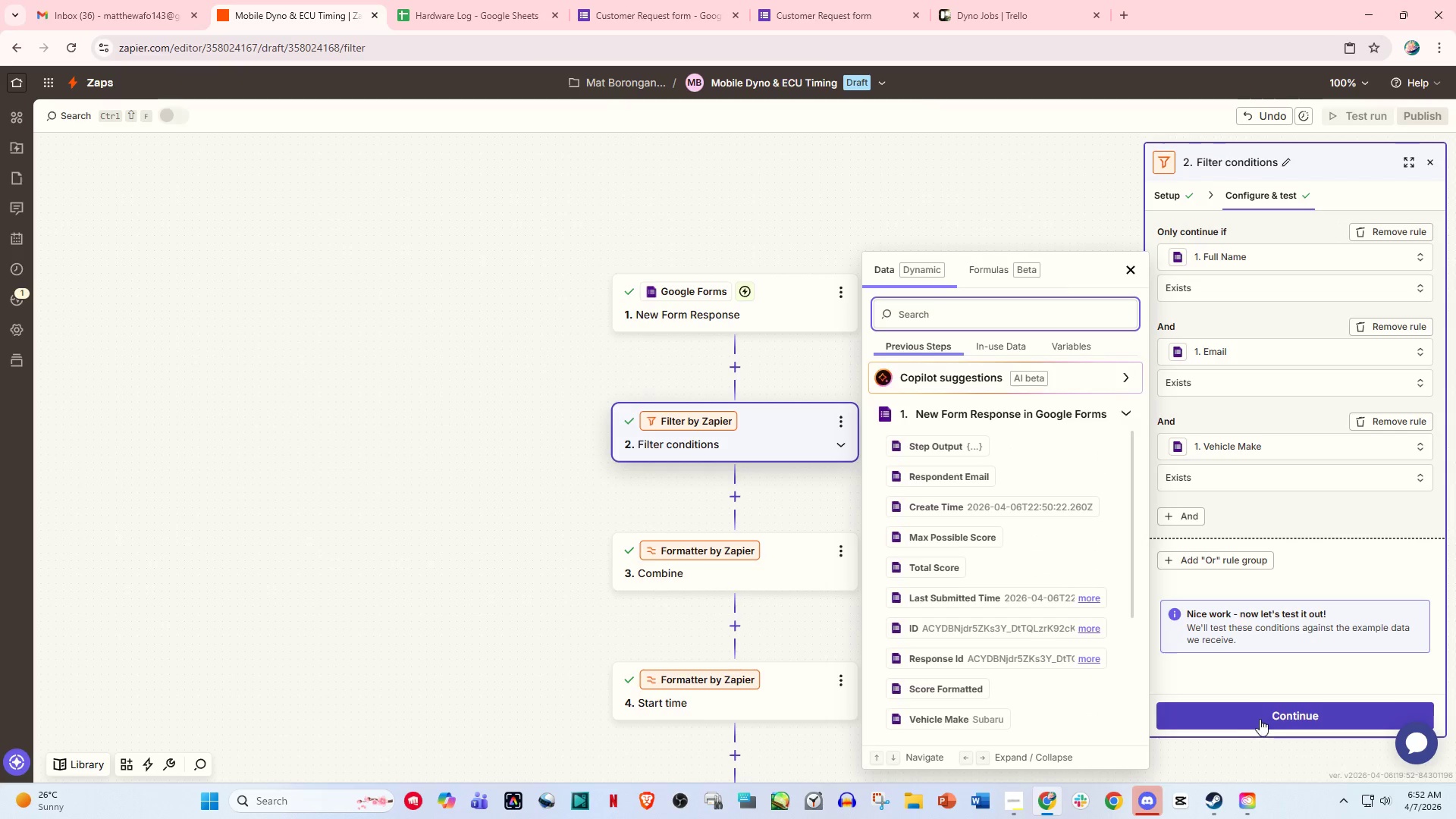 
left_click([1260, 719])
 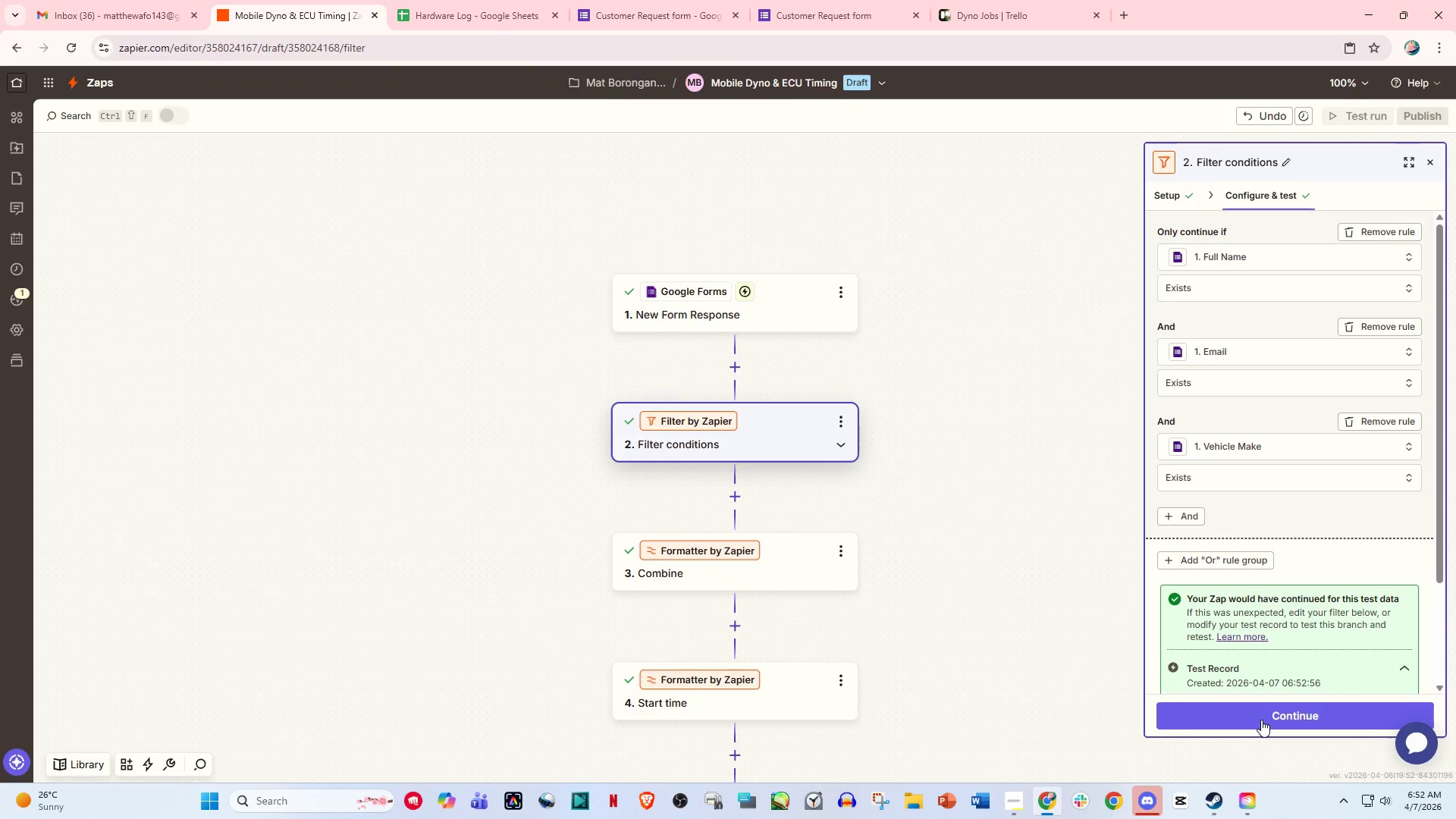 
left_click([1261, 720])
 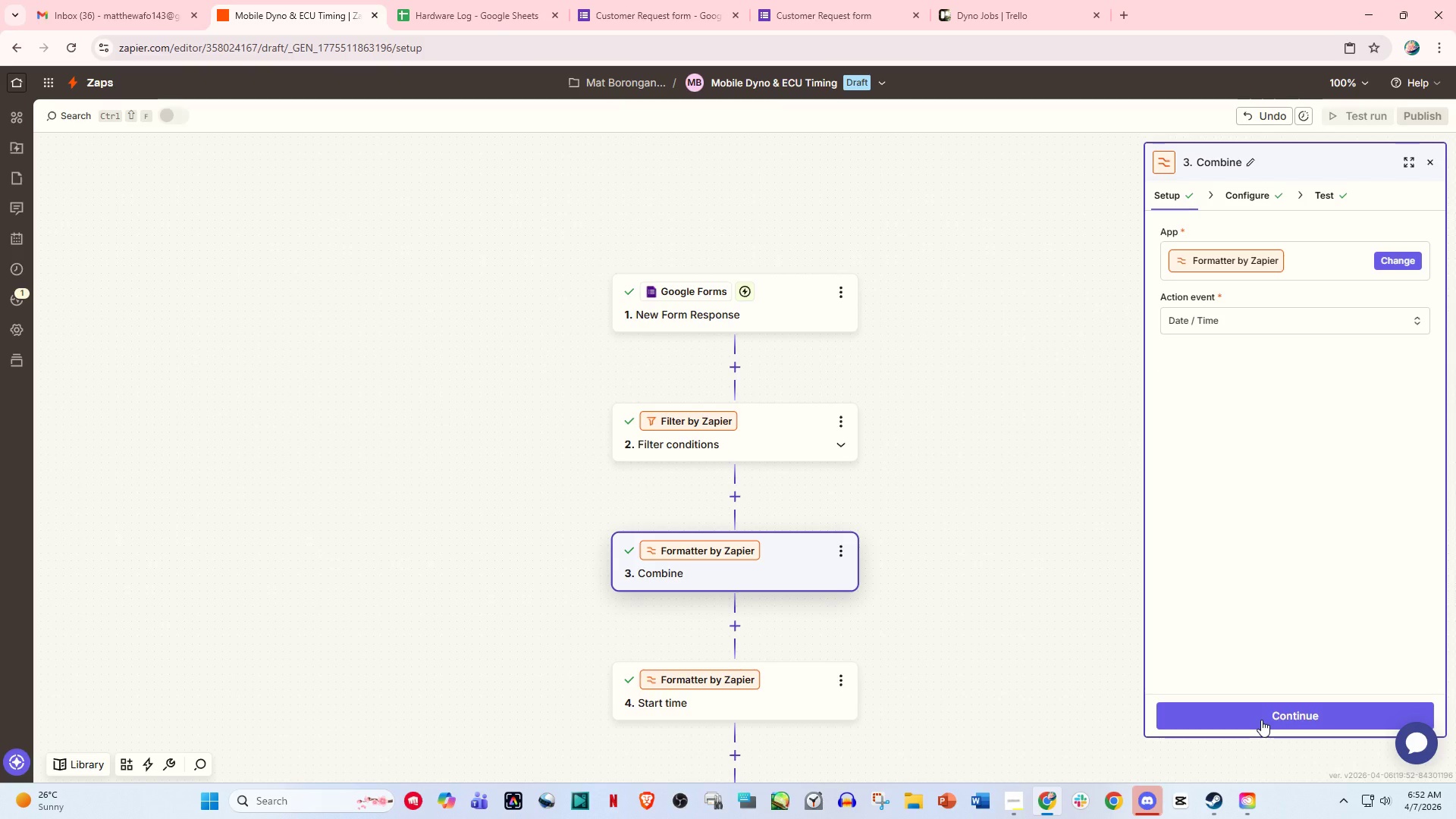 
left_click([1261, 720])
 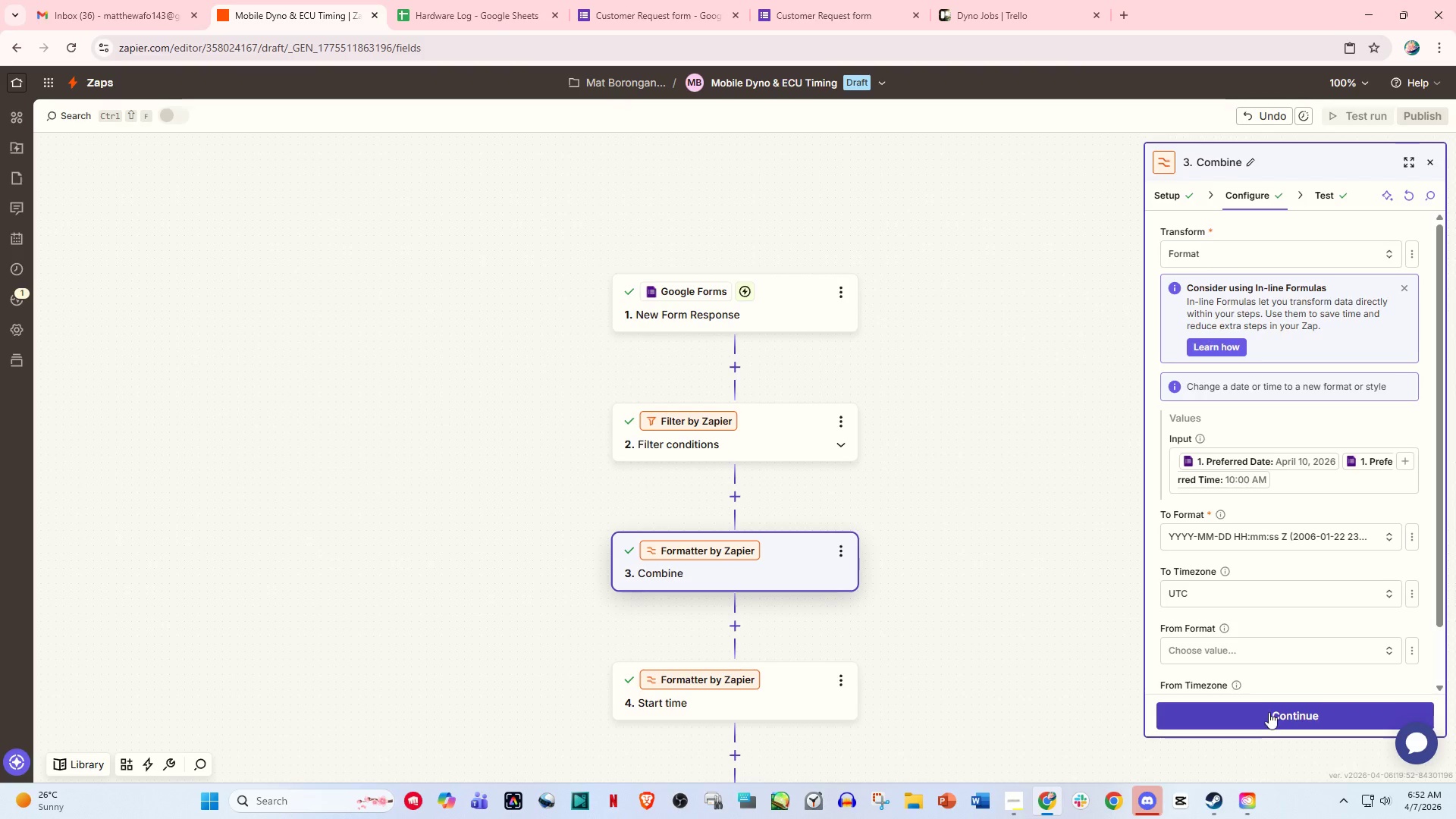 
scroll: coordinate [1280, 682], scroll_direction: down, amount: 3.0
 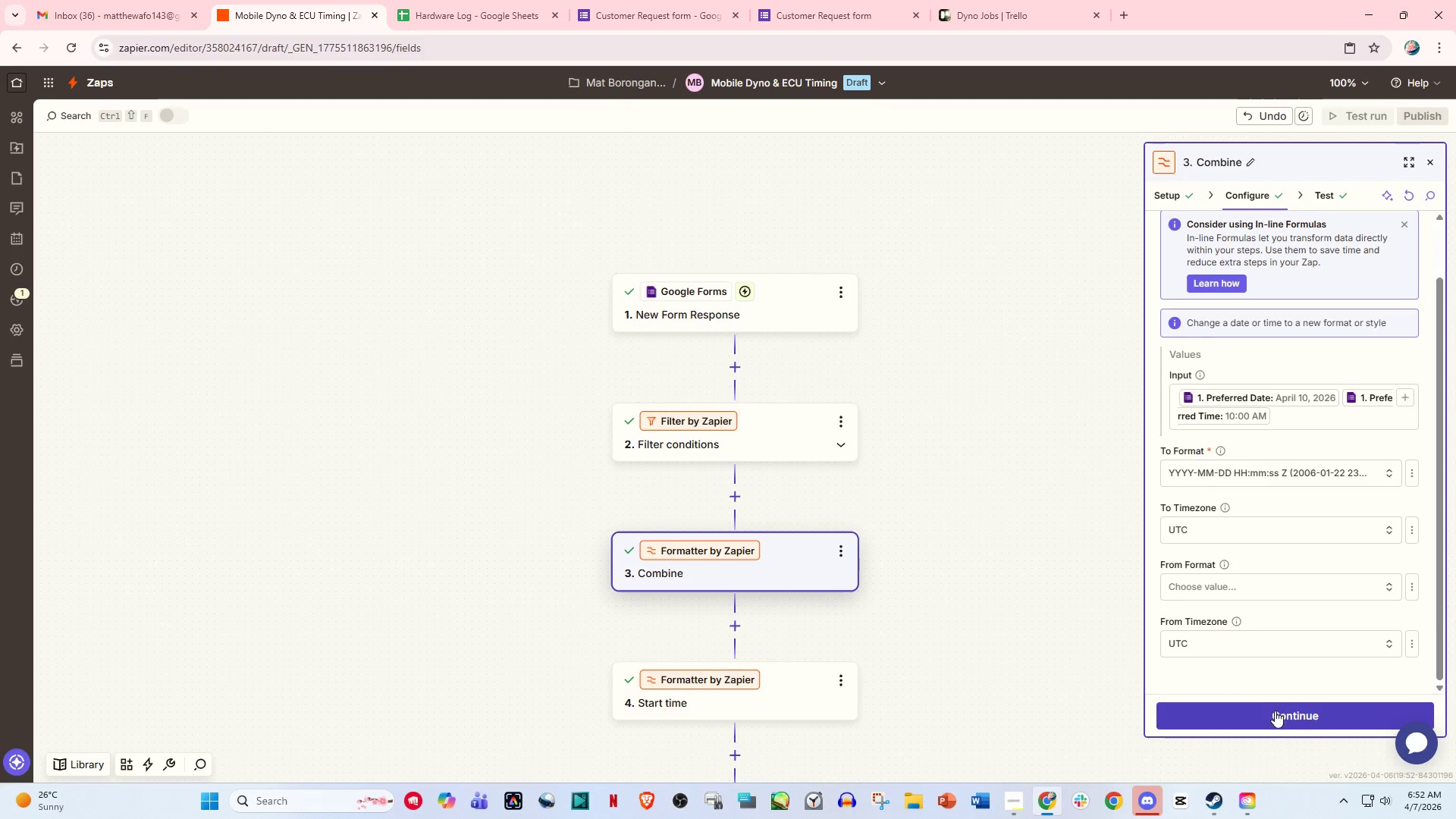 
left_click([1274, 712])
 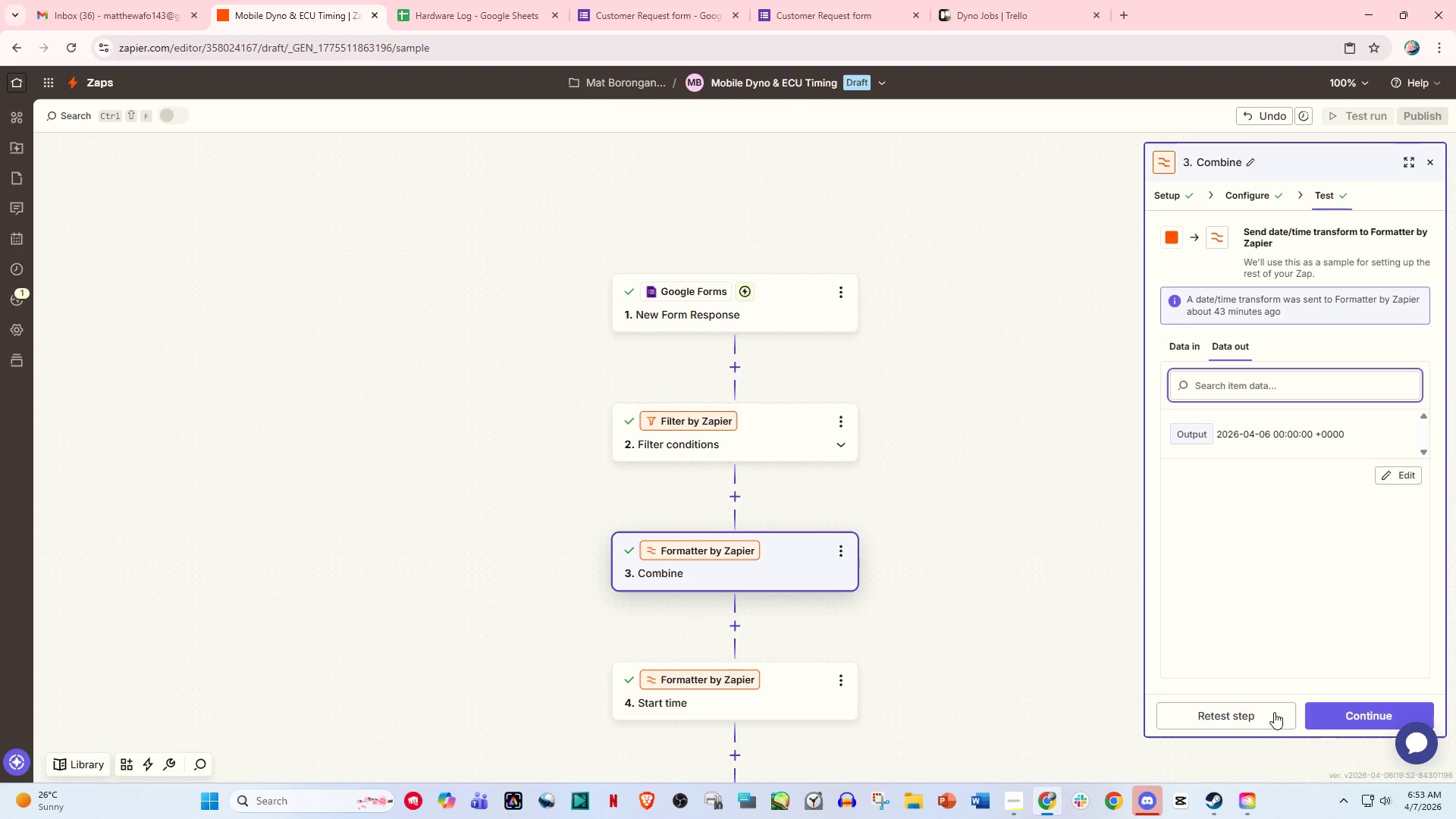 
left_click([1329, 713])
 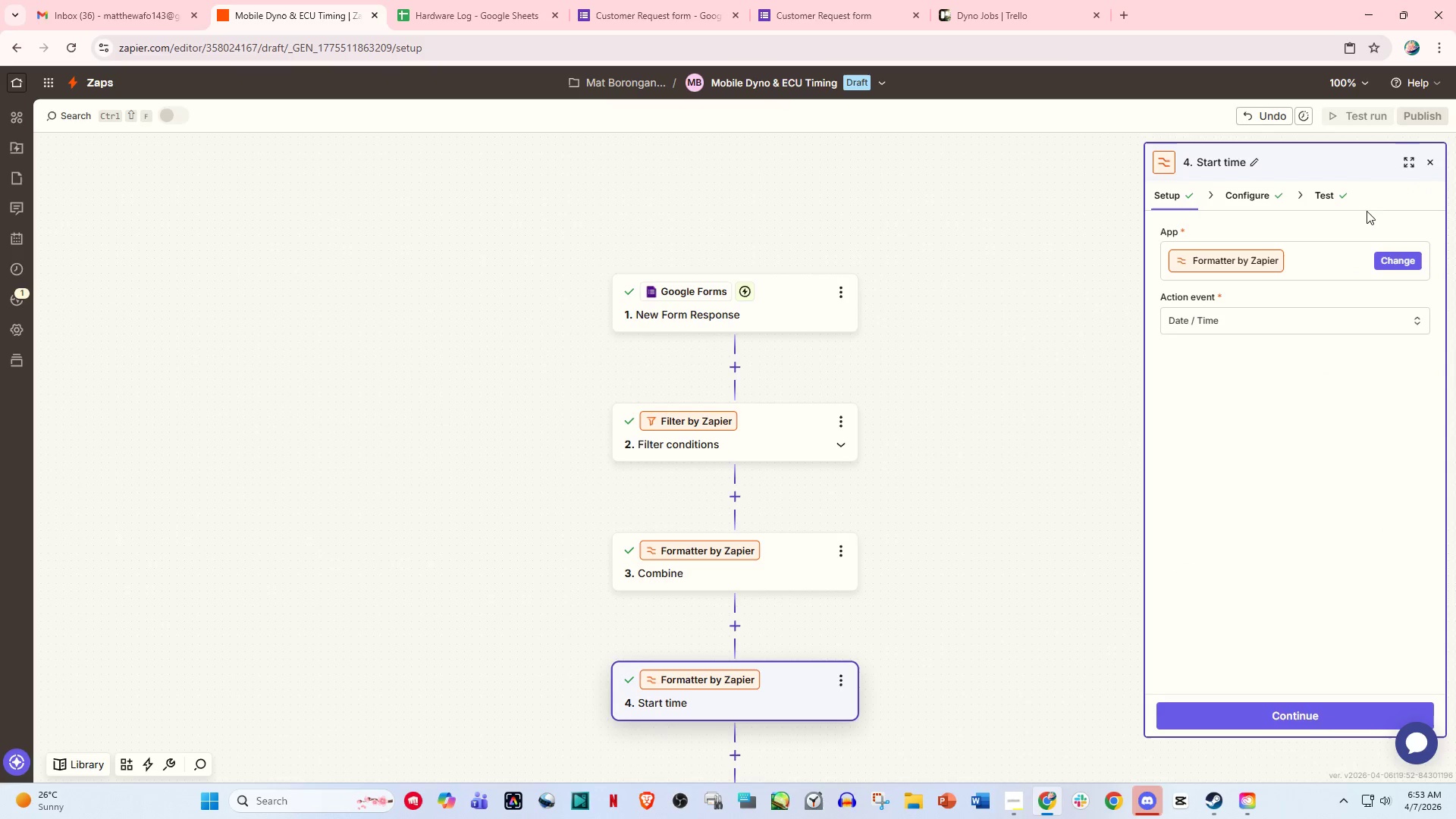 
left_click([1426, 165])
 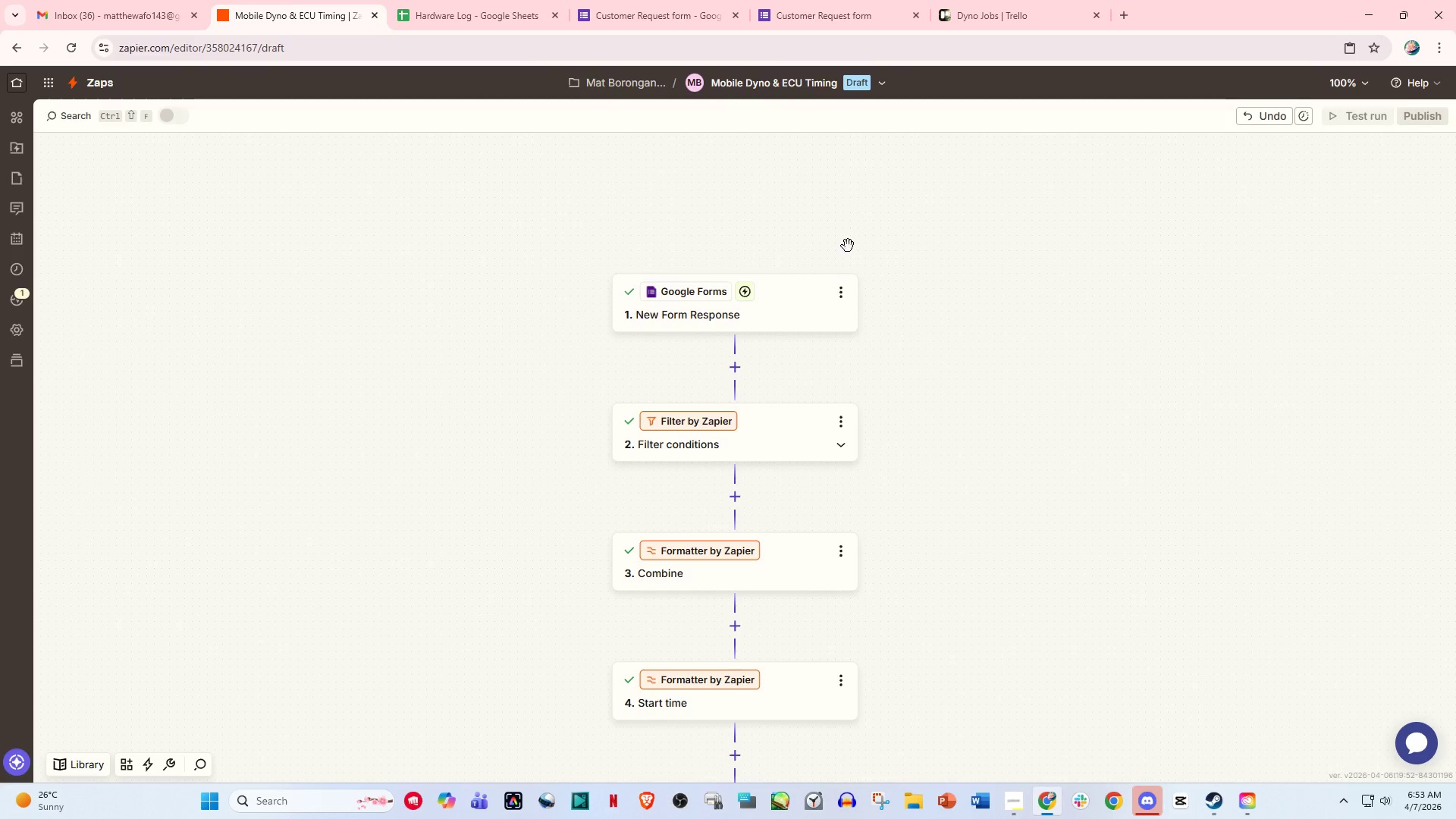 
left_click([801, 448])
 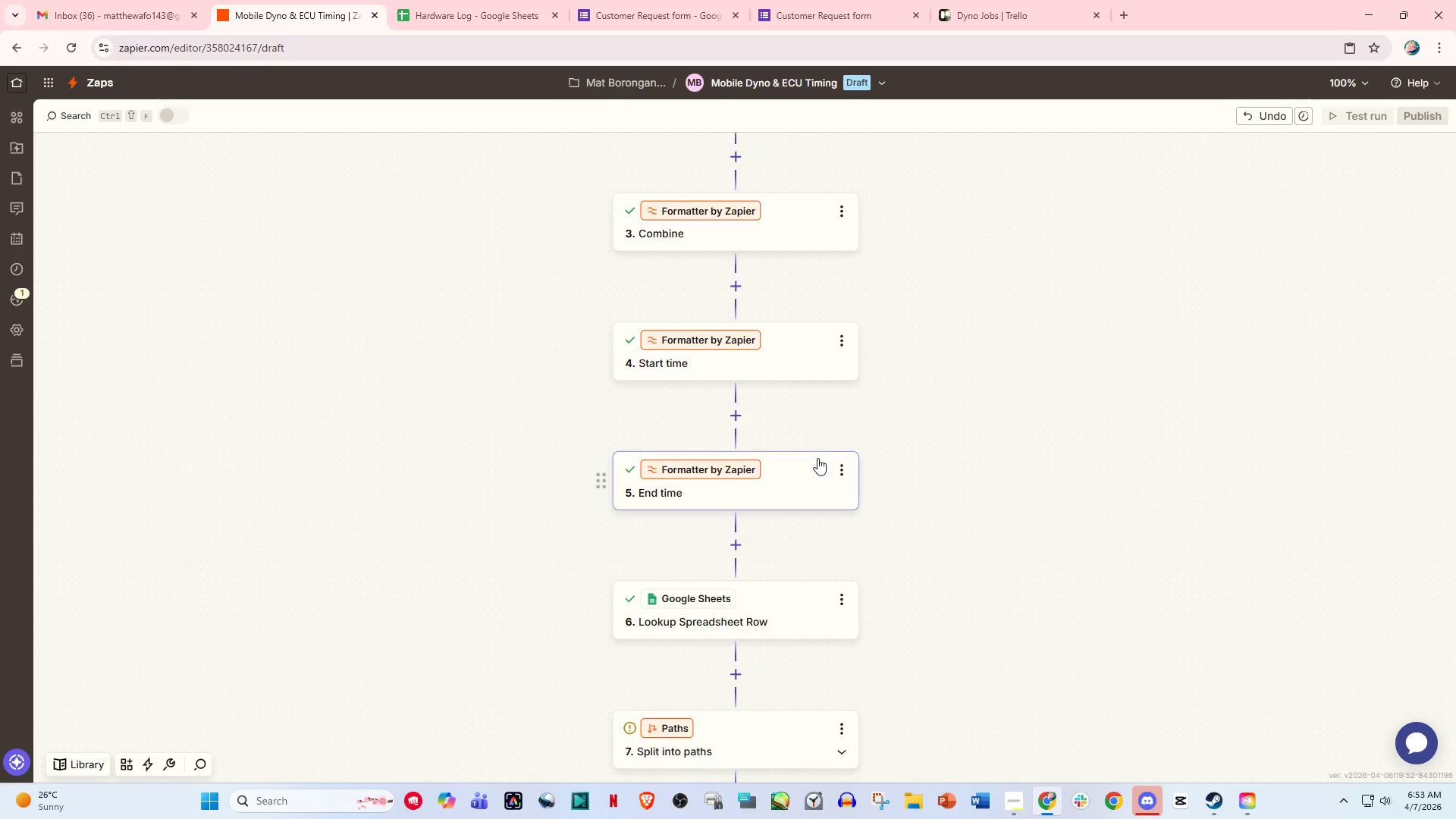 
scroll: coordinate [866, 463], scroll_direction: down, amount: 9.0
 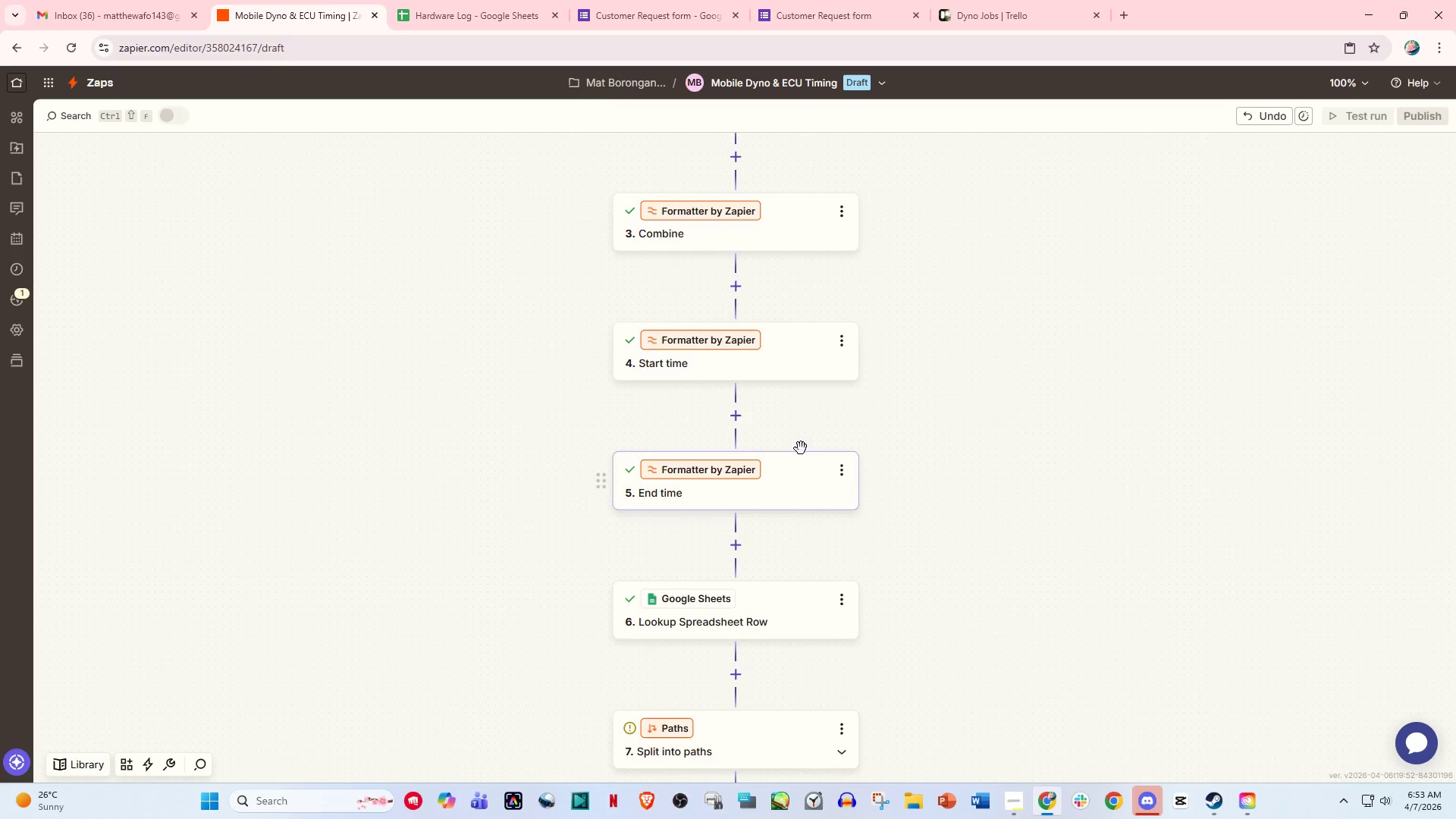 
left_click([787, 480])
 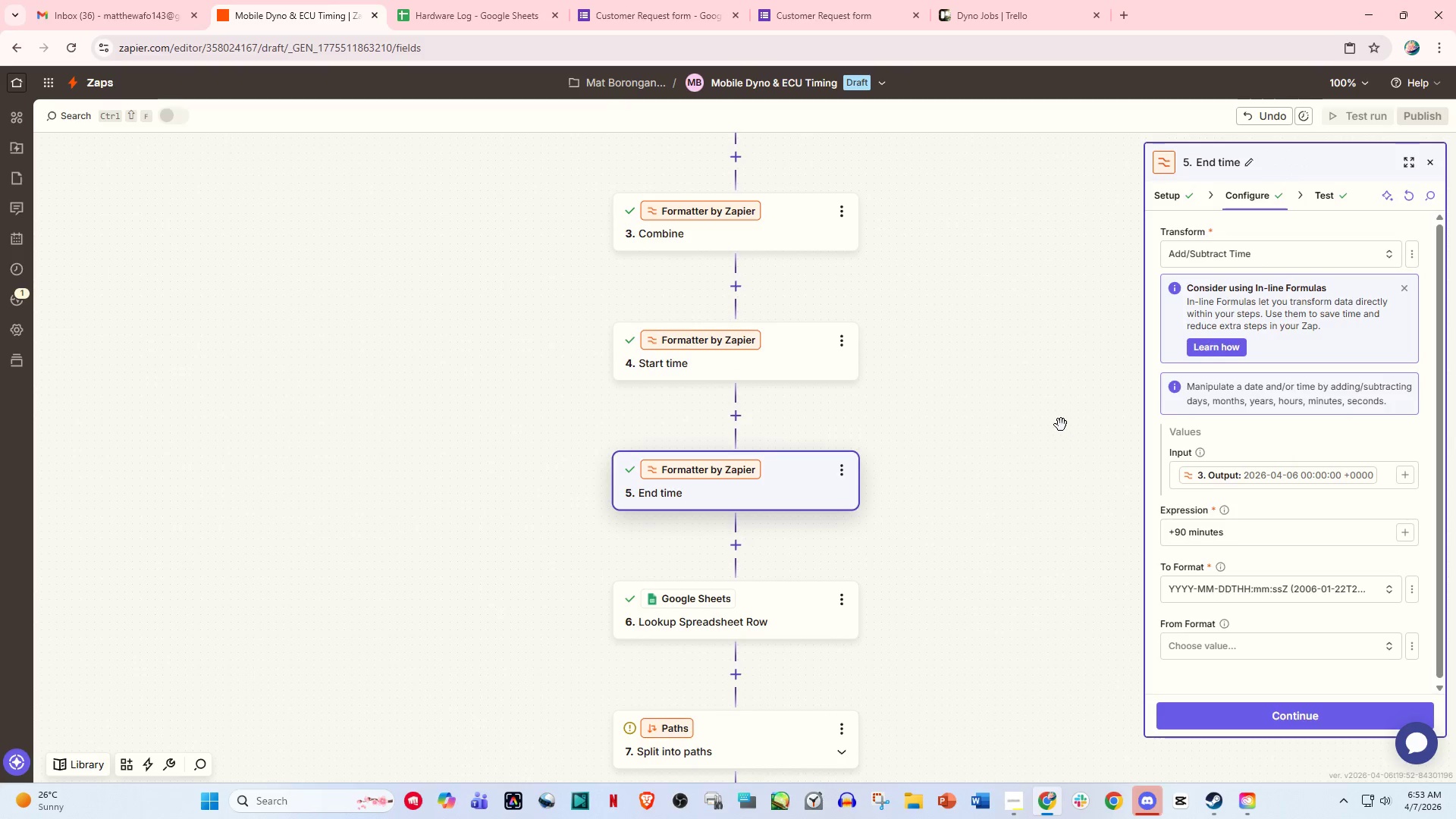 
scroll: coordinate [756, 478], scroll_direction: down, amount: 13.0
 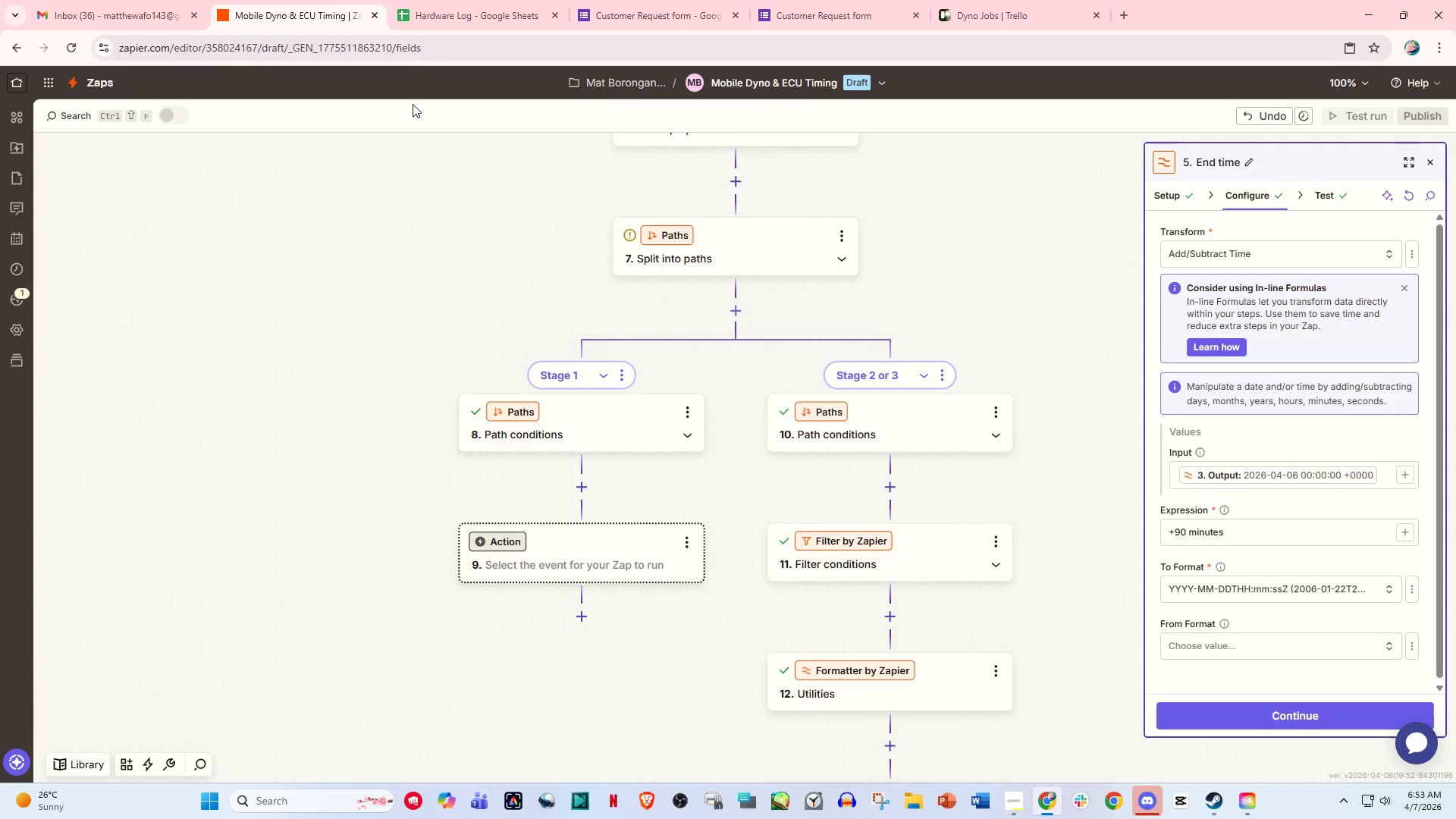 
left_click([520, 0])
 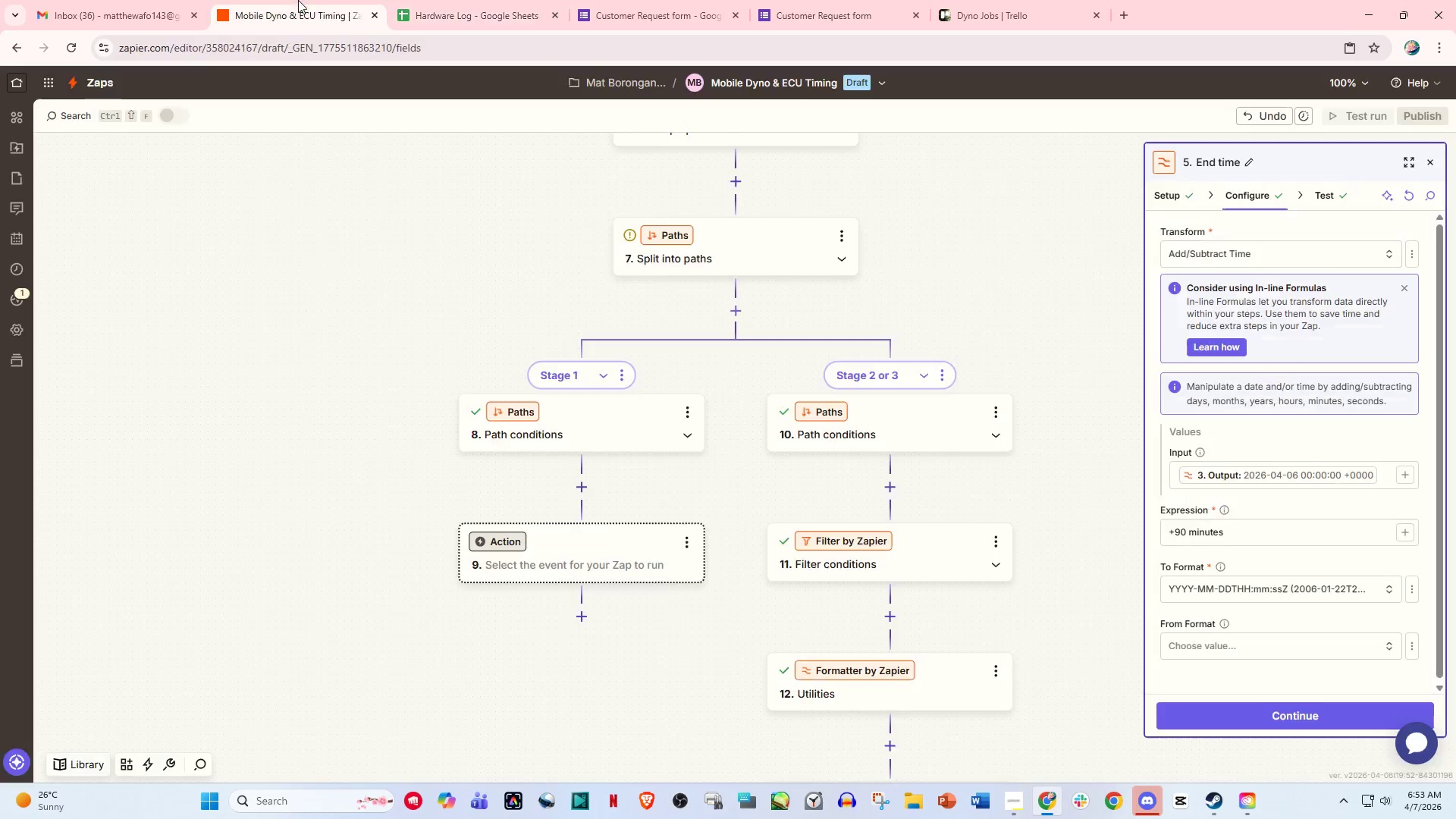 
double_click([458, 0])
 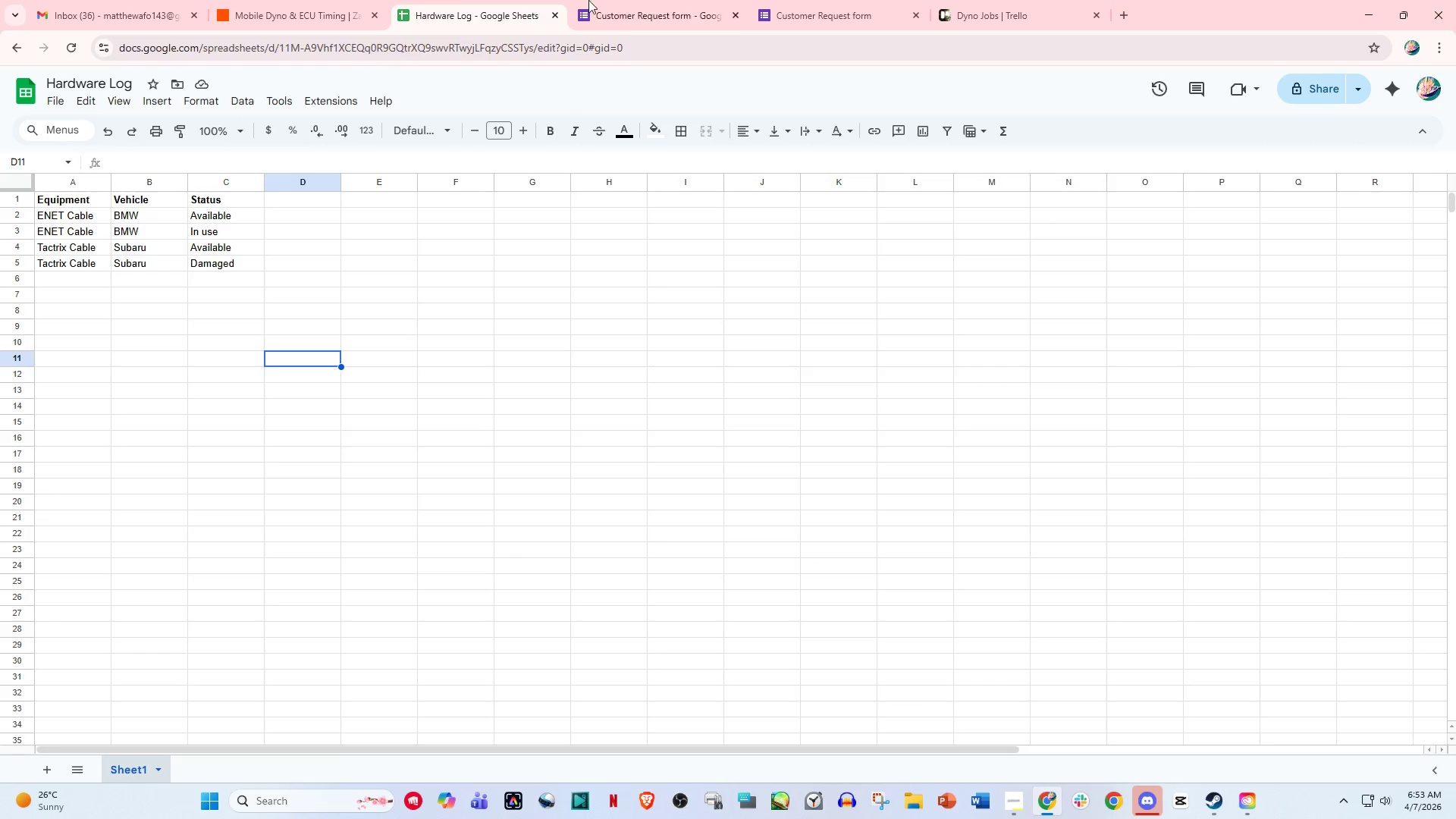 
triple_click([613, 0])
 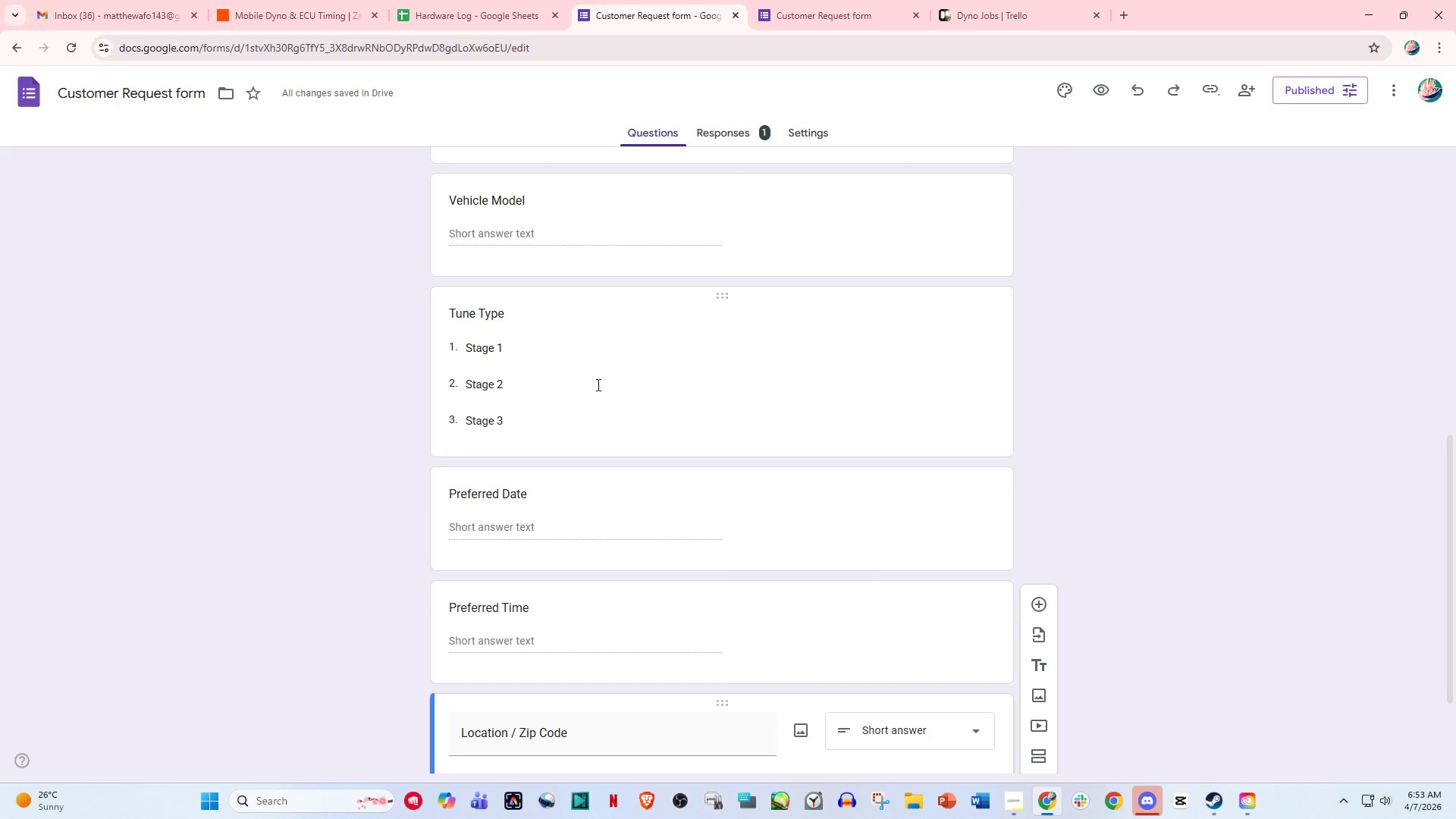 
scroll: coordinate [595, 388], scroll_direction: down, amount: 1.0
 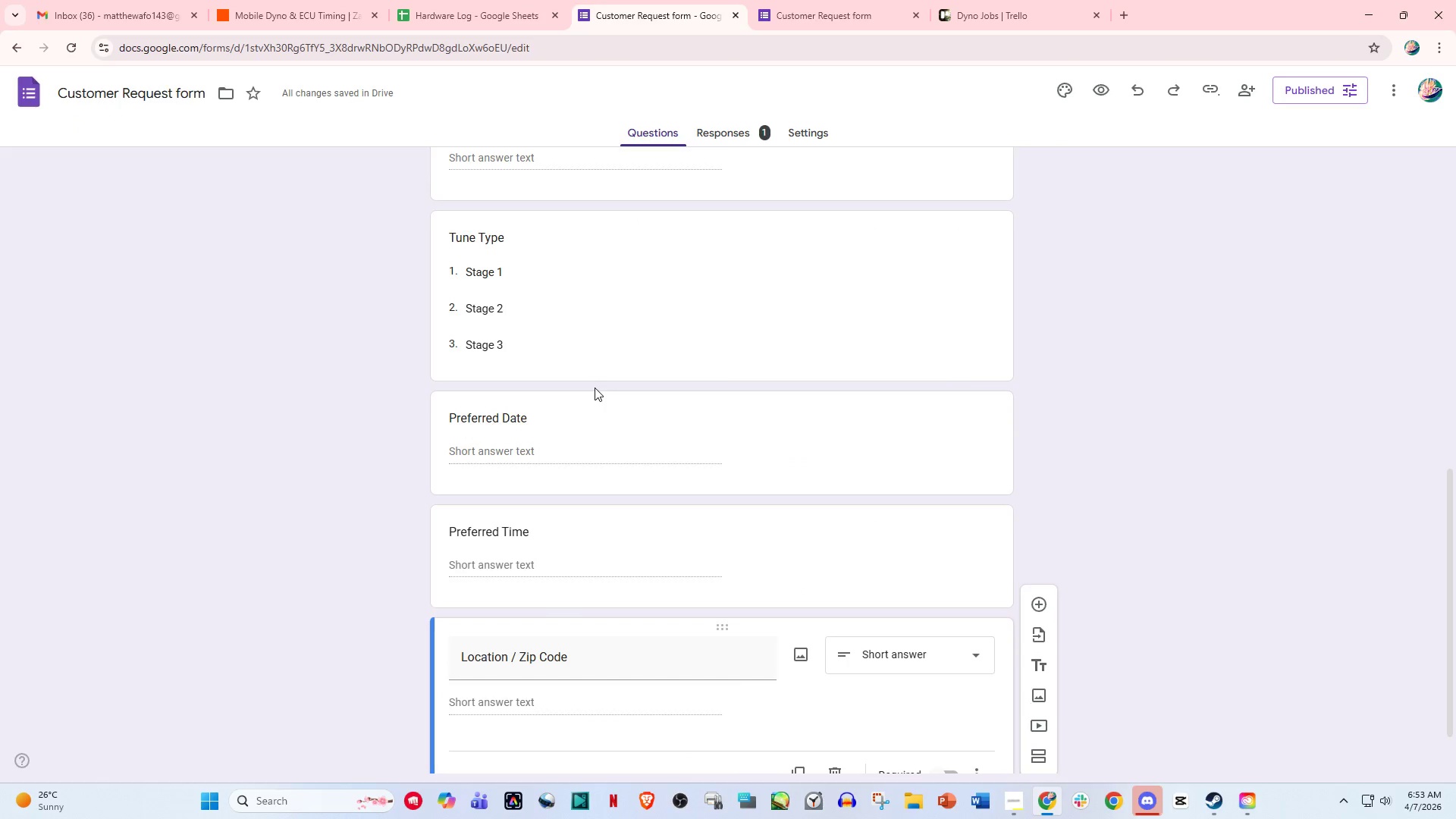 
scroll: coordinate [595, 388], scroll_direction: up, amount: 1.0
 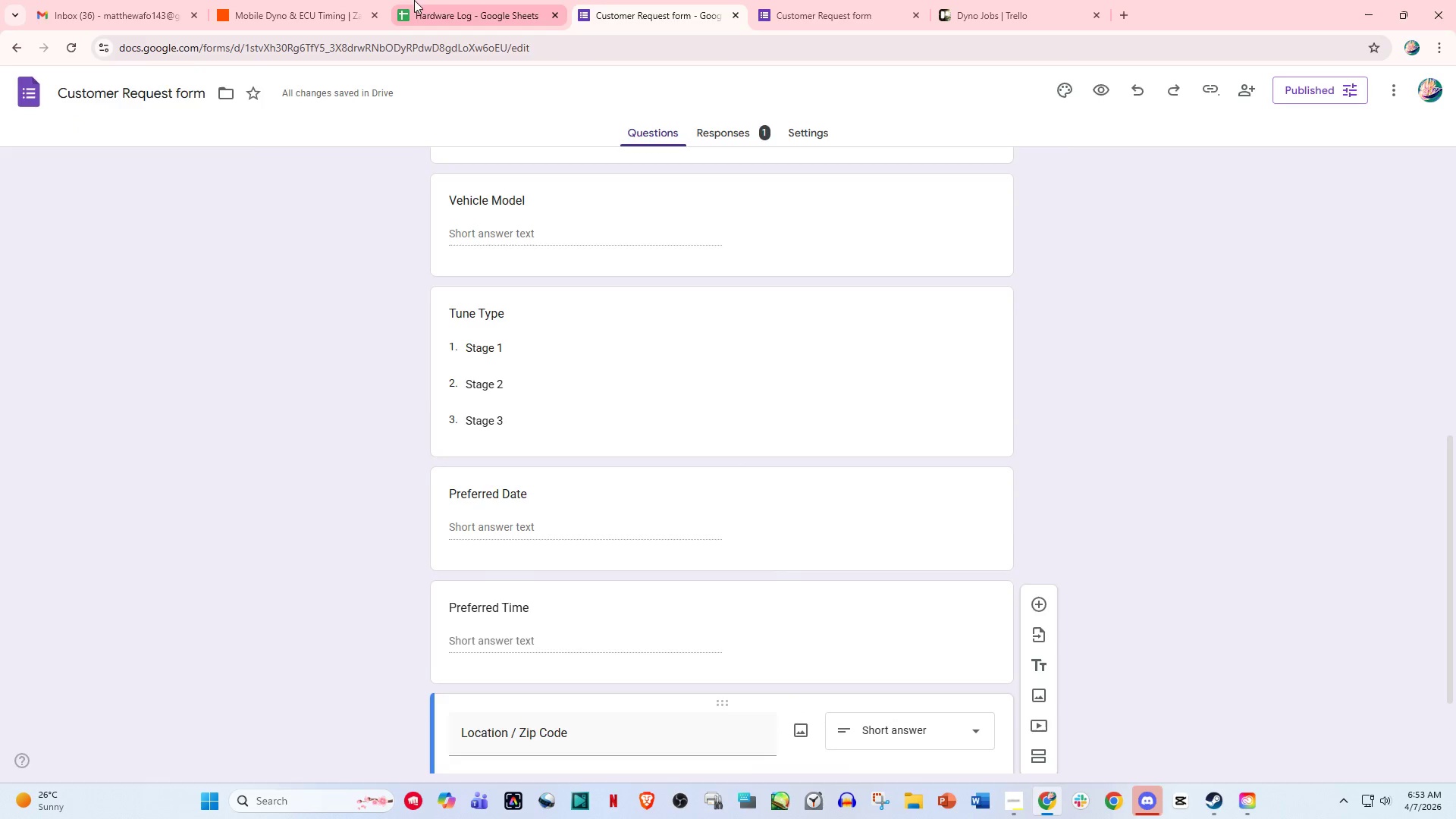 
left_click([428, 0])
 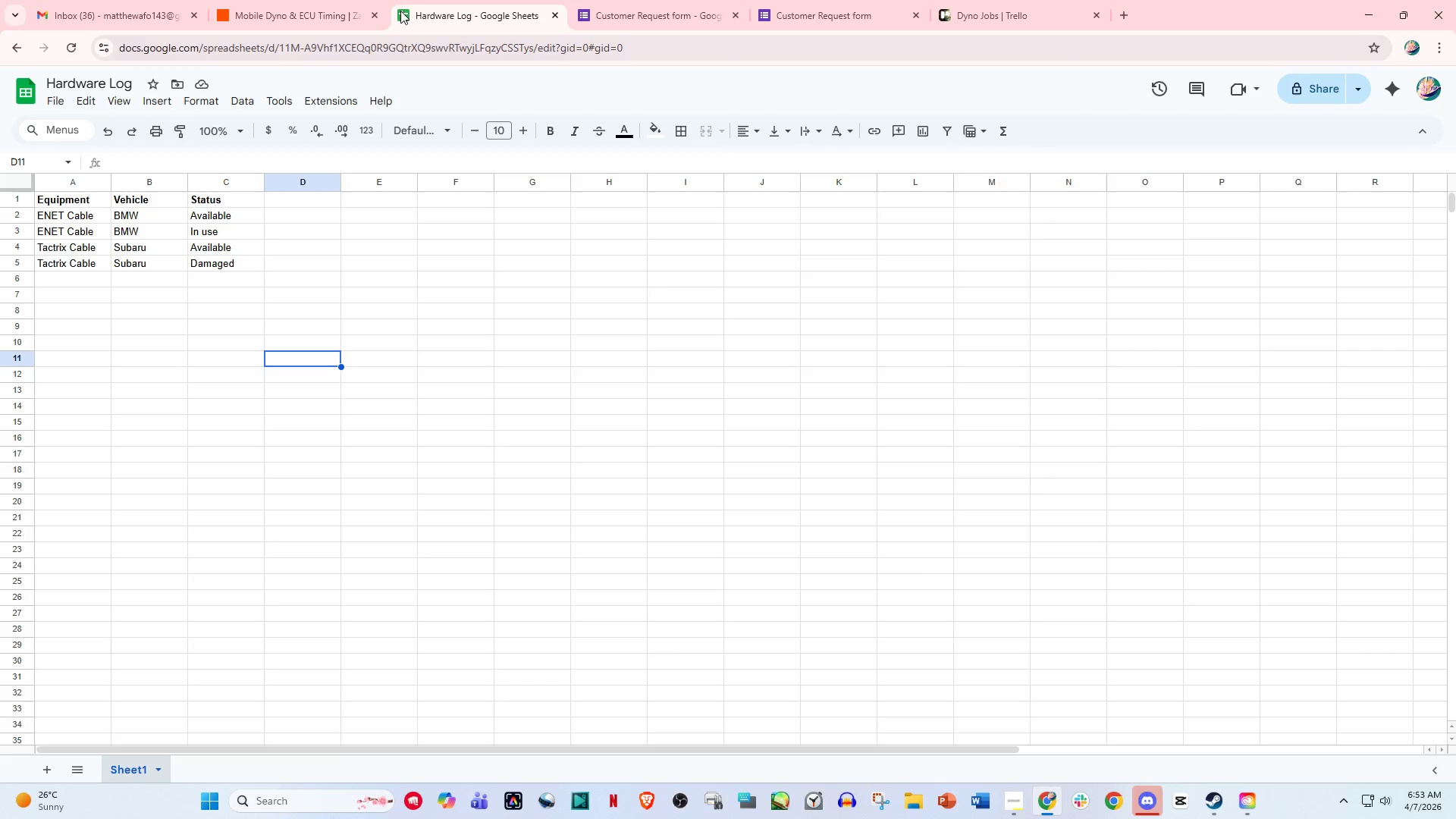 
left_click([310, 0])
 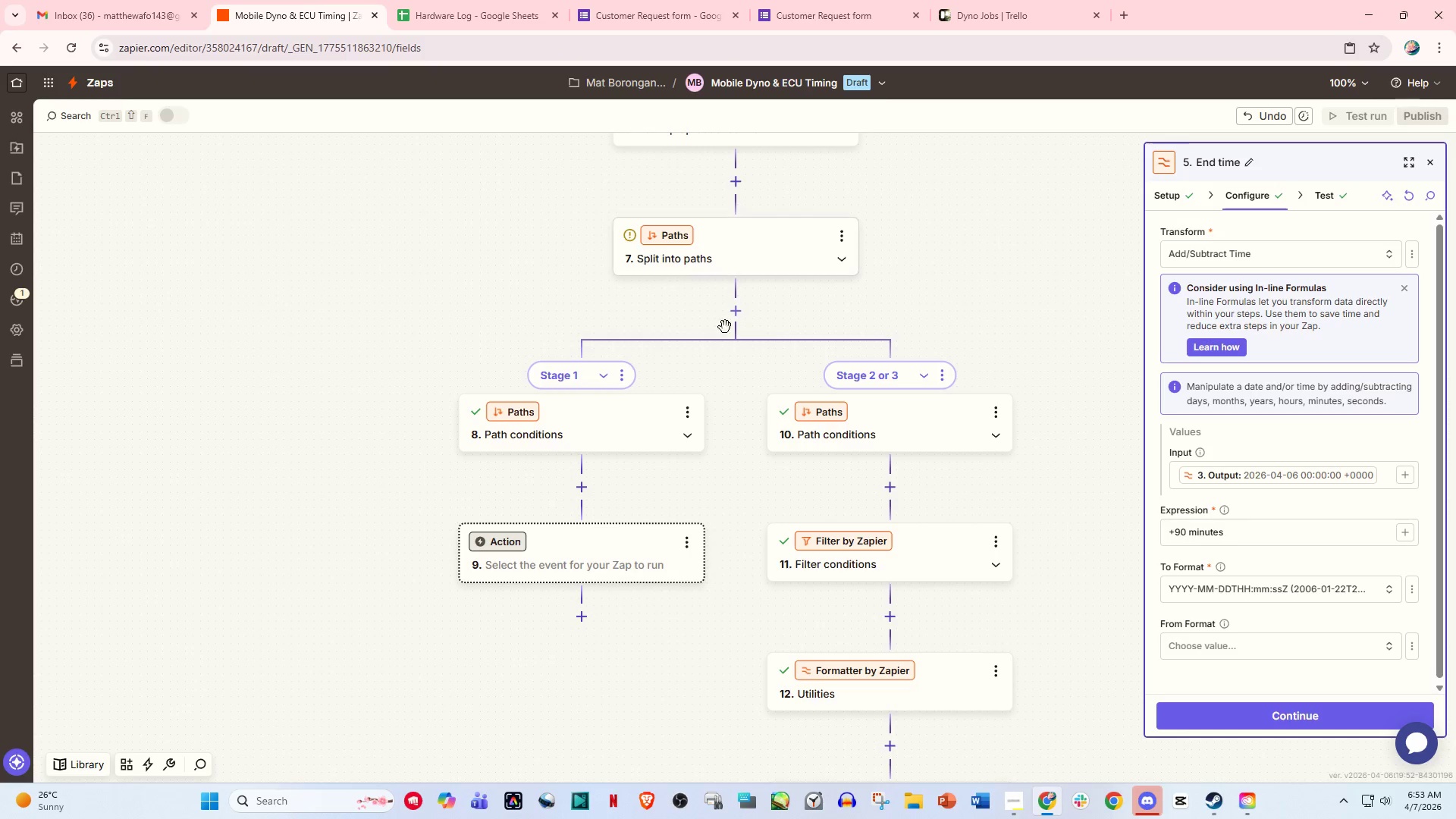 
scroll: coordinate [755, 354], scroll_direction: up, amount: 14.0
 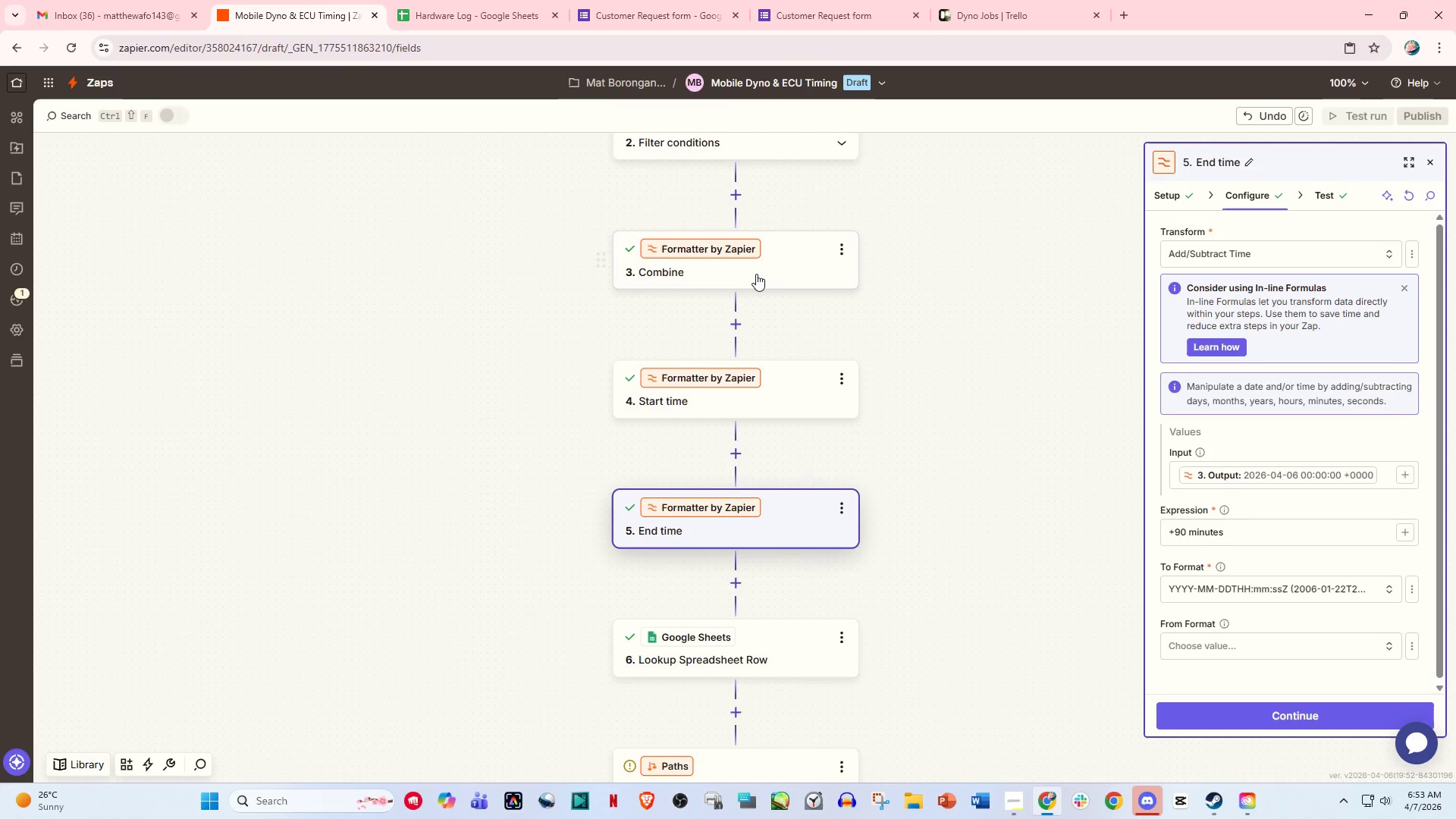 
left_click([756, 274])
 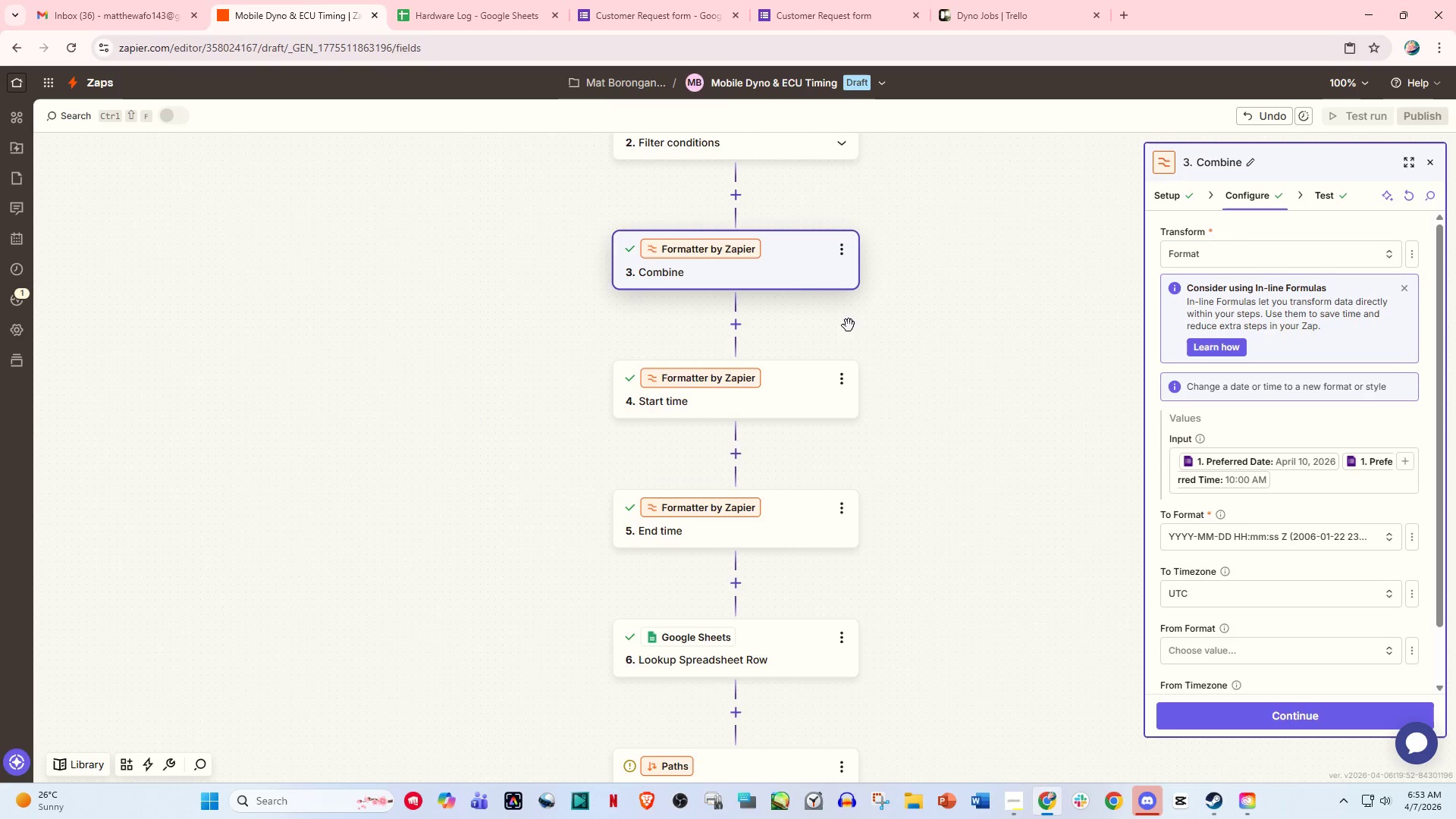 
left_click([785, 411])
 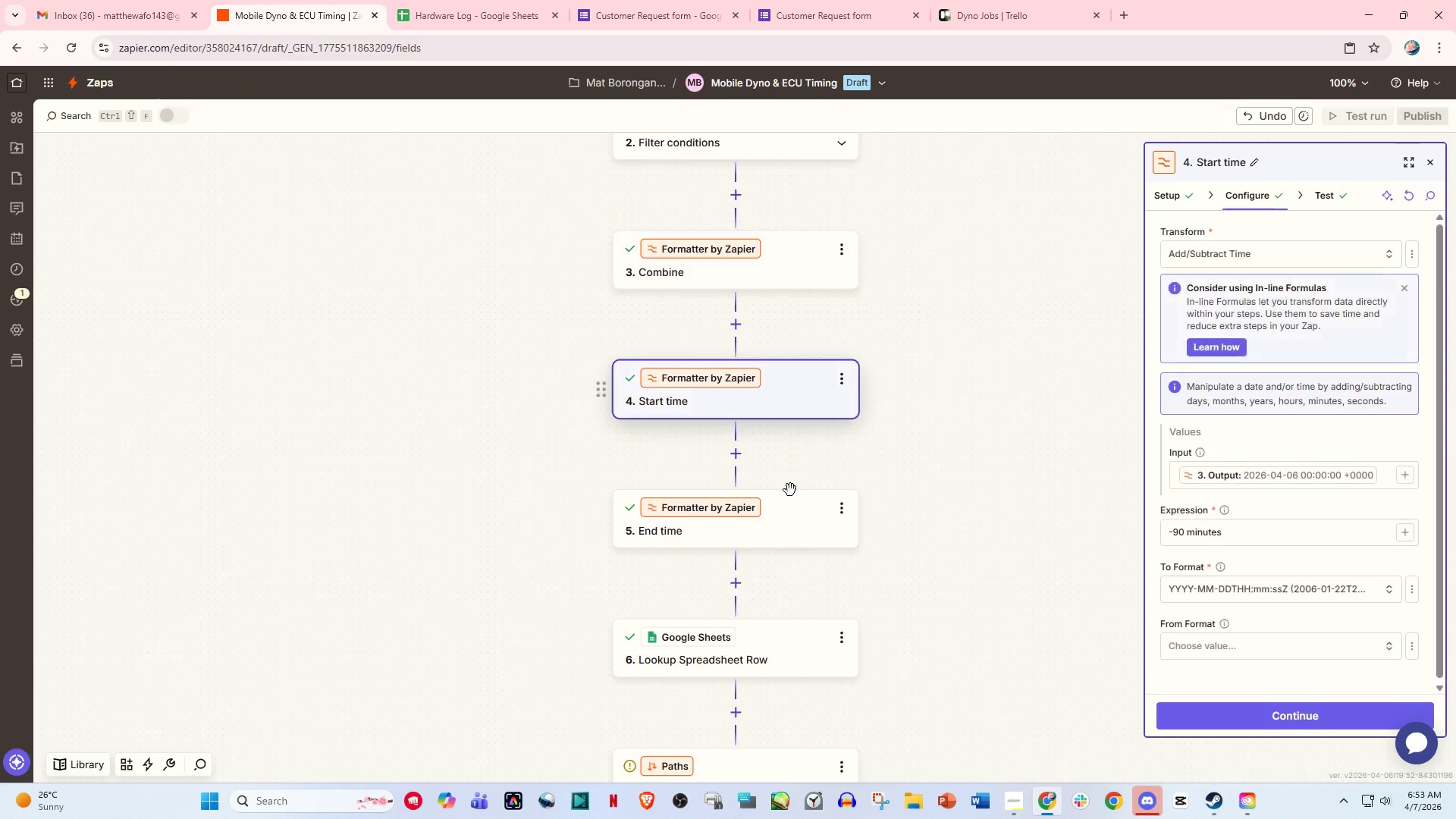 
left_click([781, 510])
 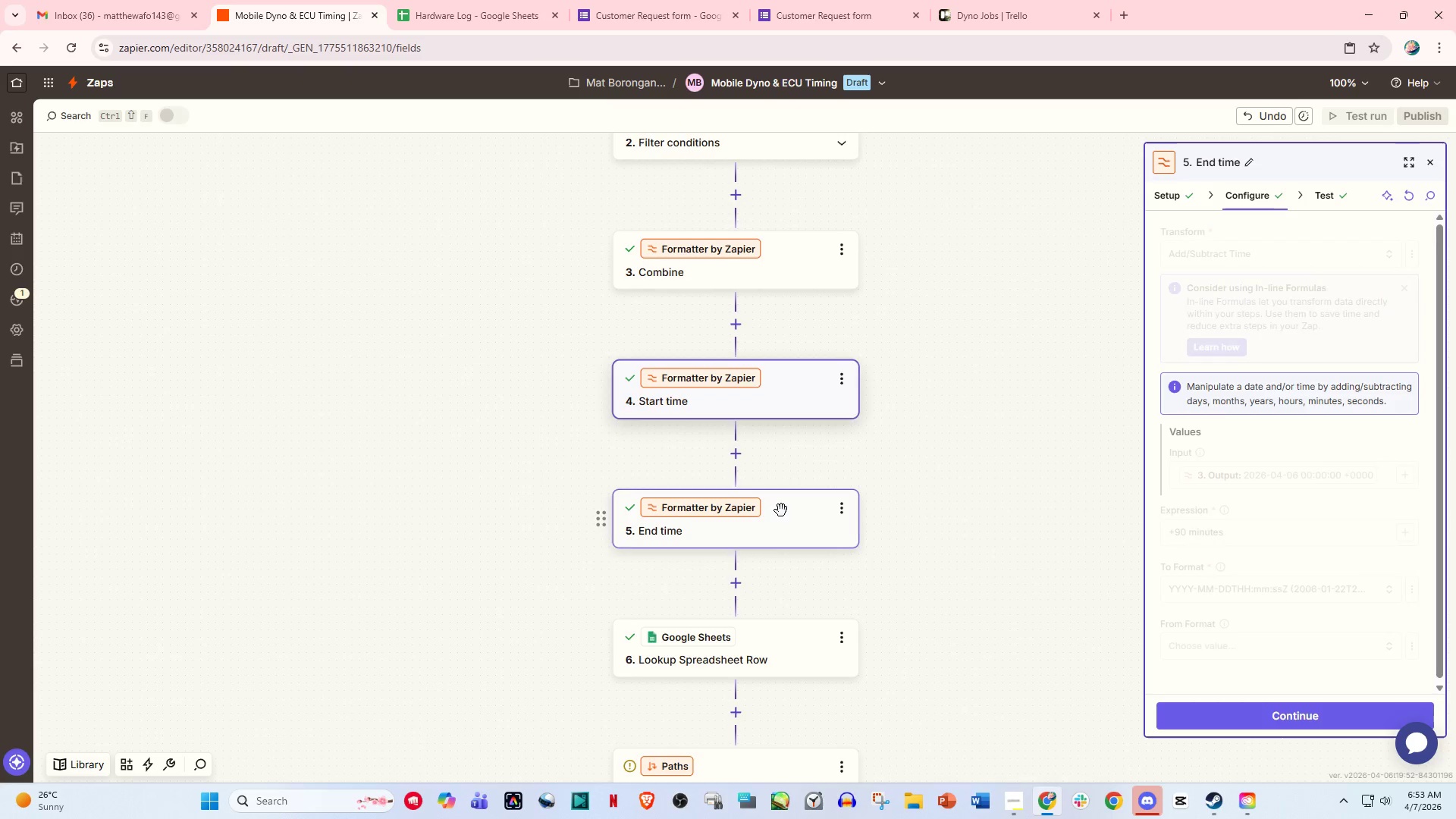 
scroll: coordinate [740, 590], scroll_direction: down, amount: 8.0
 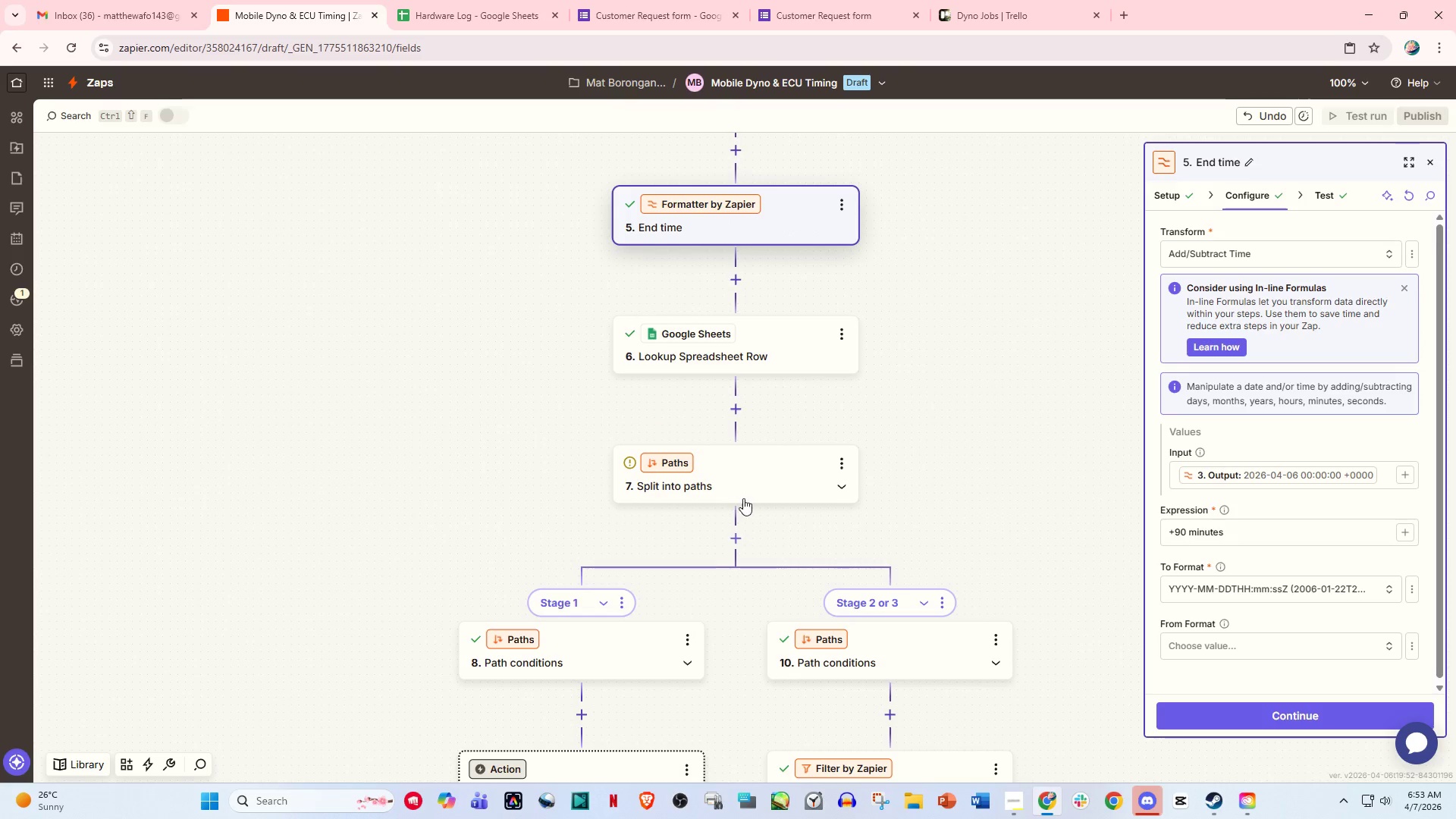 
left_click([745, 496])
 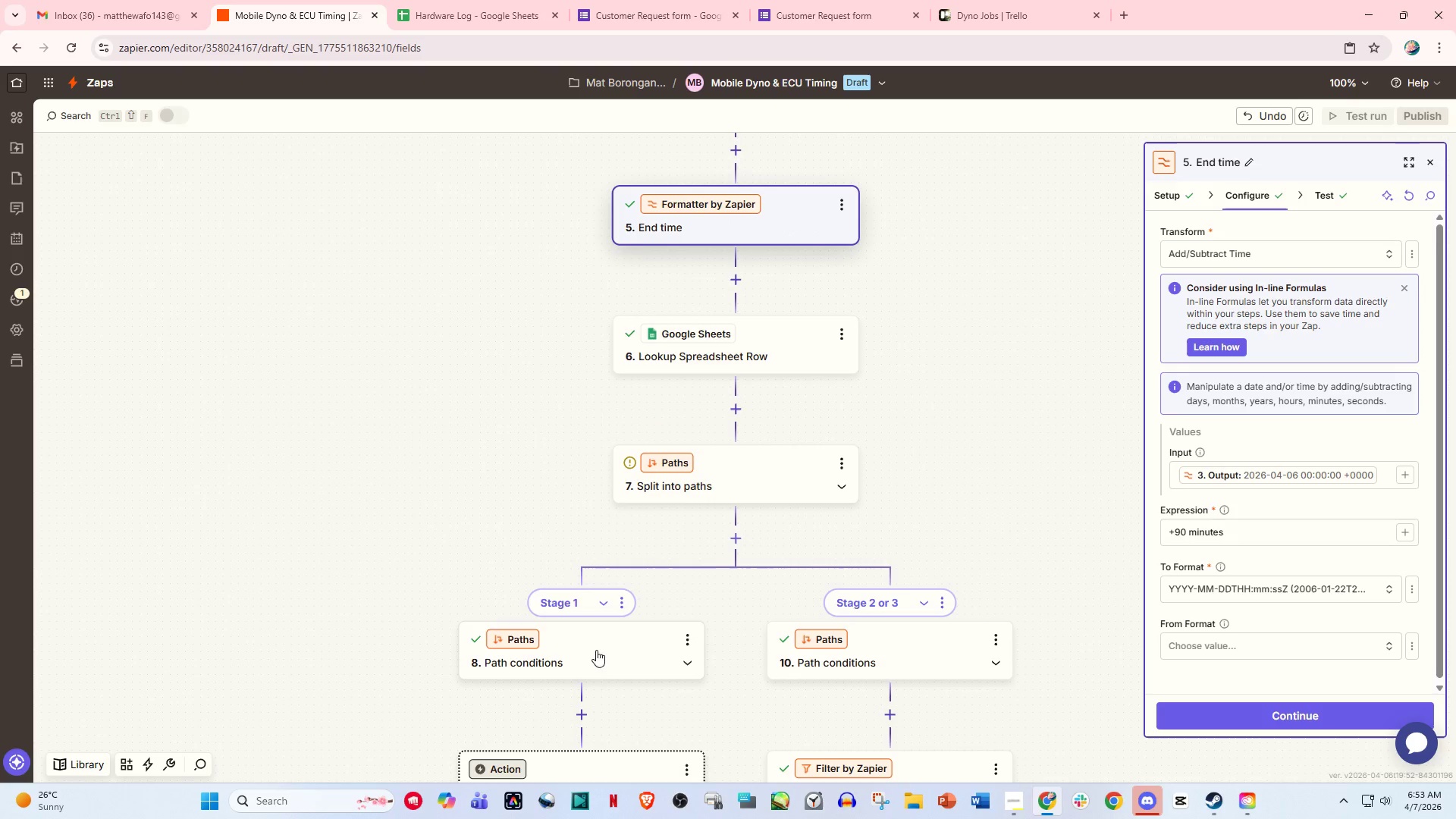 
left_click([588, 656])
 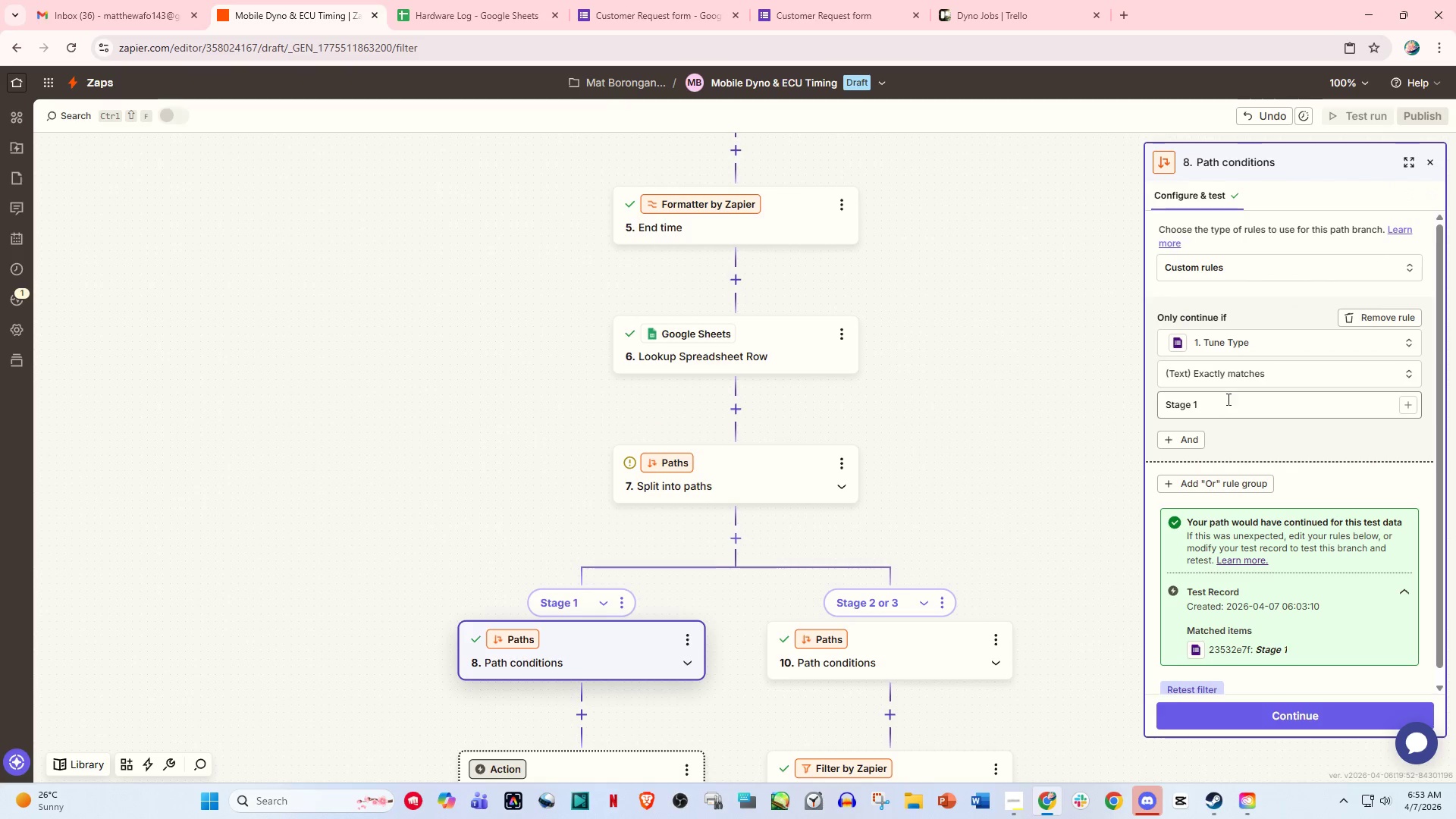 
left_click([1244, 402])
 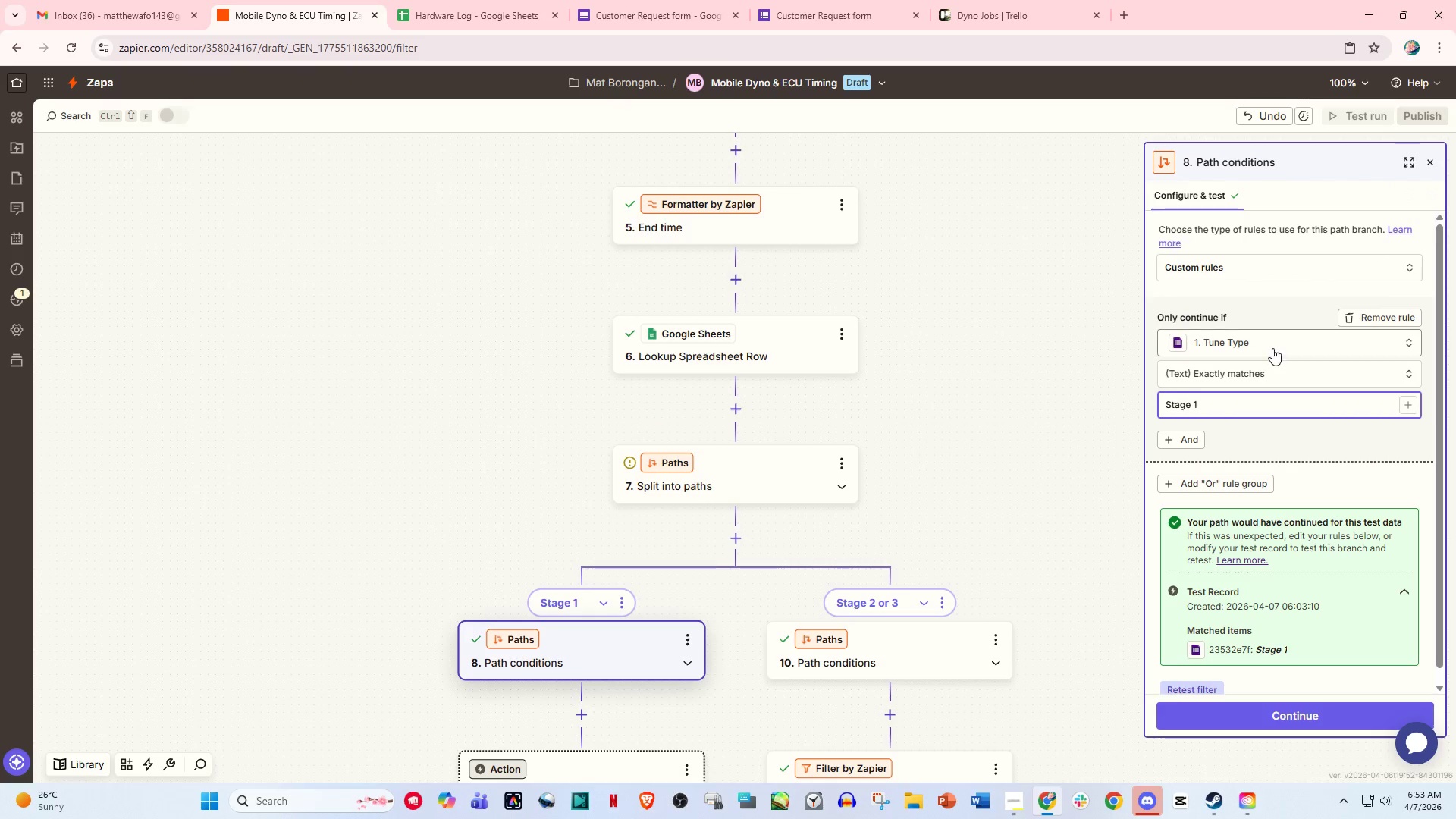 
left_click([1275, 342])
 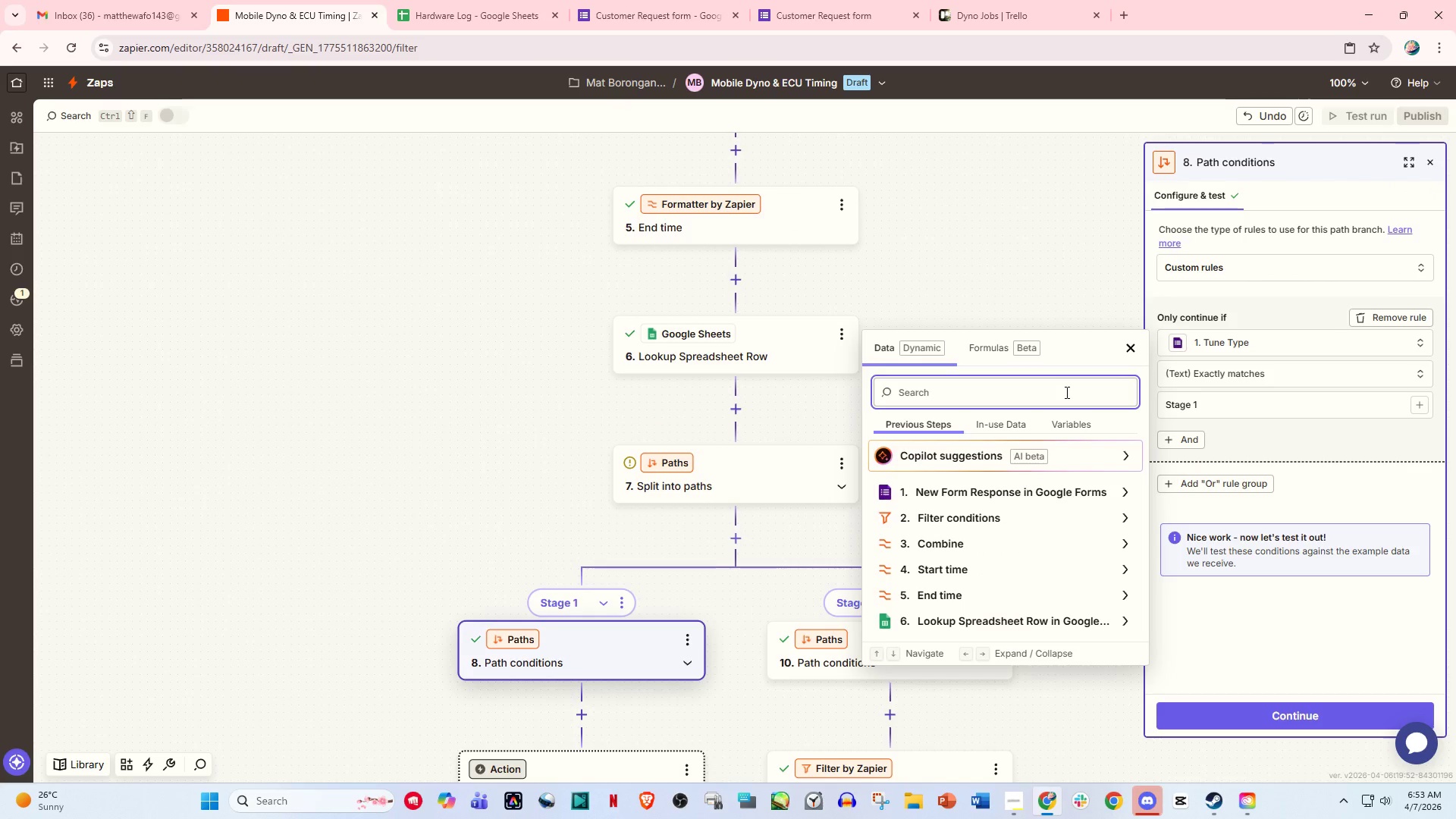 
key(Slash)
 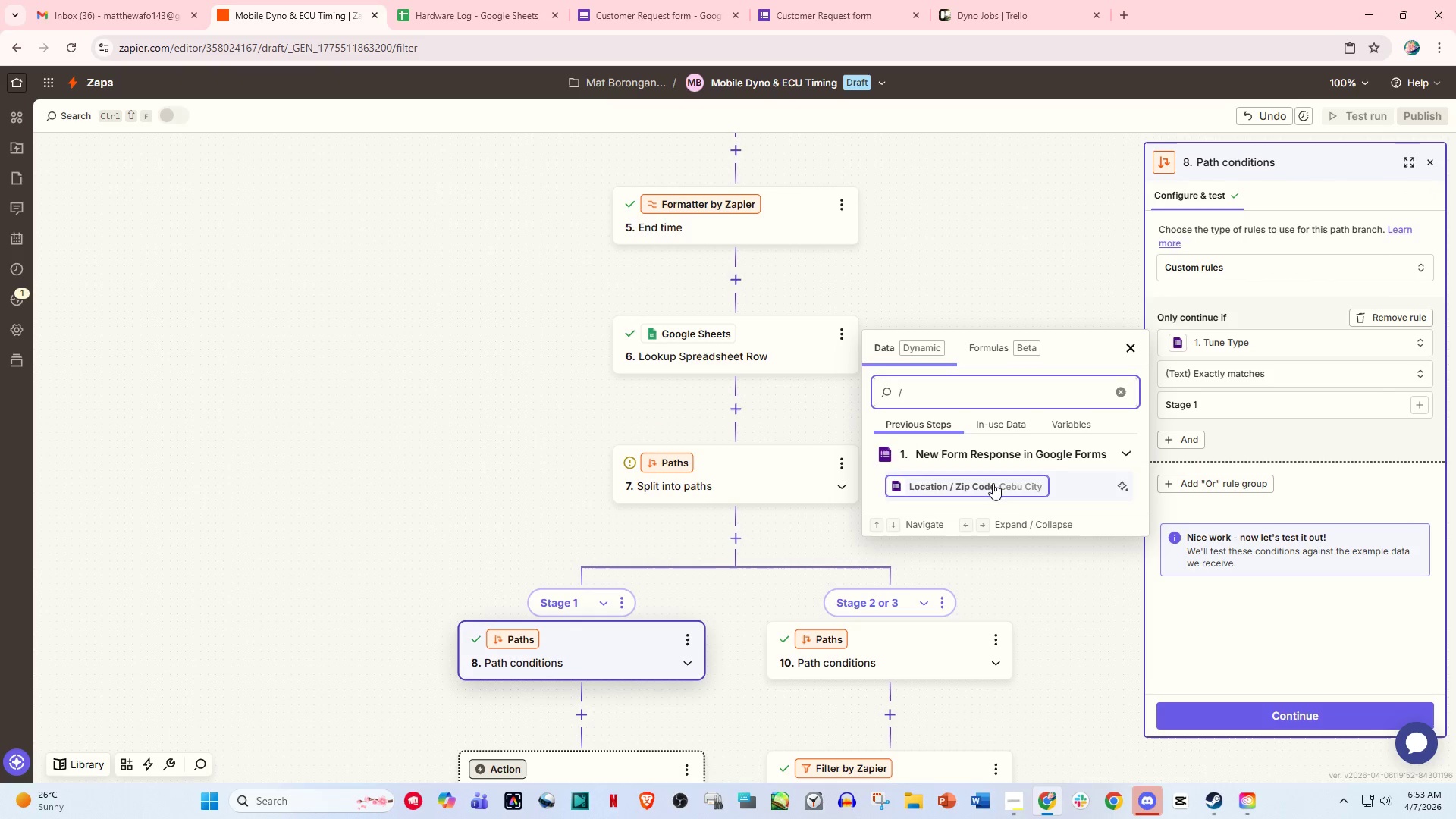 
left_click([1009, 456])
 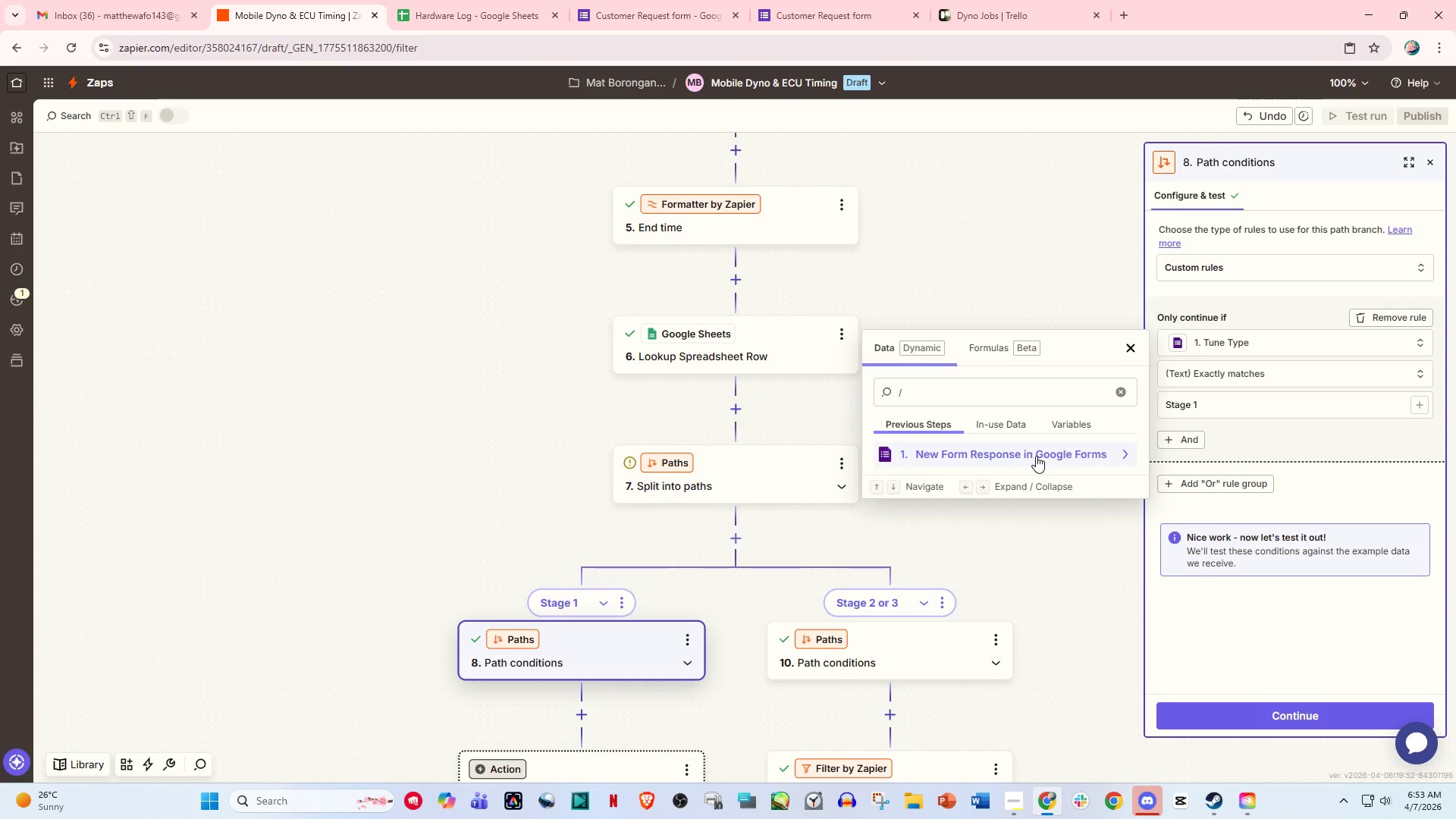 
left_click([1036, 456])
 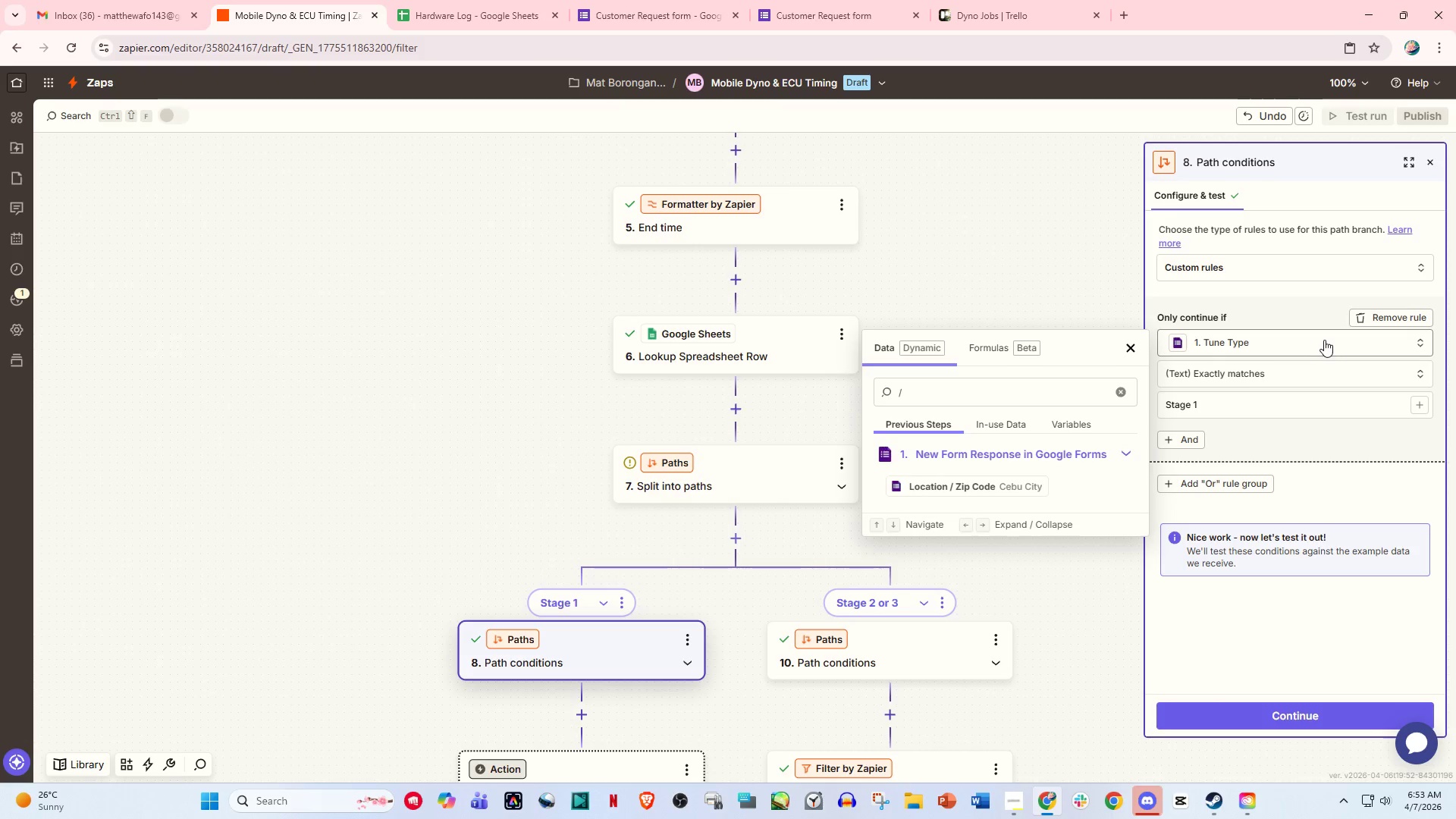 
left_click([1384, 312])
 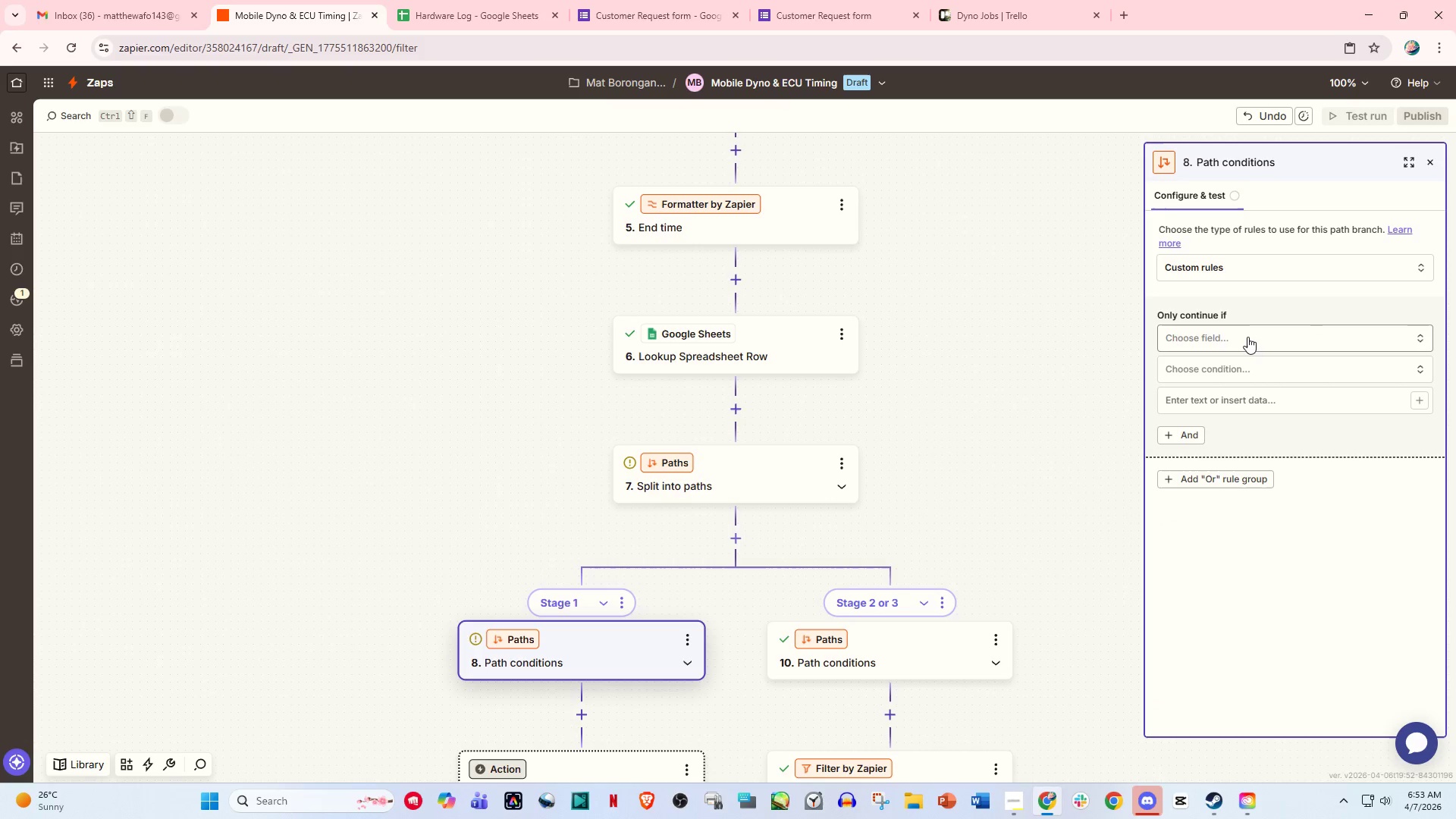 
left_click([1244, 337])
 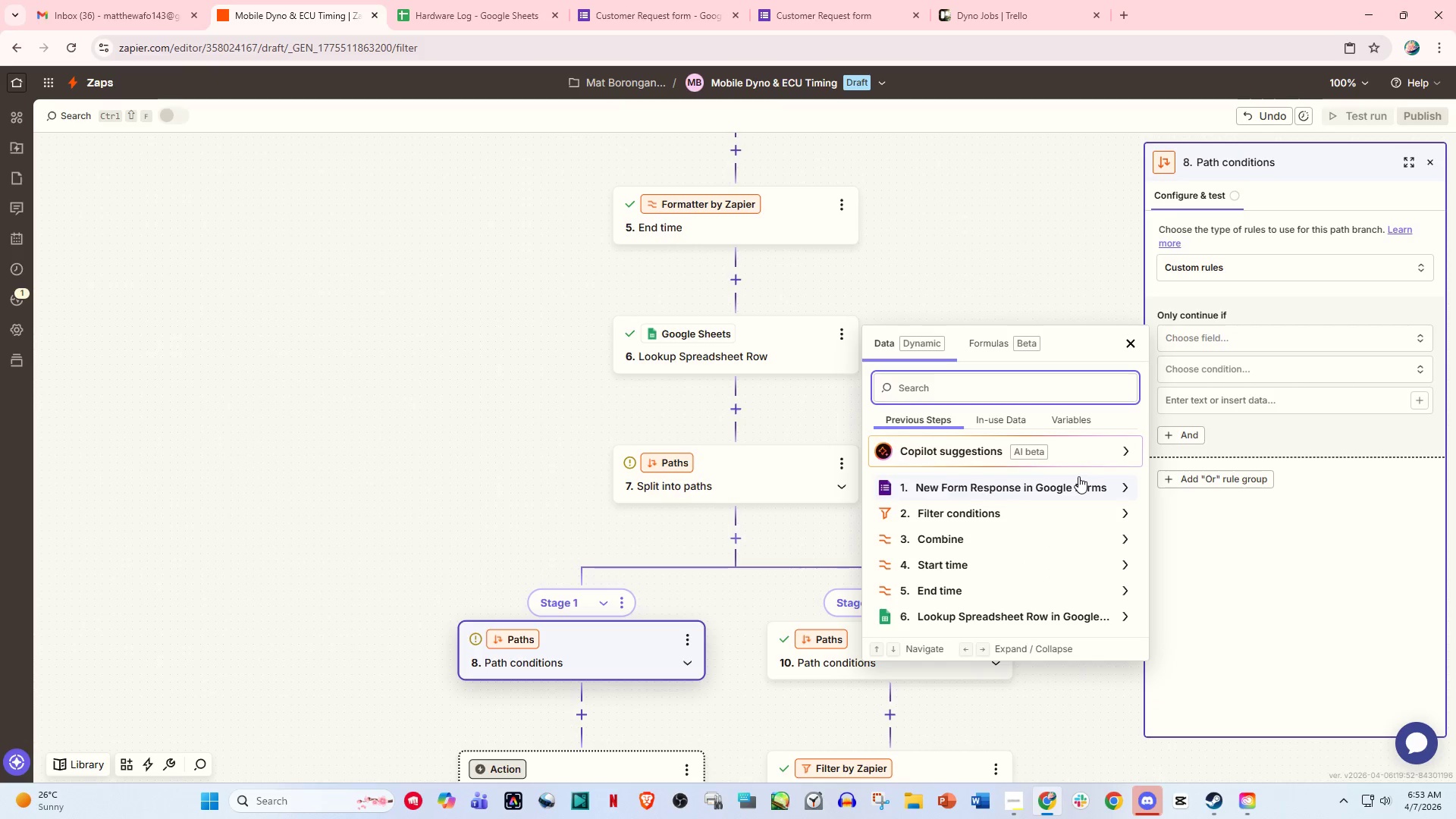 
left_click([1043, 486])
 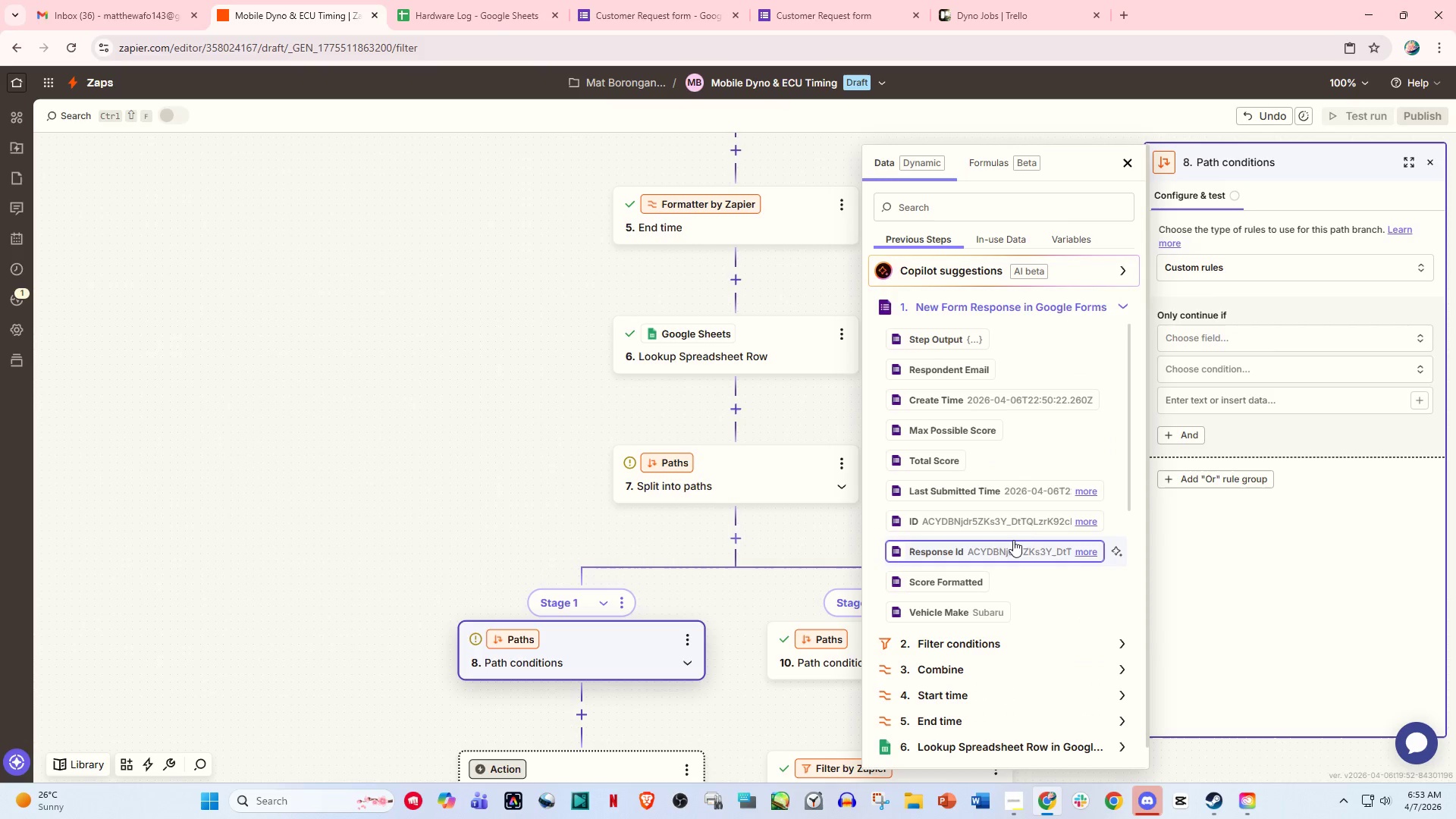 
scroll: coordinate [1009, 538], scroll_direction: down, amount: 2.0
 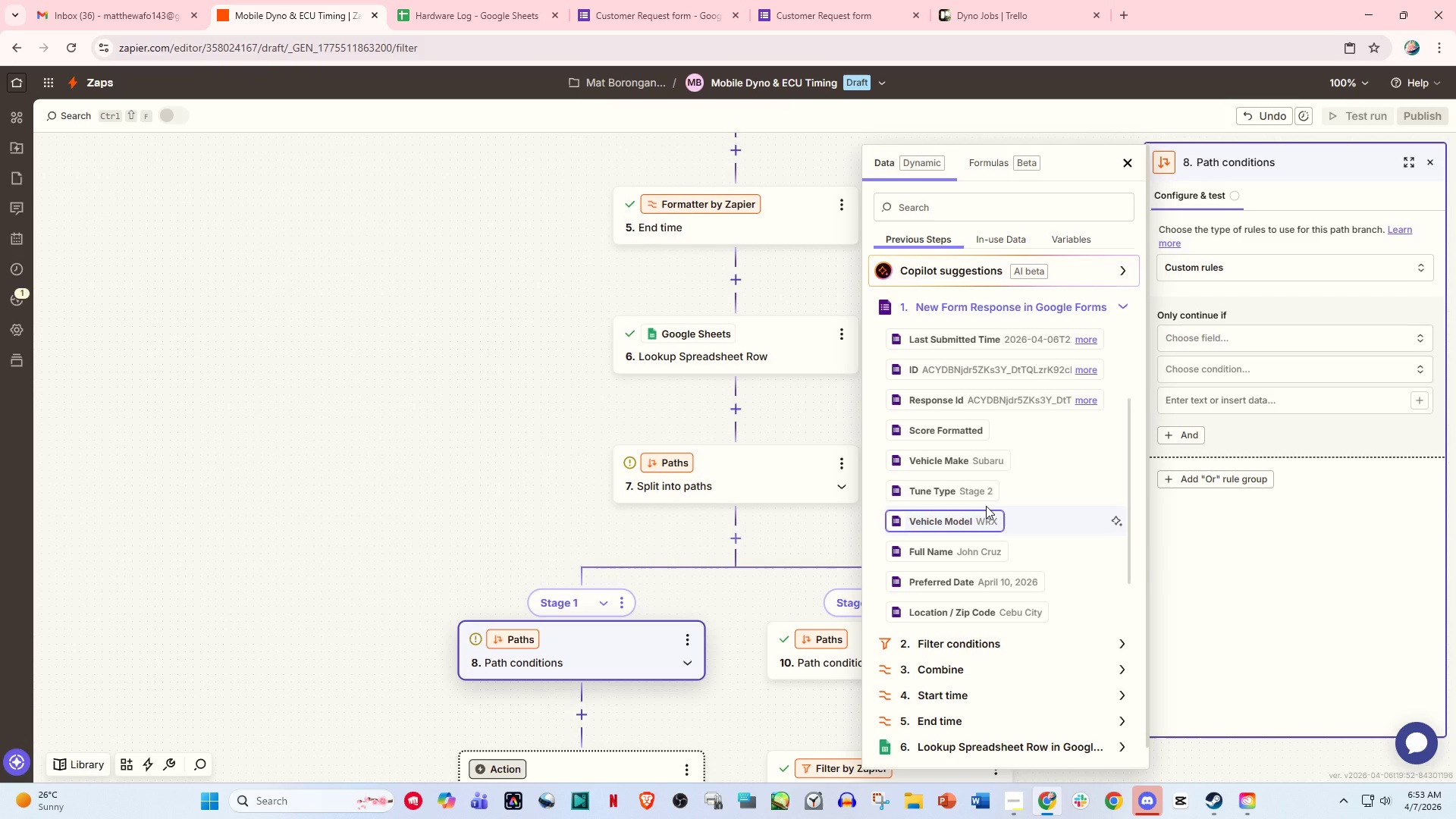 
left_click([970, 489])
 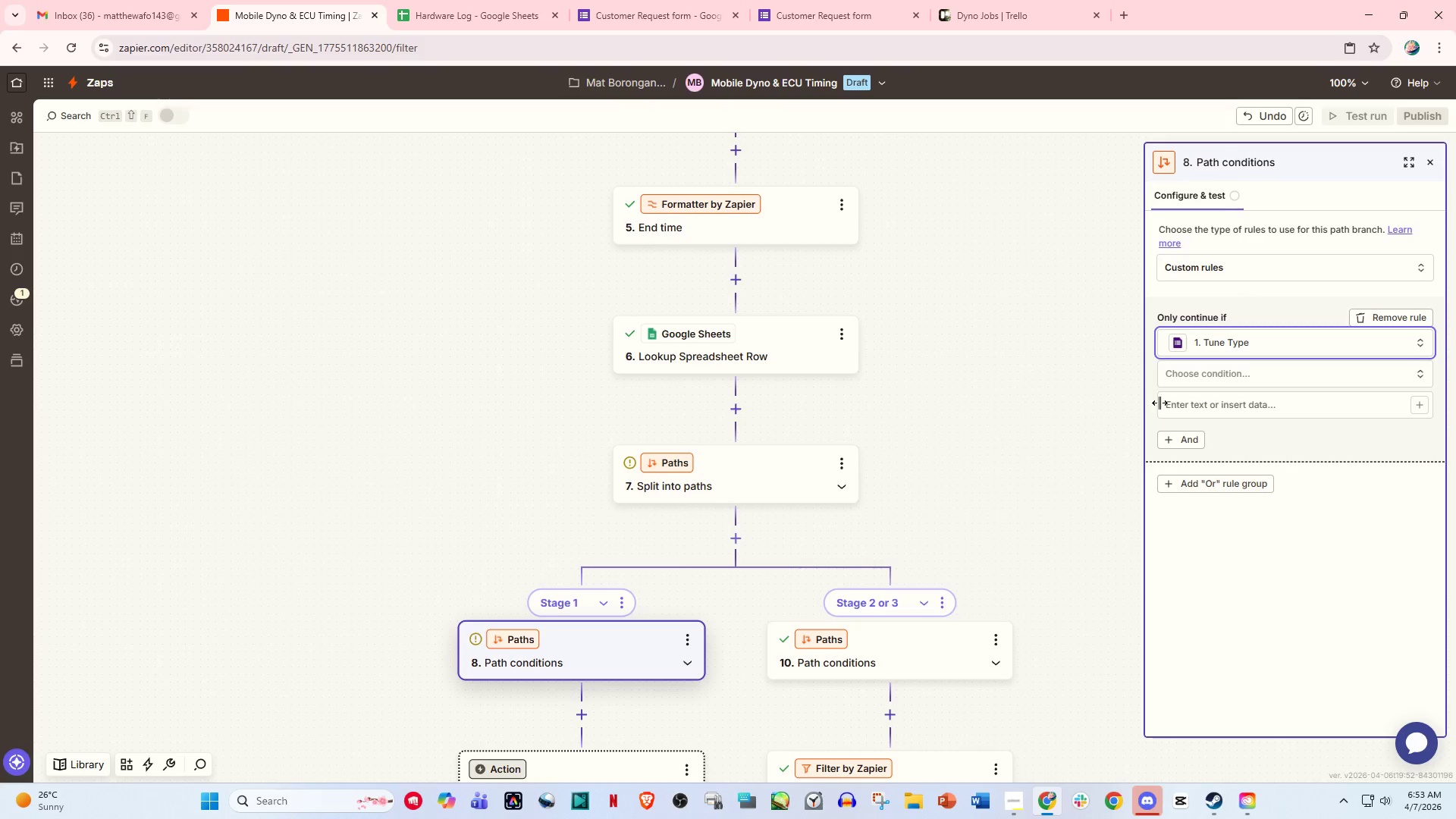 
left_click([1196, 380])
 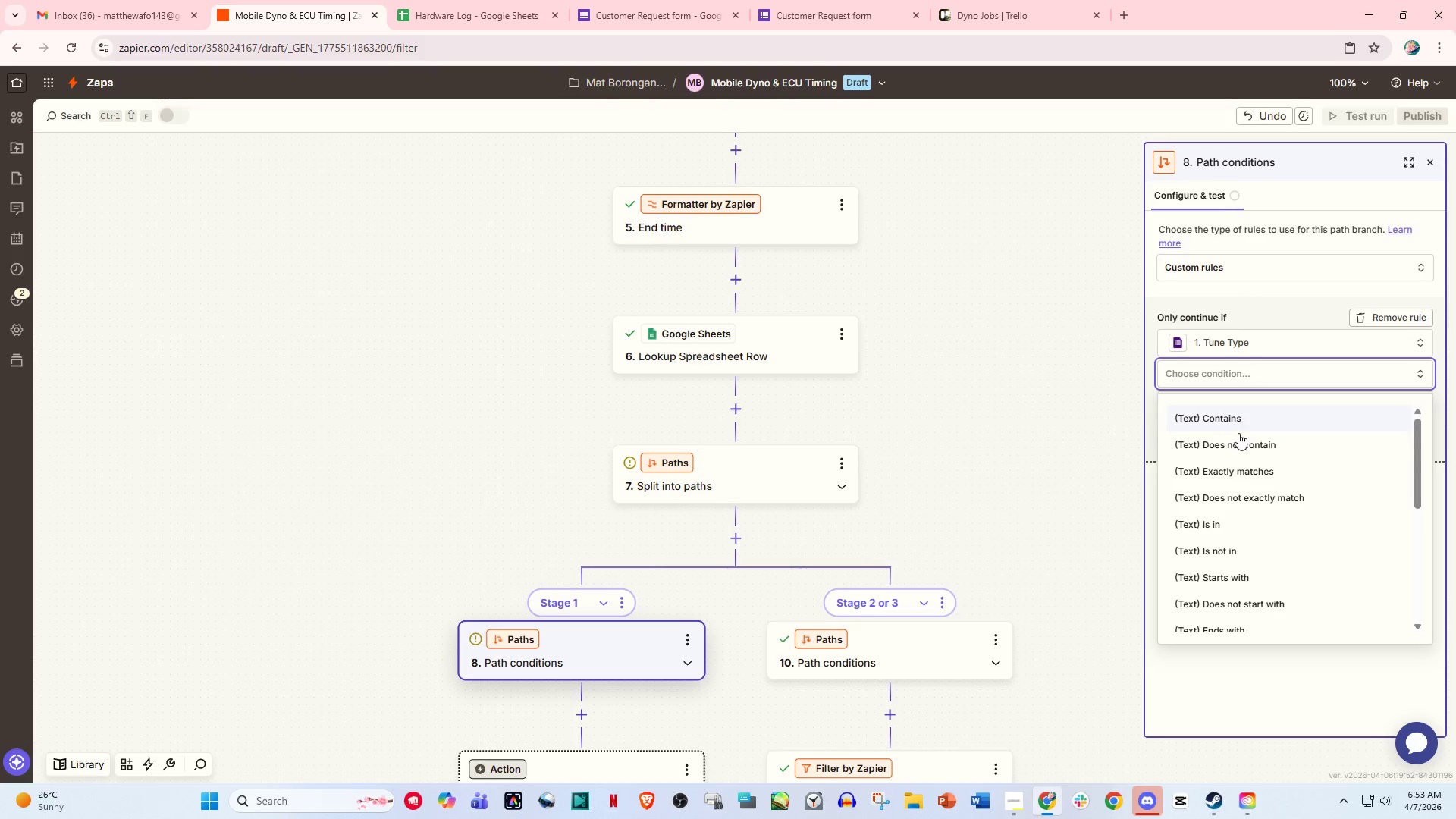 
left_click([1245, 461])
 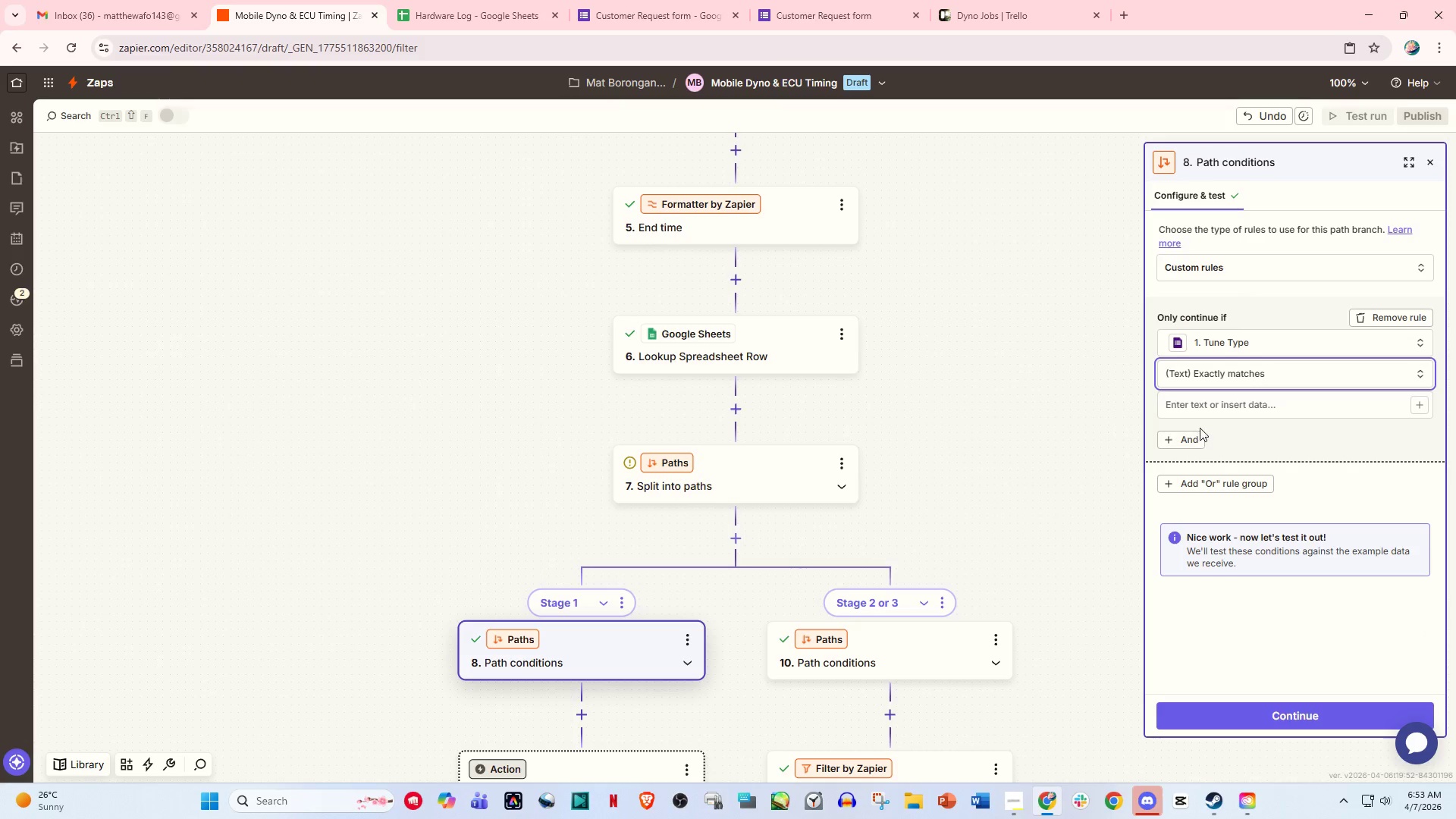 
left_click([1200, 406])
 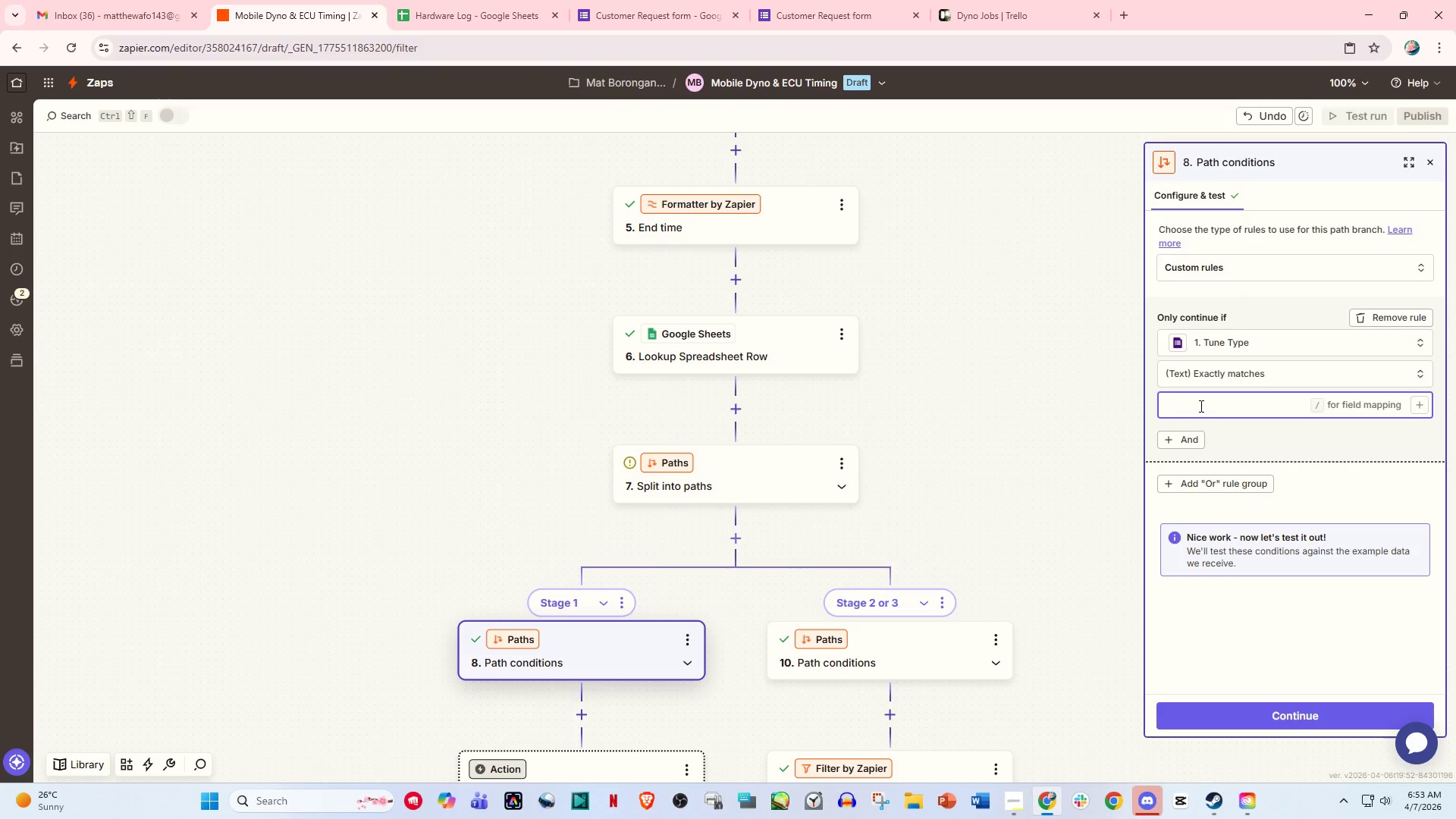 
type(Stage 1)
 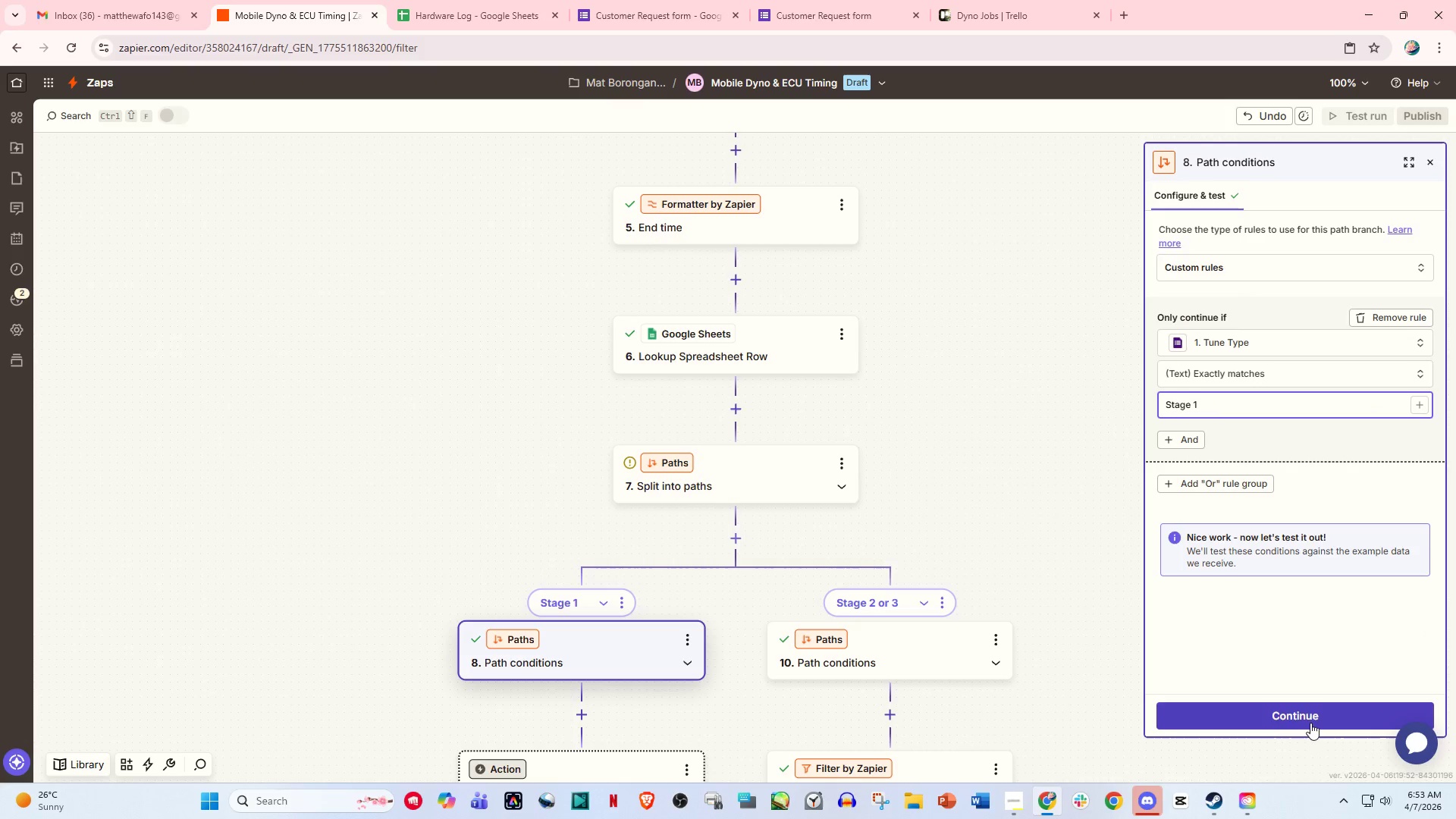 
left_click([1282, 720])
 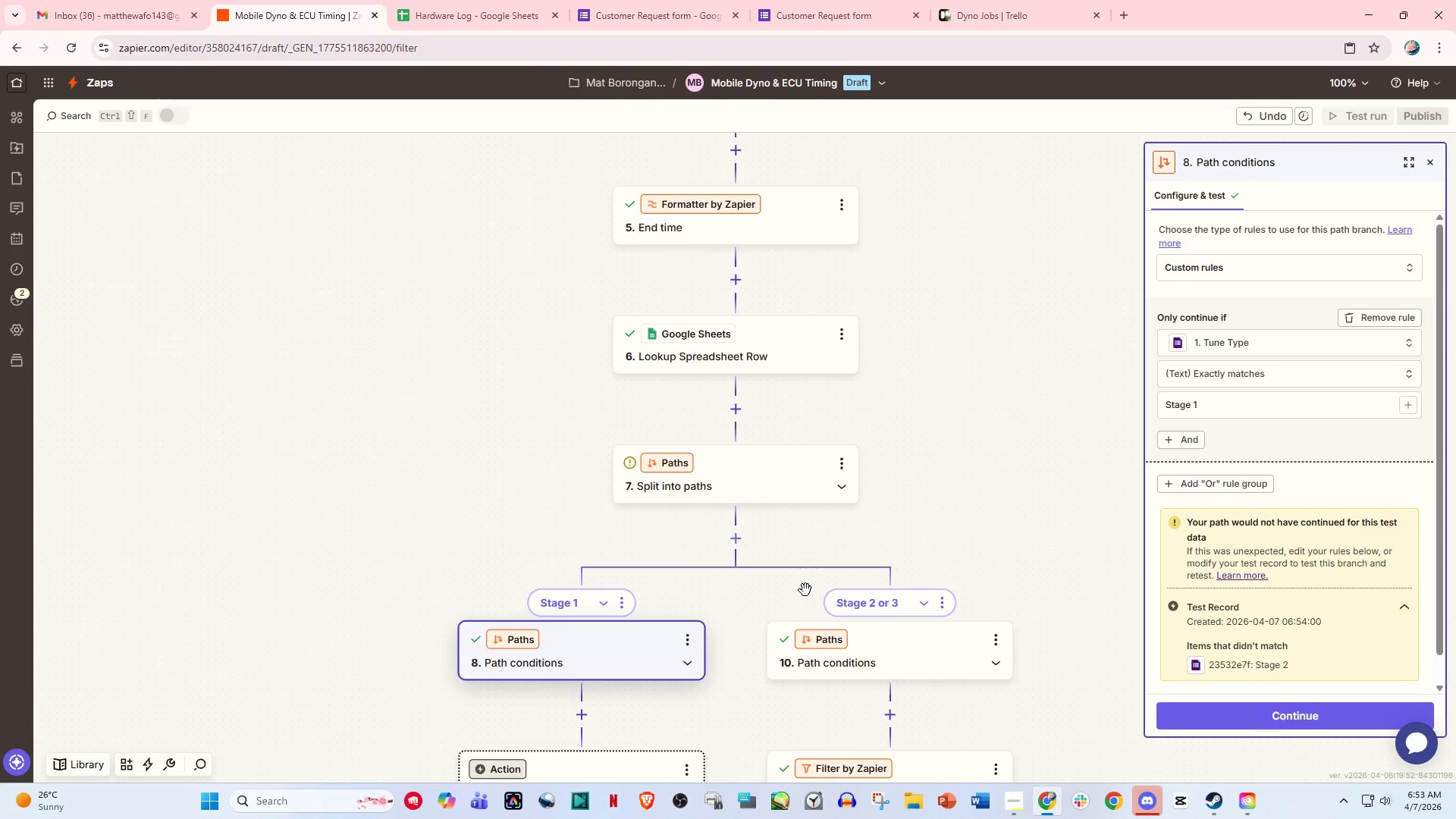 
wait(5.16)
 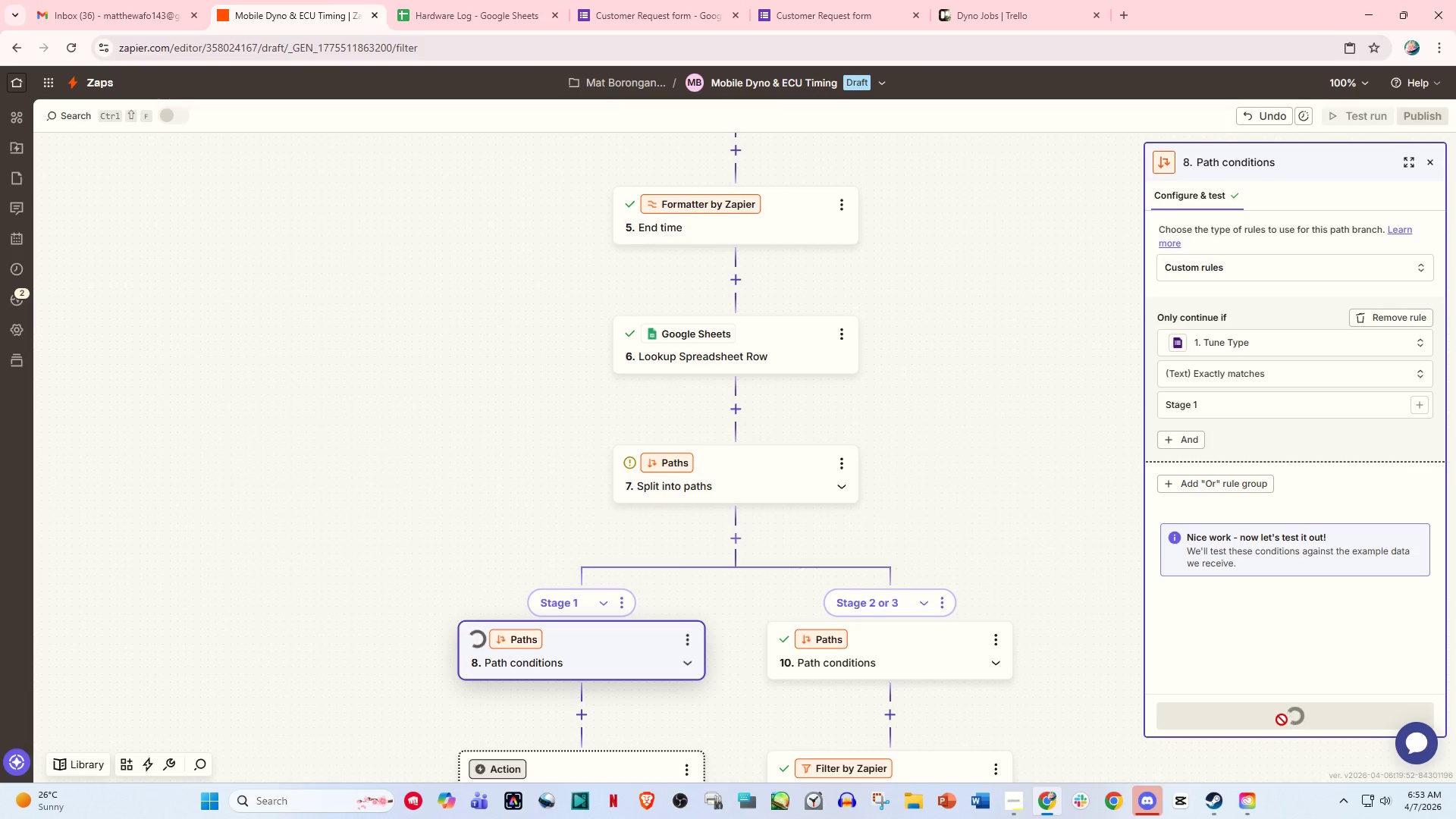 
scroll: coordinate [802, 491], scroll_direction: down, amount: 2.0
 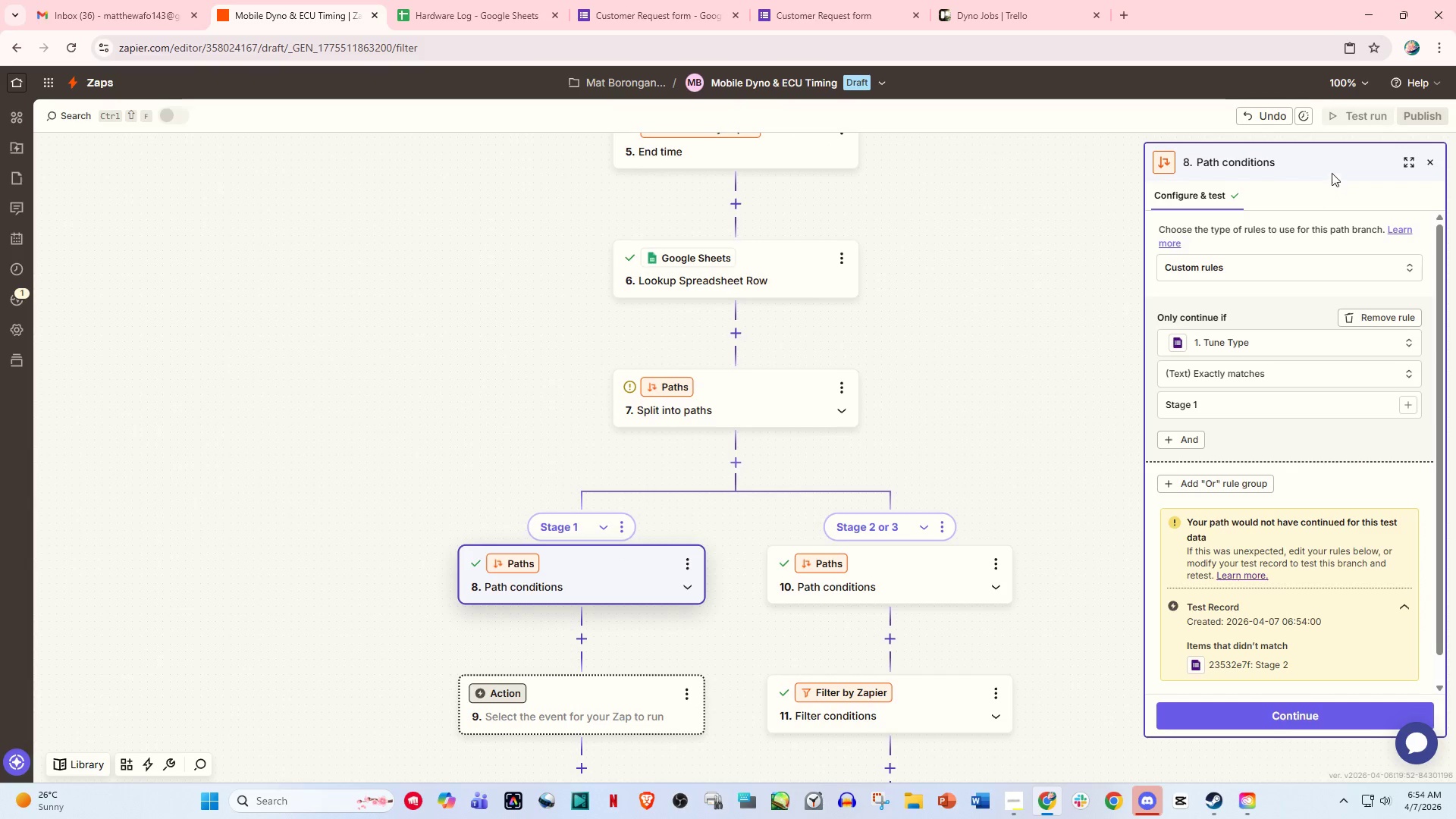 
left_click([1346, 123])
 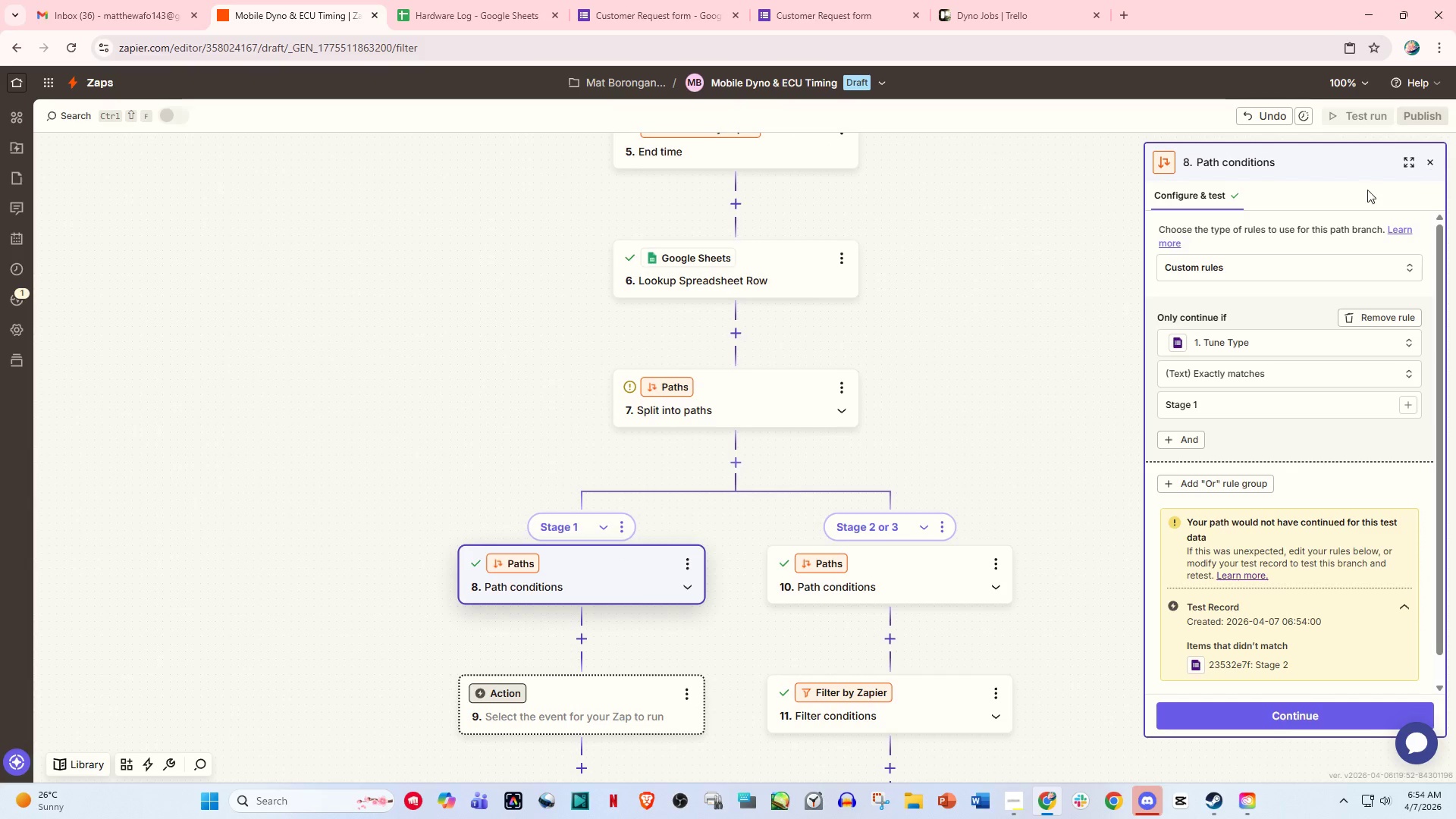 
scroll: coordinate [969, 383], scroll_direction: down, amount: 10.0
 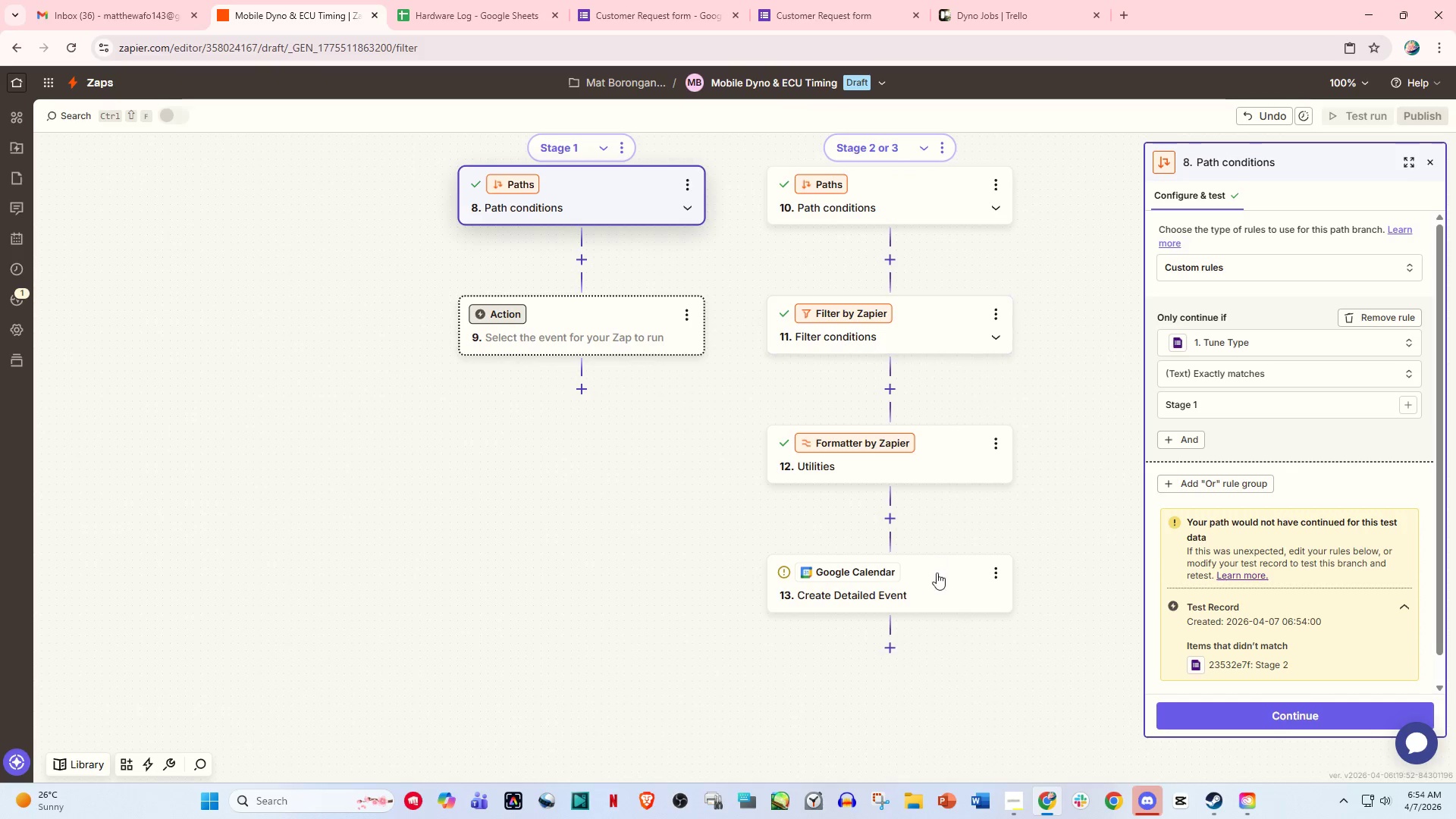 
left_click([943, 584])
 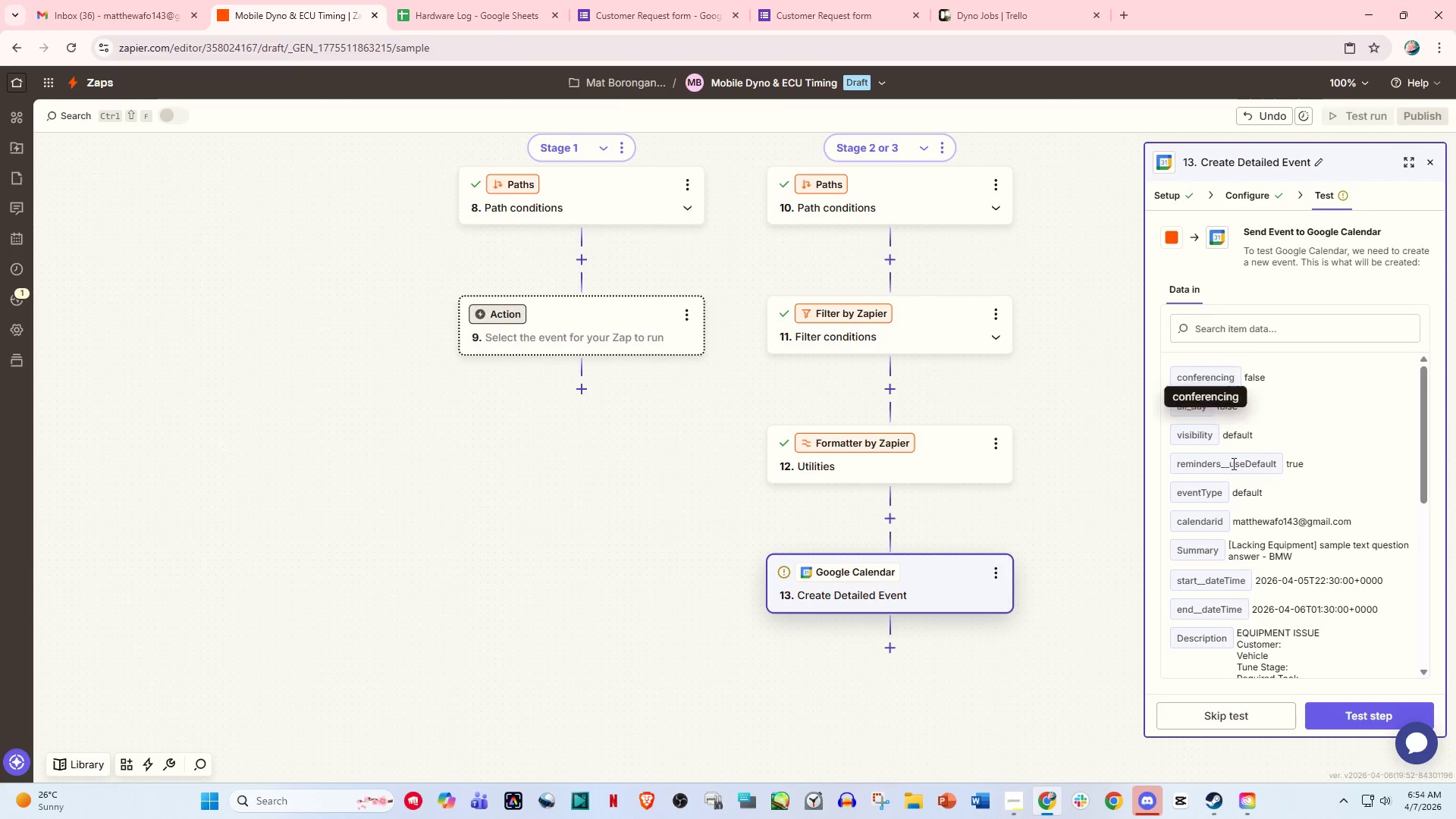 
left_click([1260, 193])
 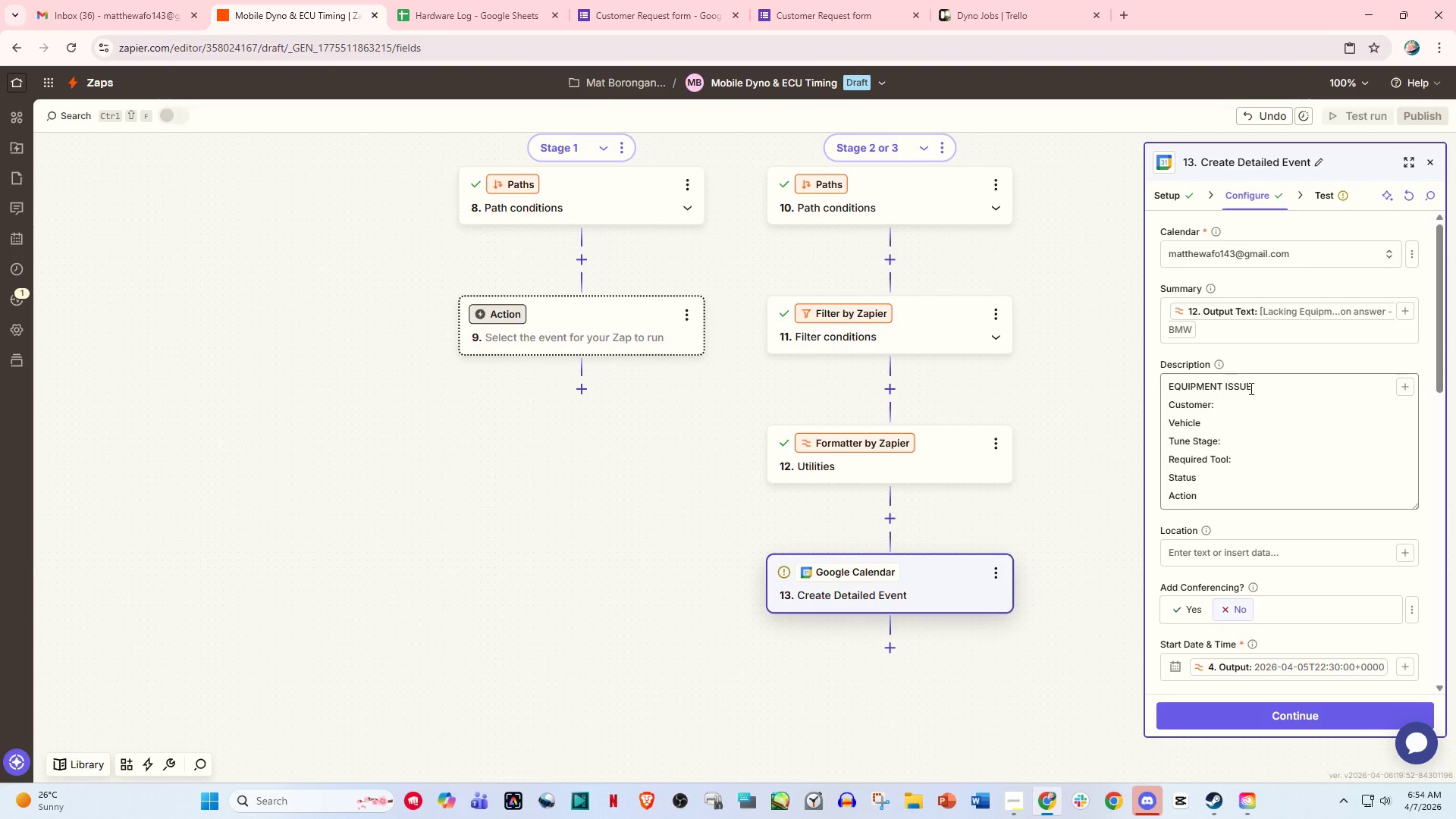 
left_click([1255, 406])
 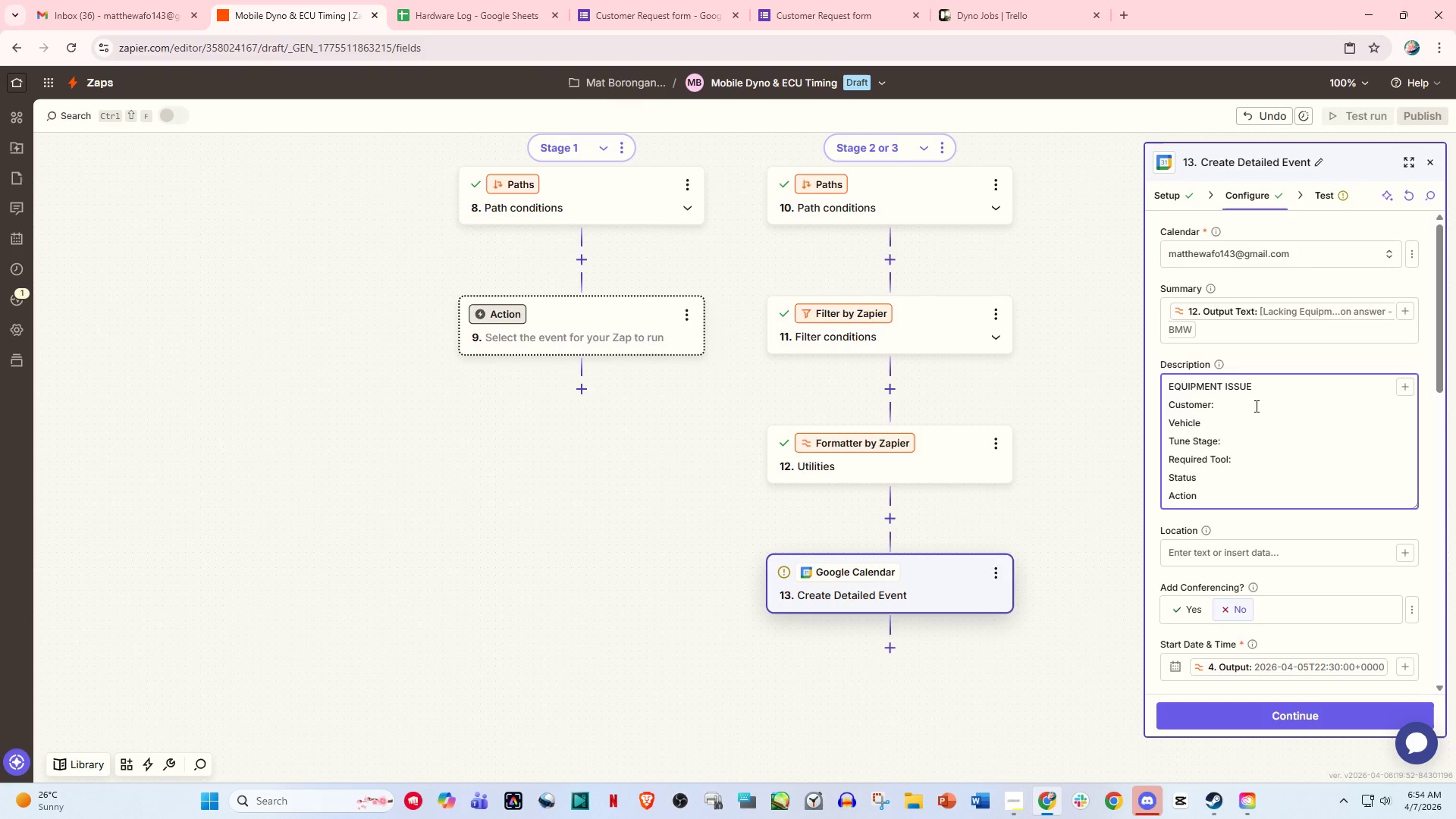 
key(Slash)
 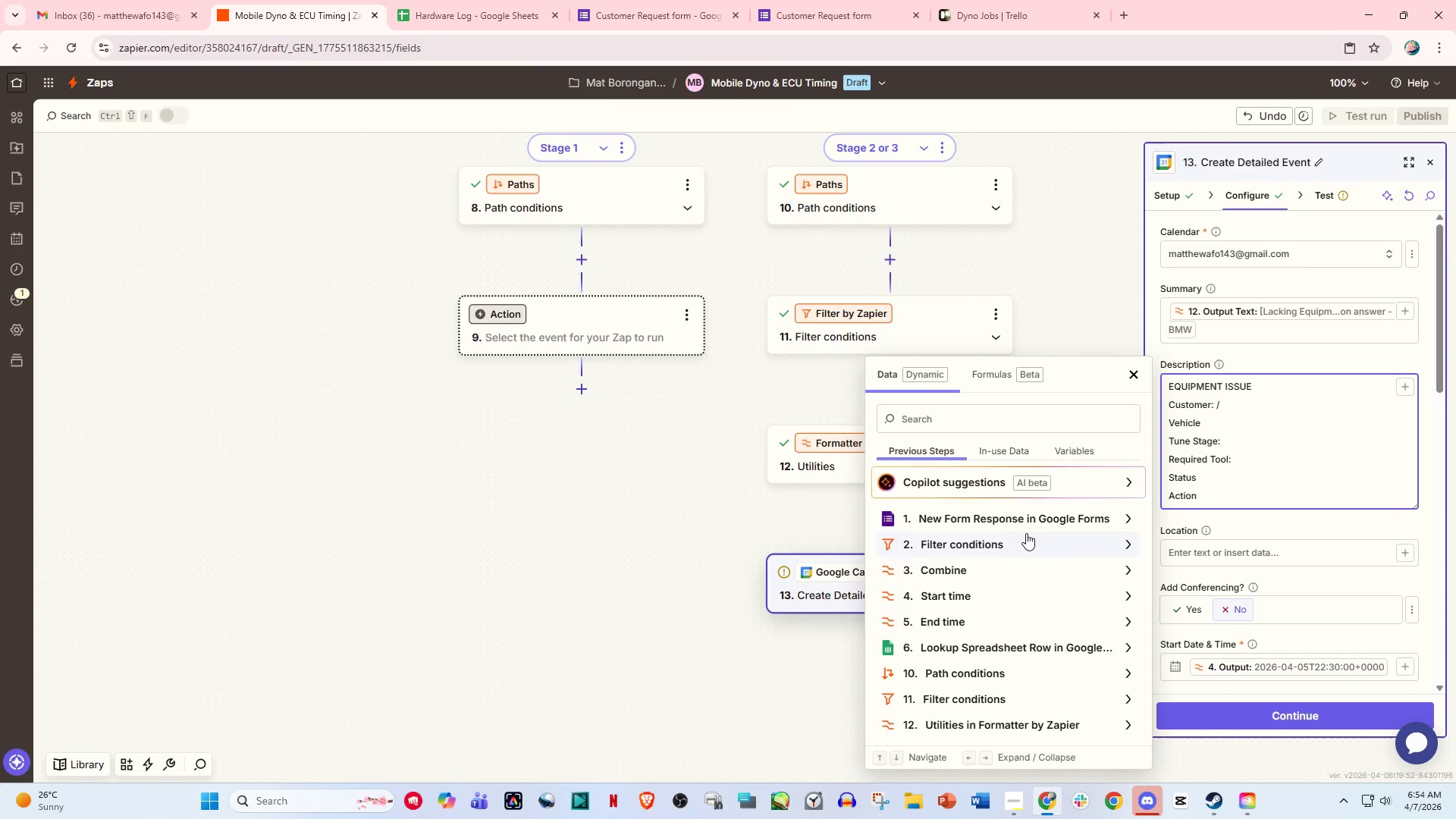 
left_click([1018, 526])
 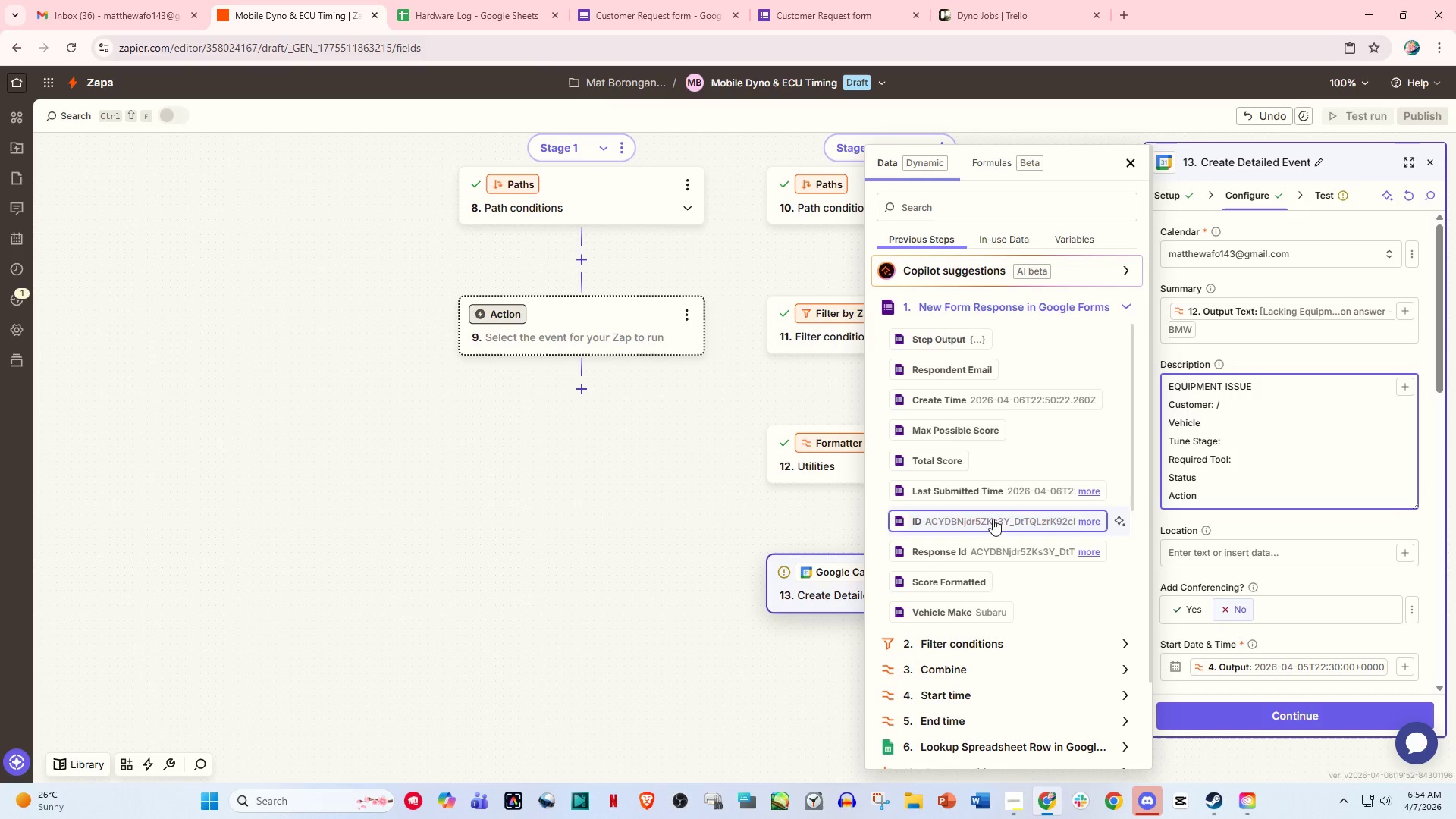 
scroll: coordinate [1007, 570], scroll_direction: down, amount: 2.0
 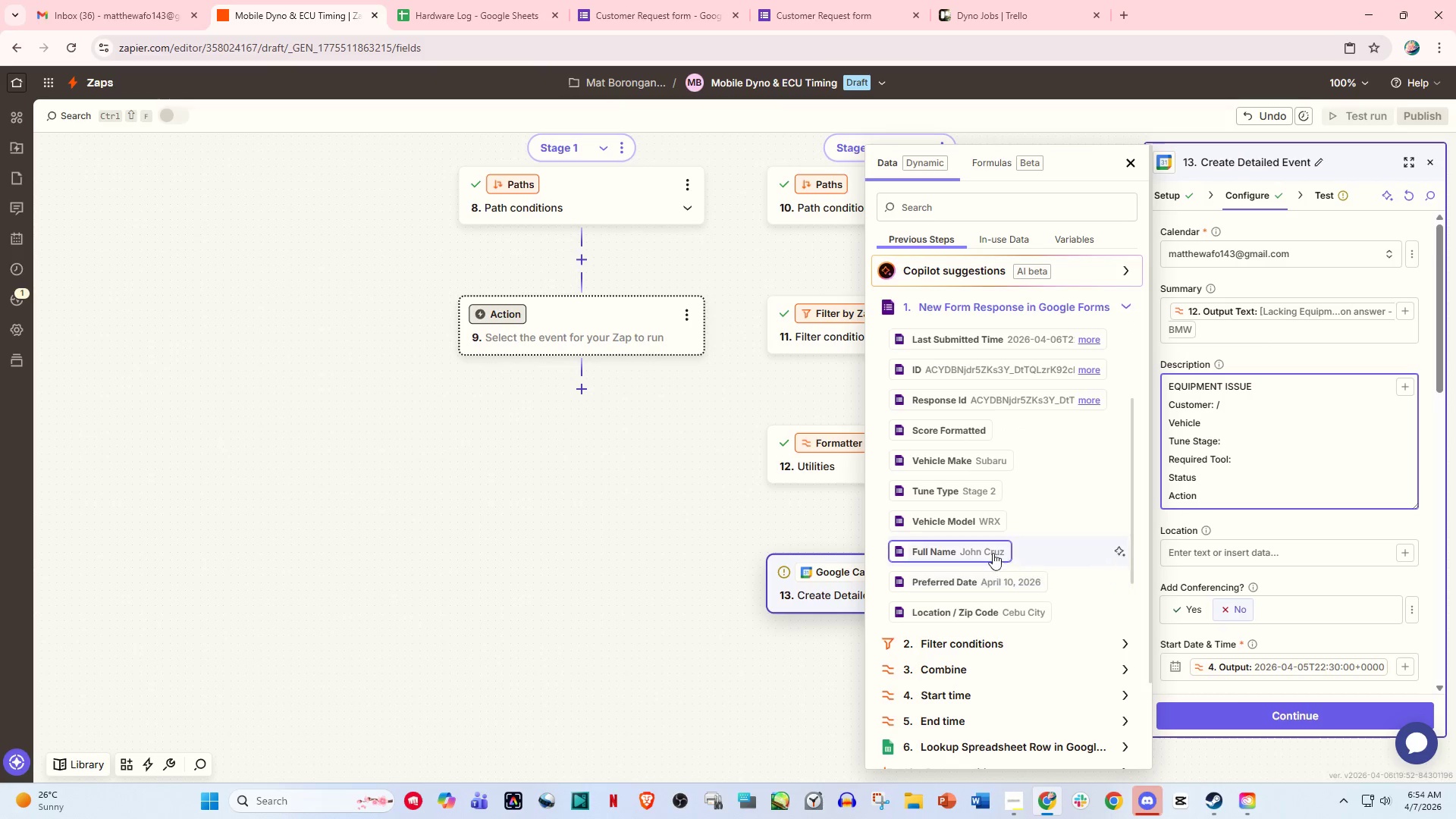 
left_click([981, 547])
 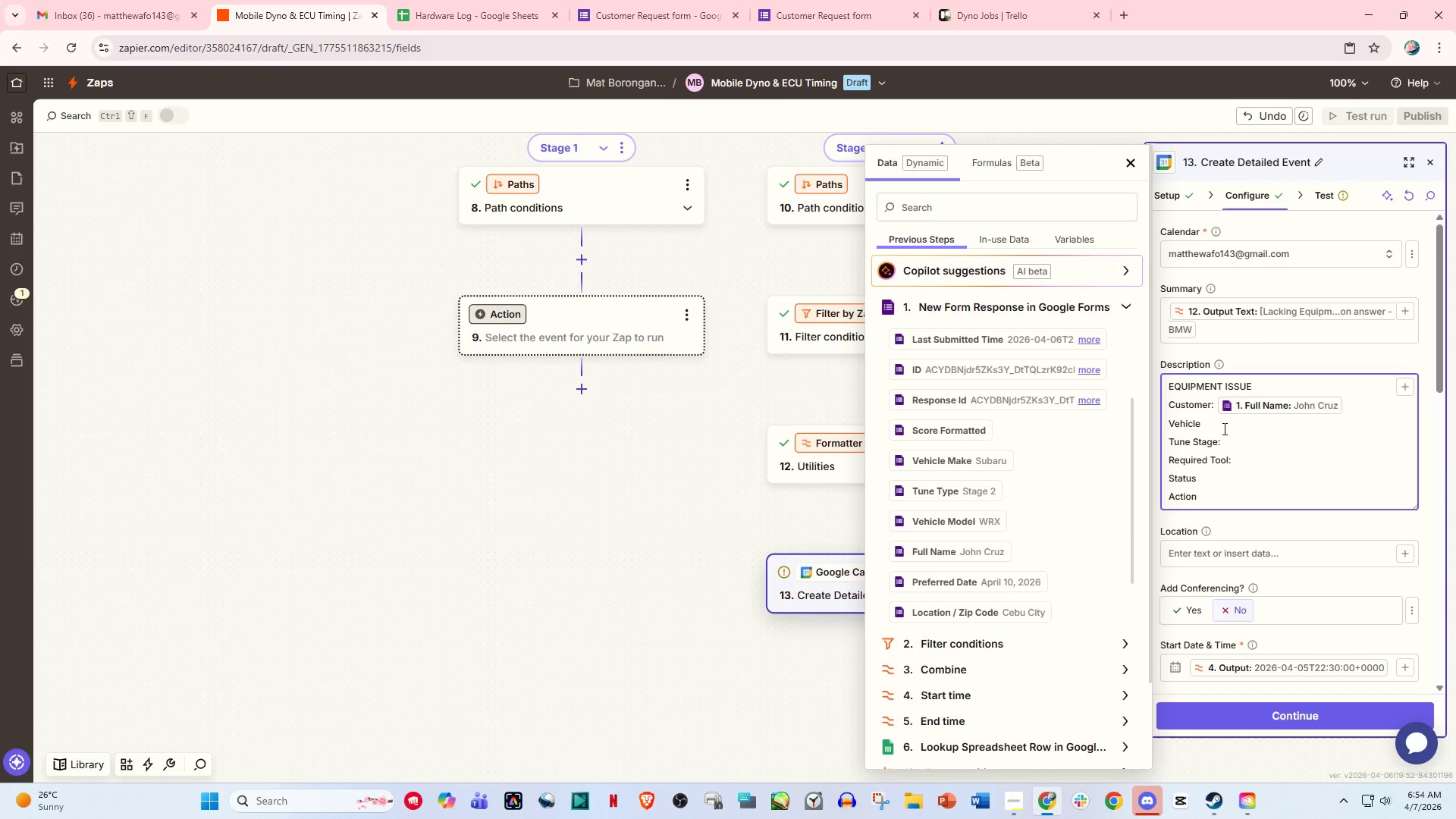 
left_click([1229, 415])
 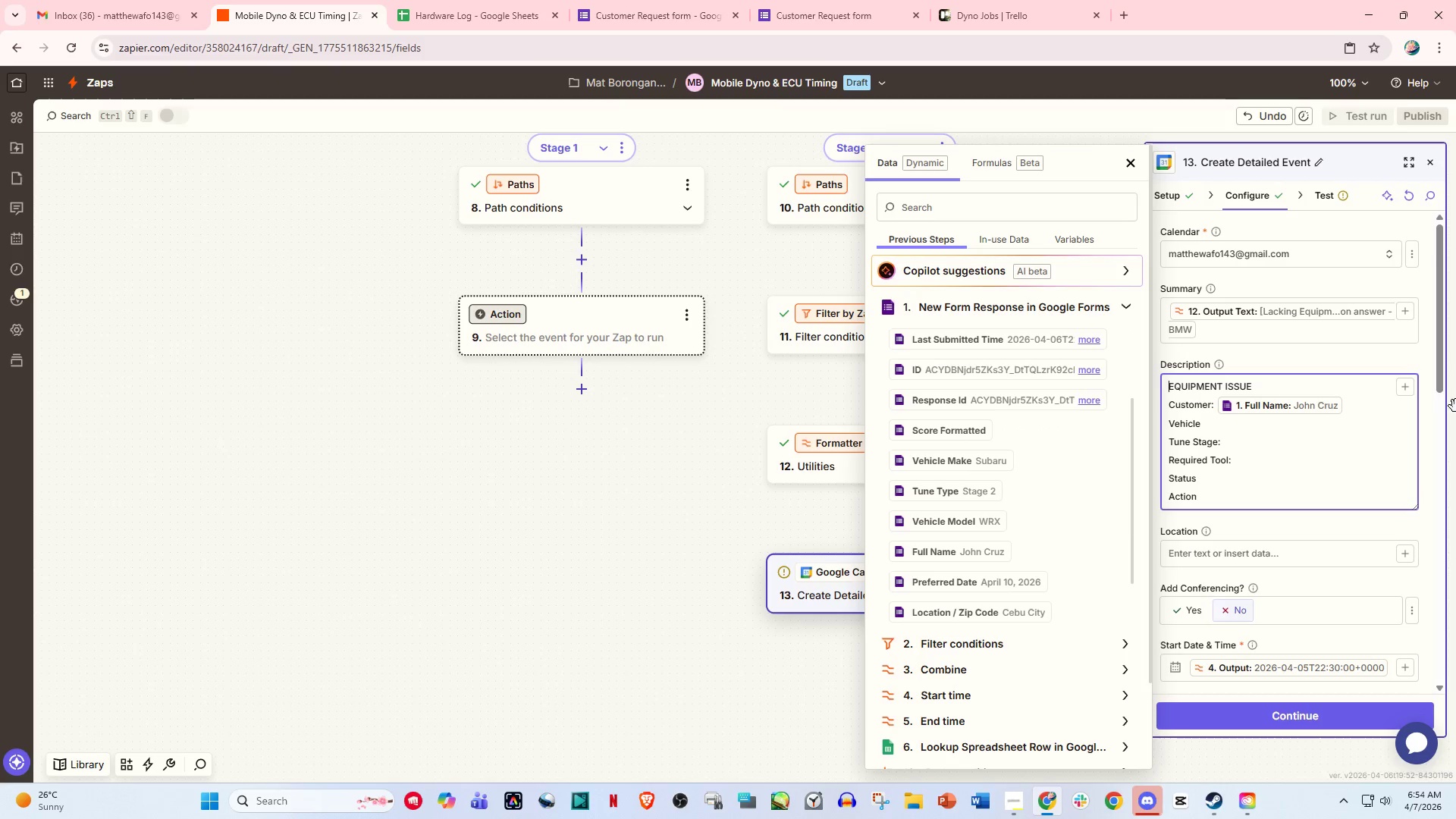 
left_click([1370, 408])
 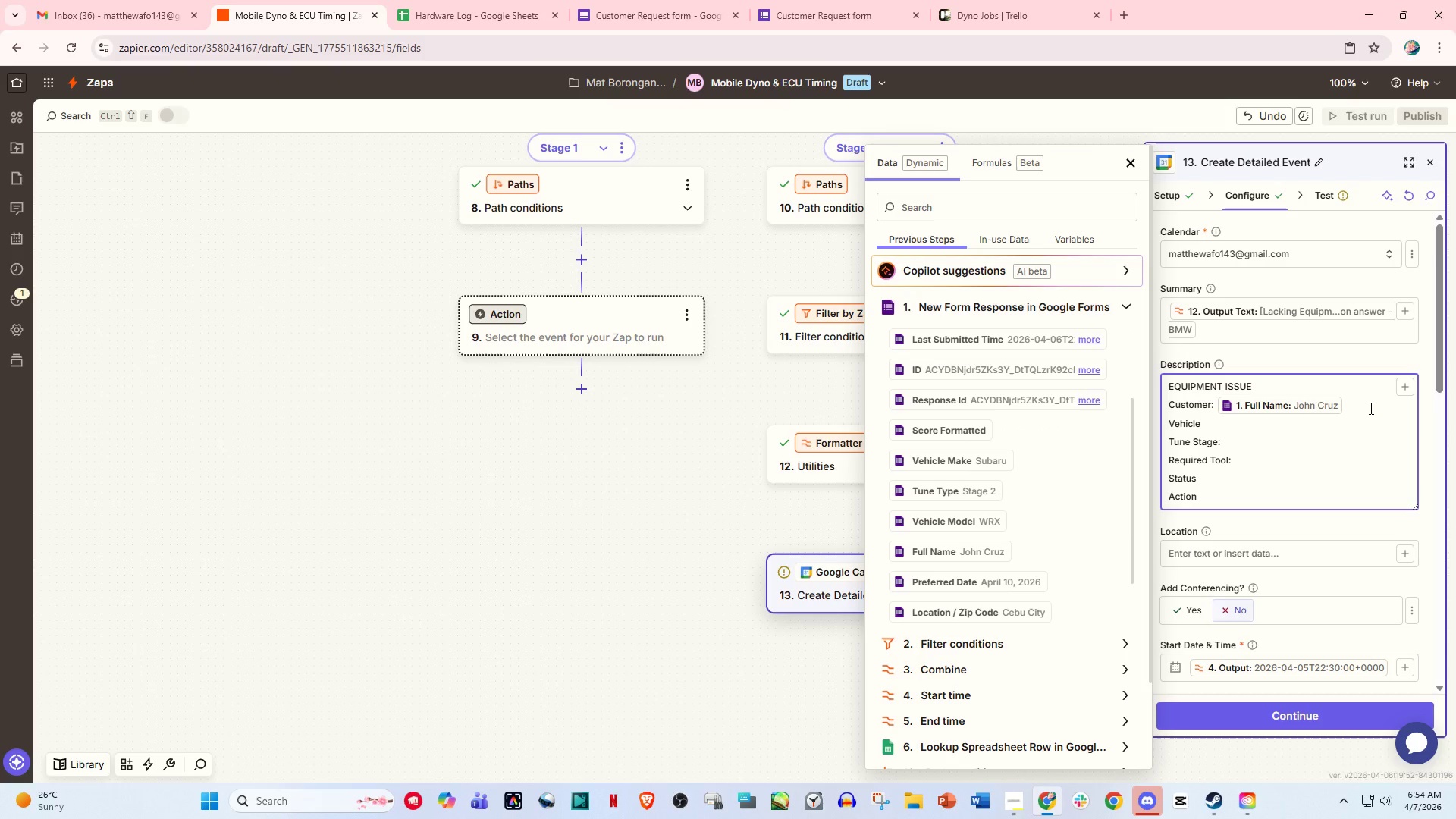 
key(Backspace)
 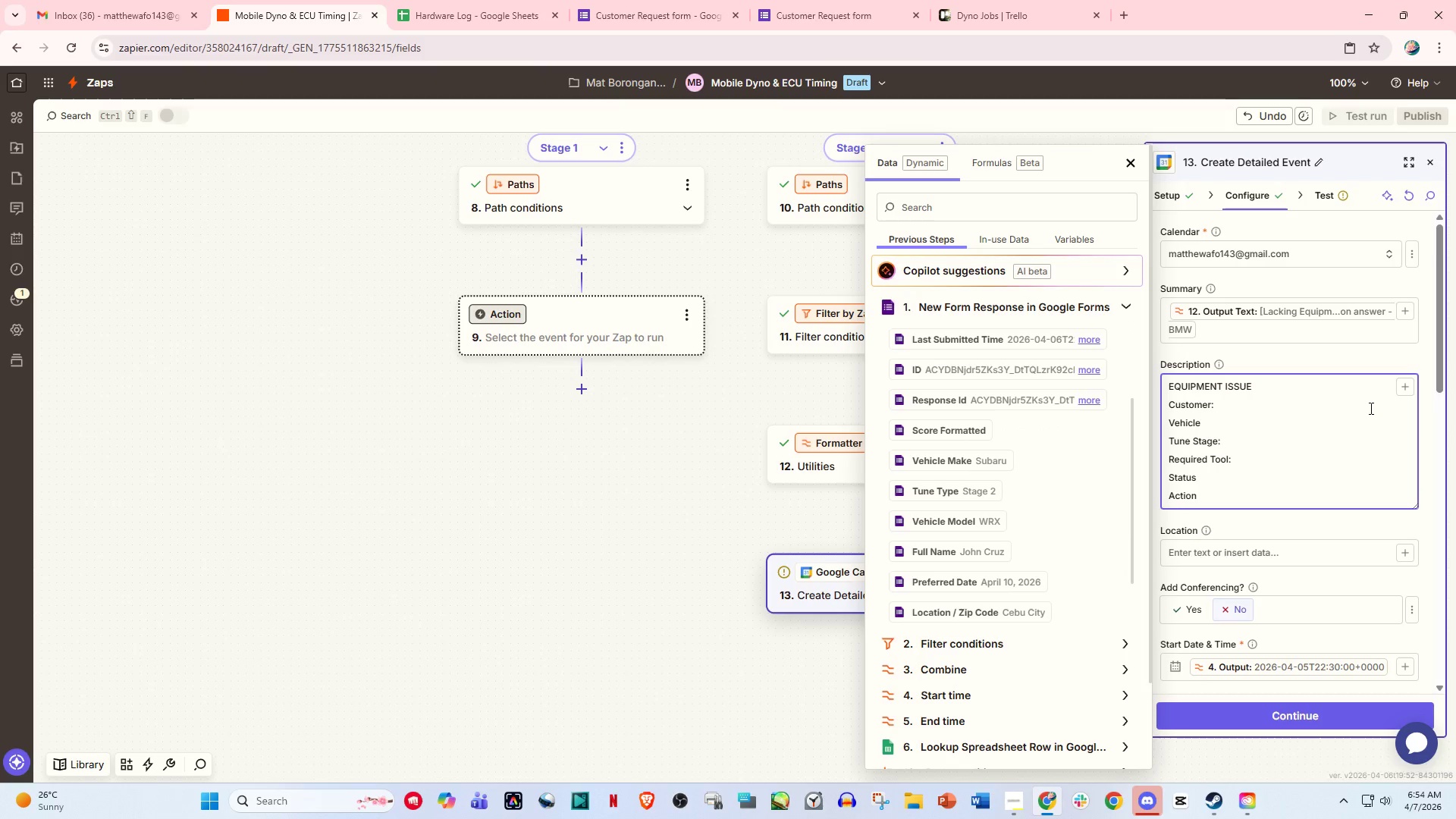 
hold_key(key=Space, duration=0.41)
 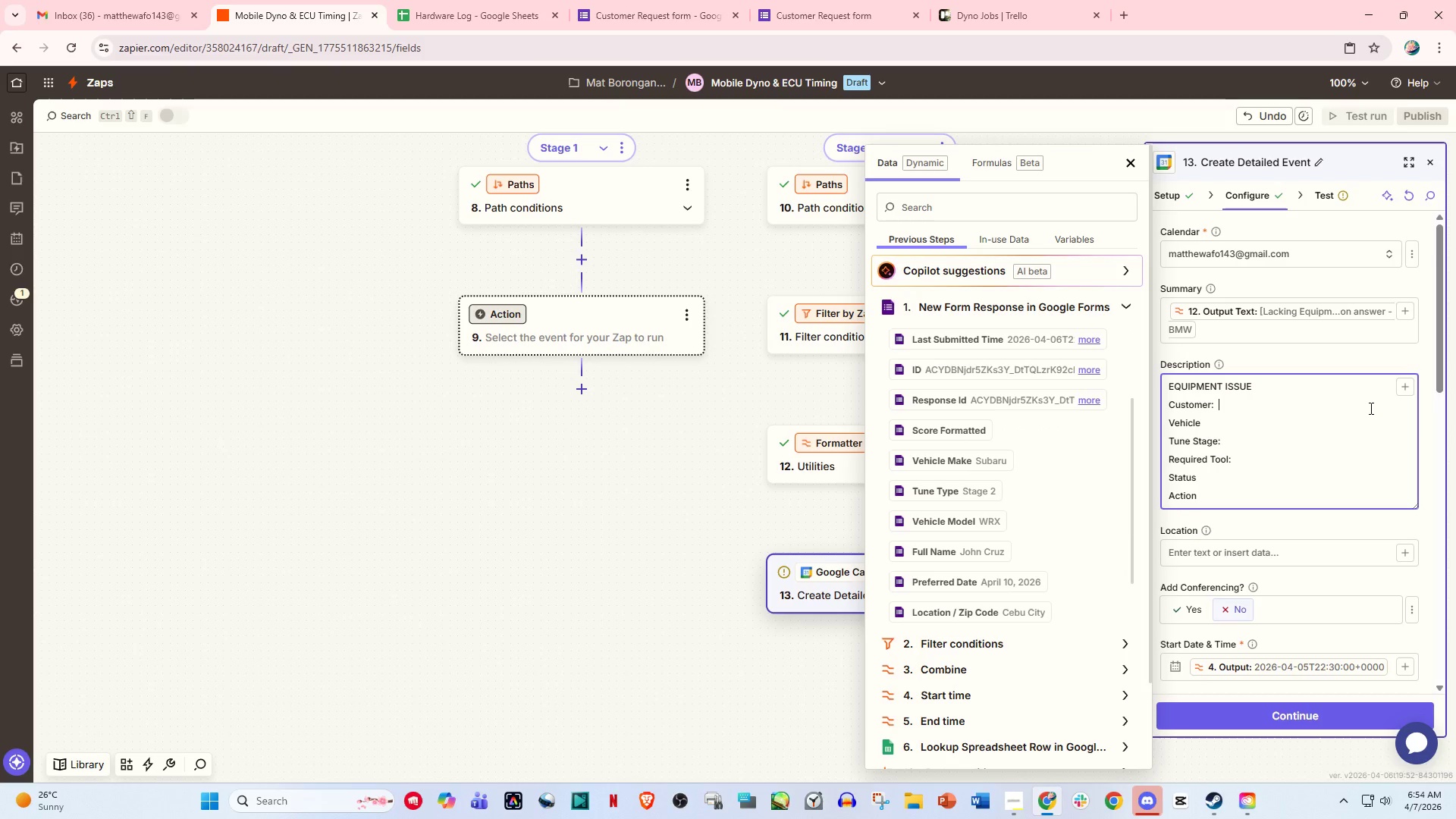 
key(Backspace)
 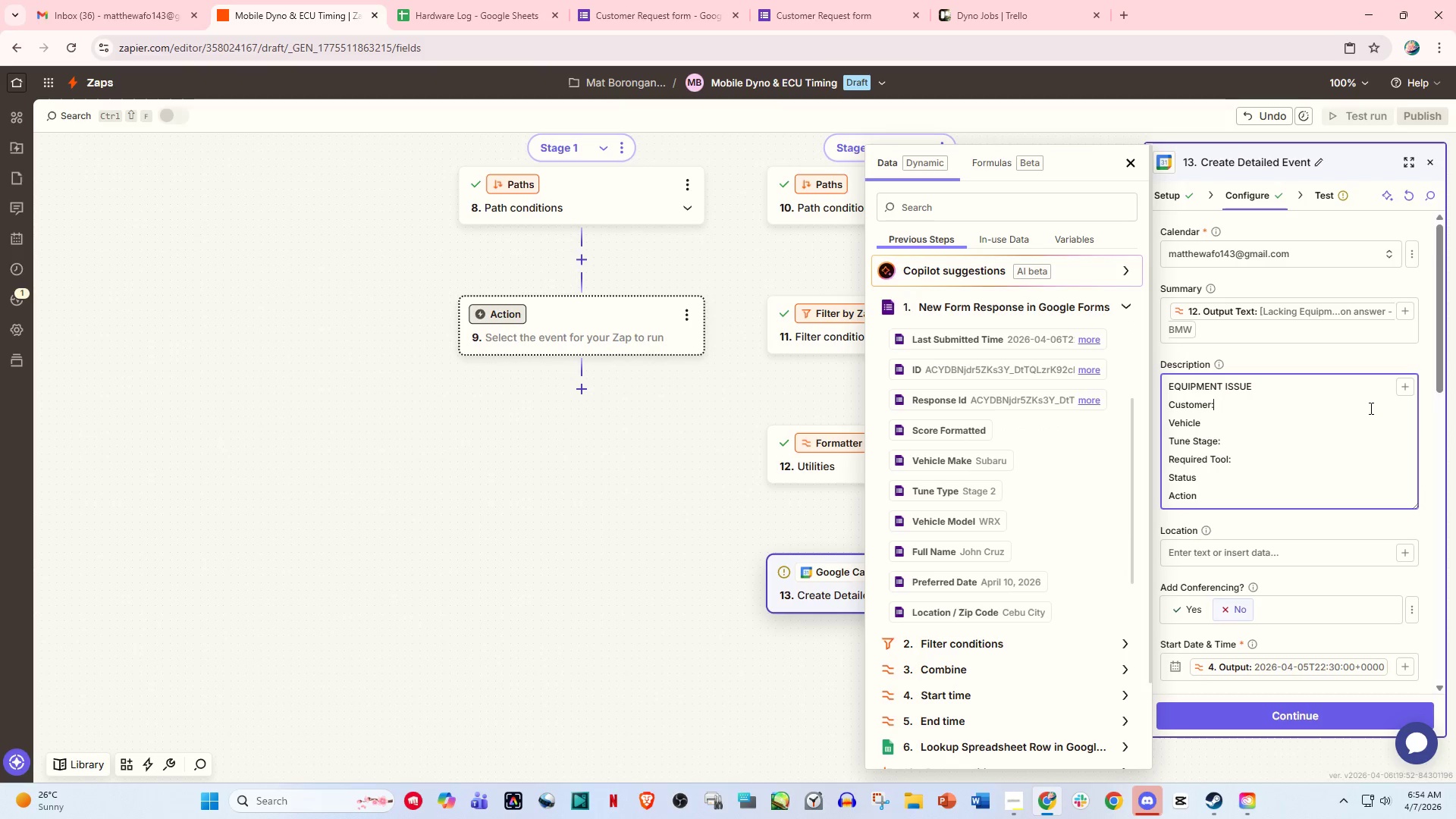 
key(Backspace)
 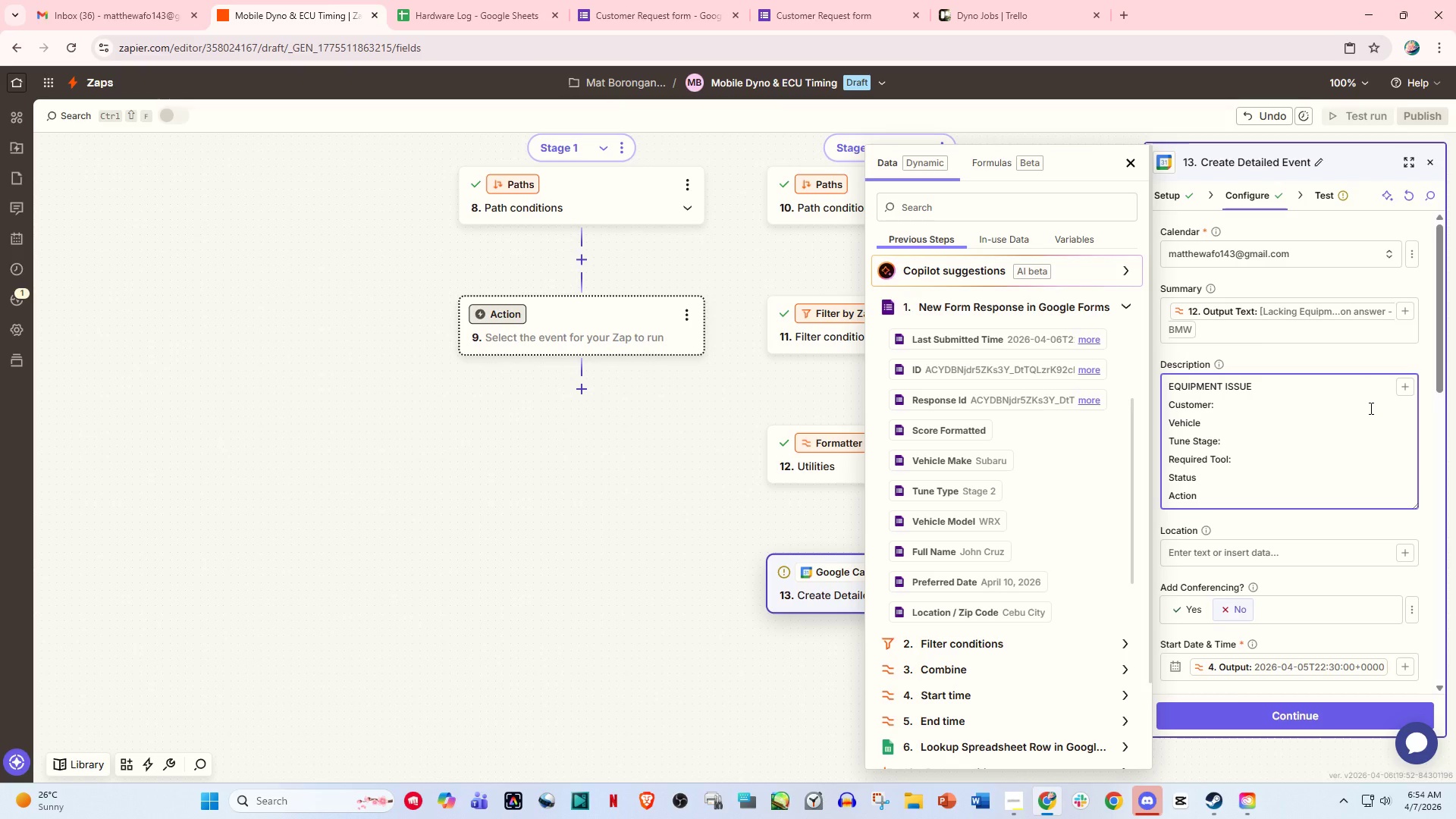 
key(CapsLock)
 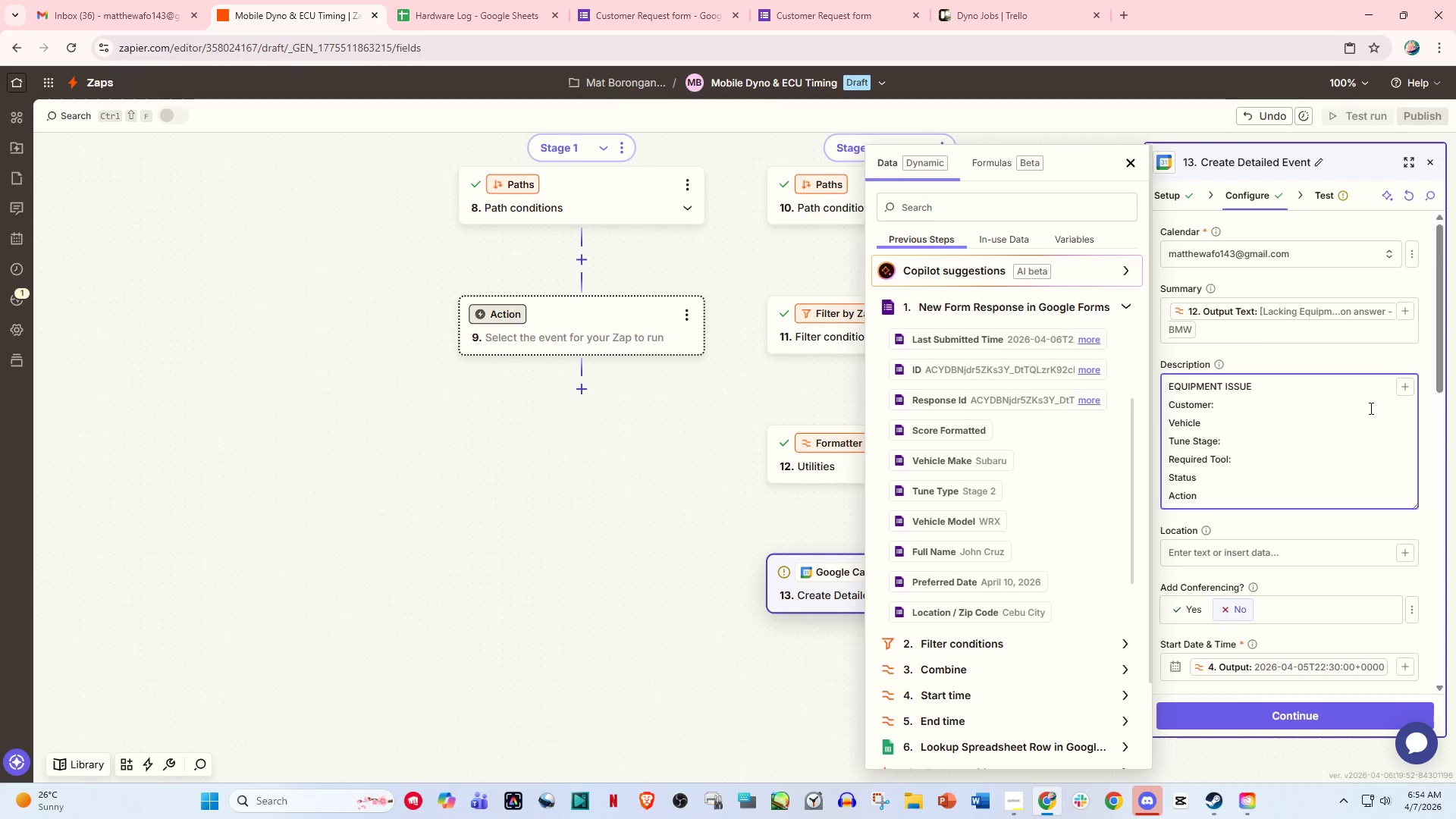 
key(Tab)
 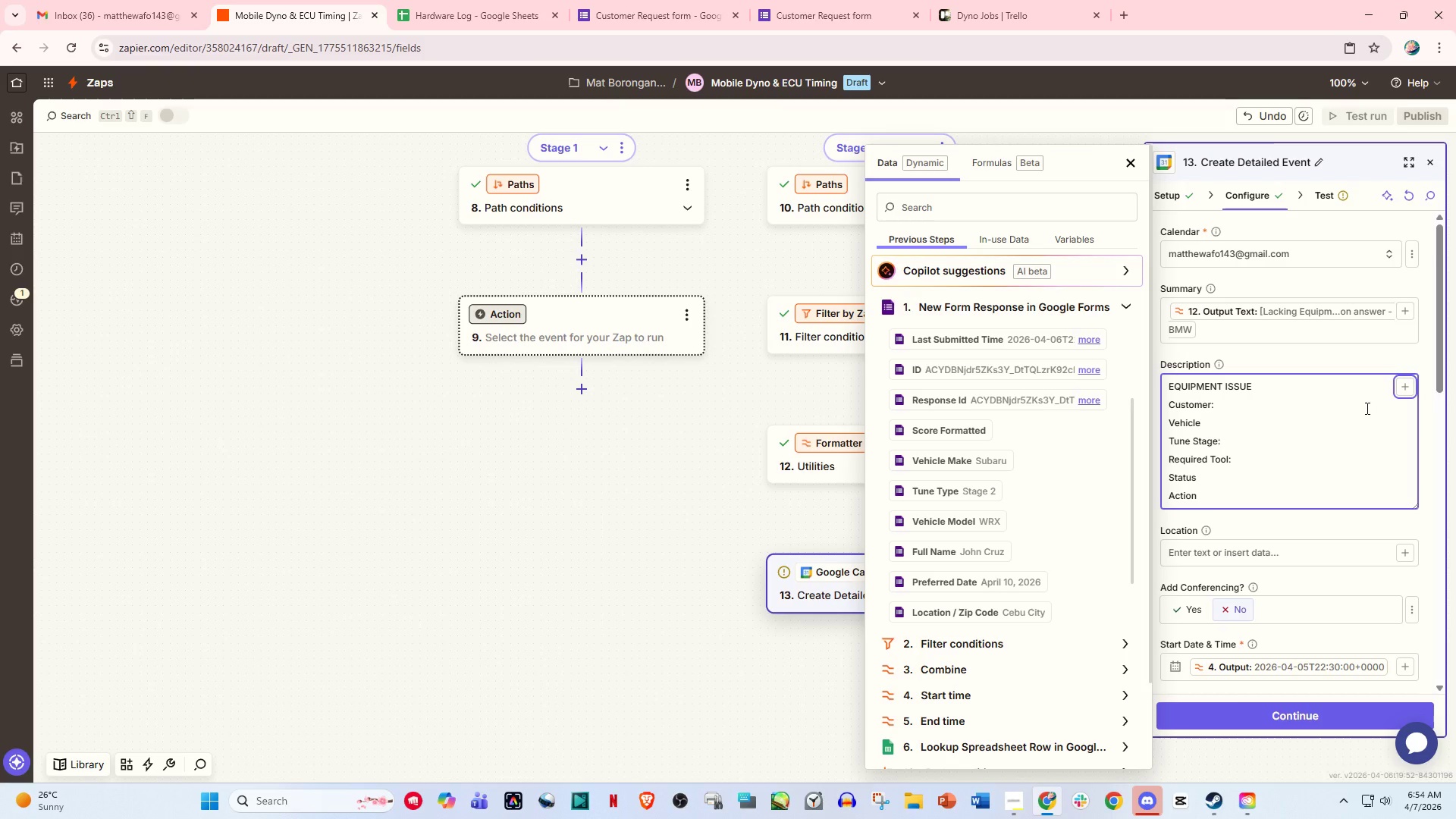 
left_click([1359, 408])
 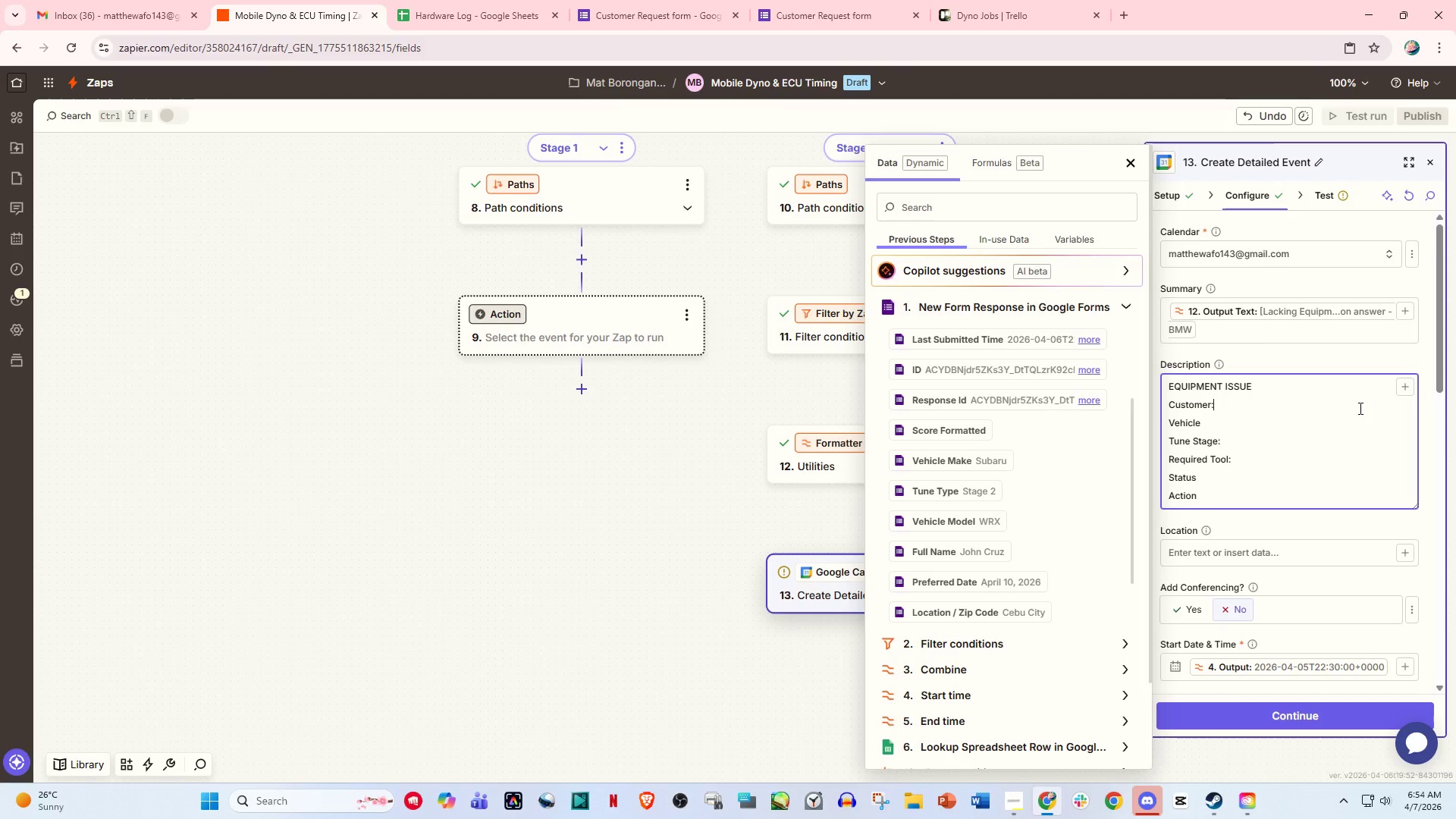 
key(Shift+ShiftLeft)
 